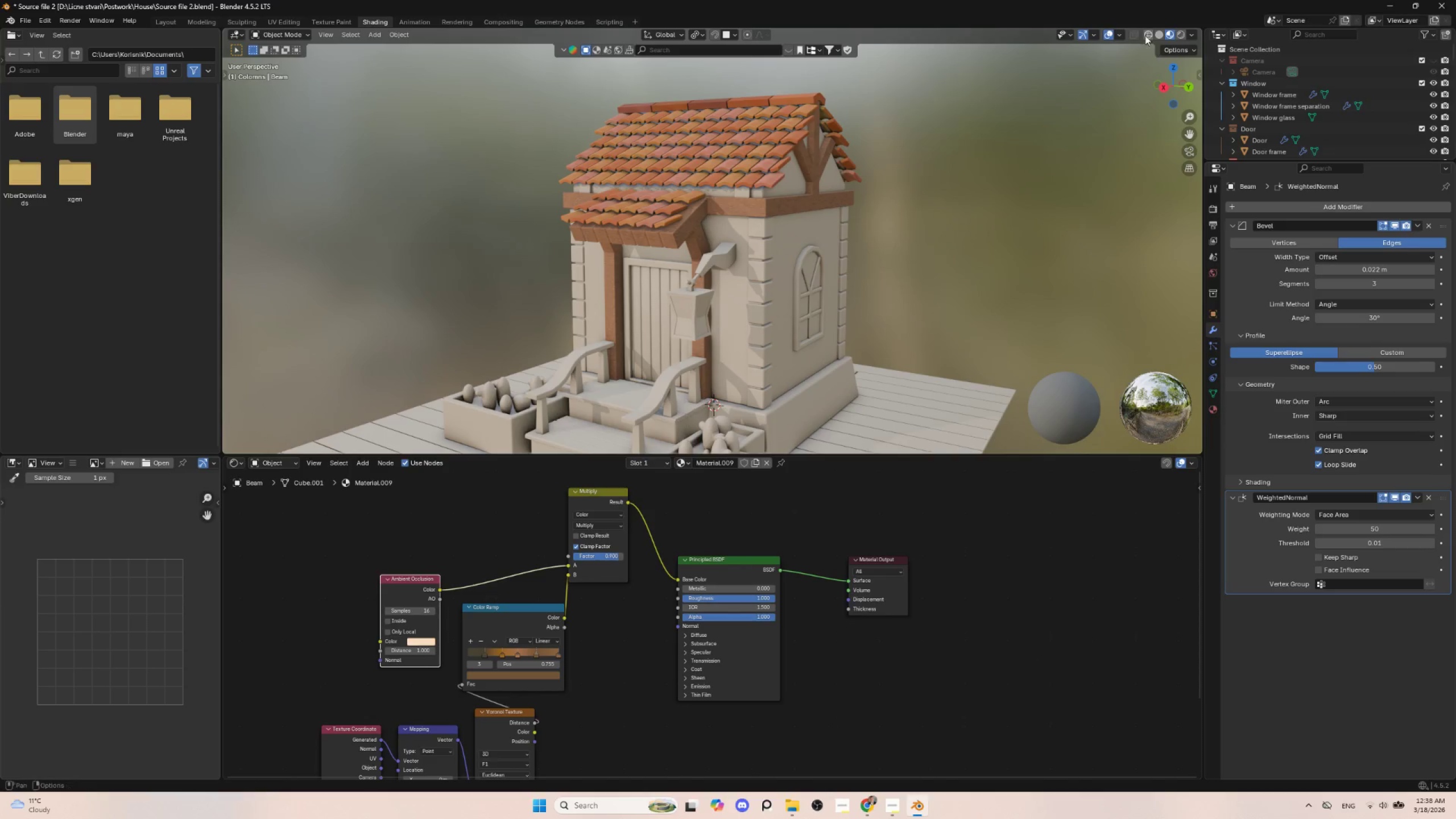 
left_click([1183, 34])
 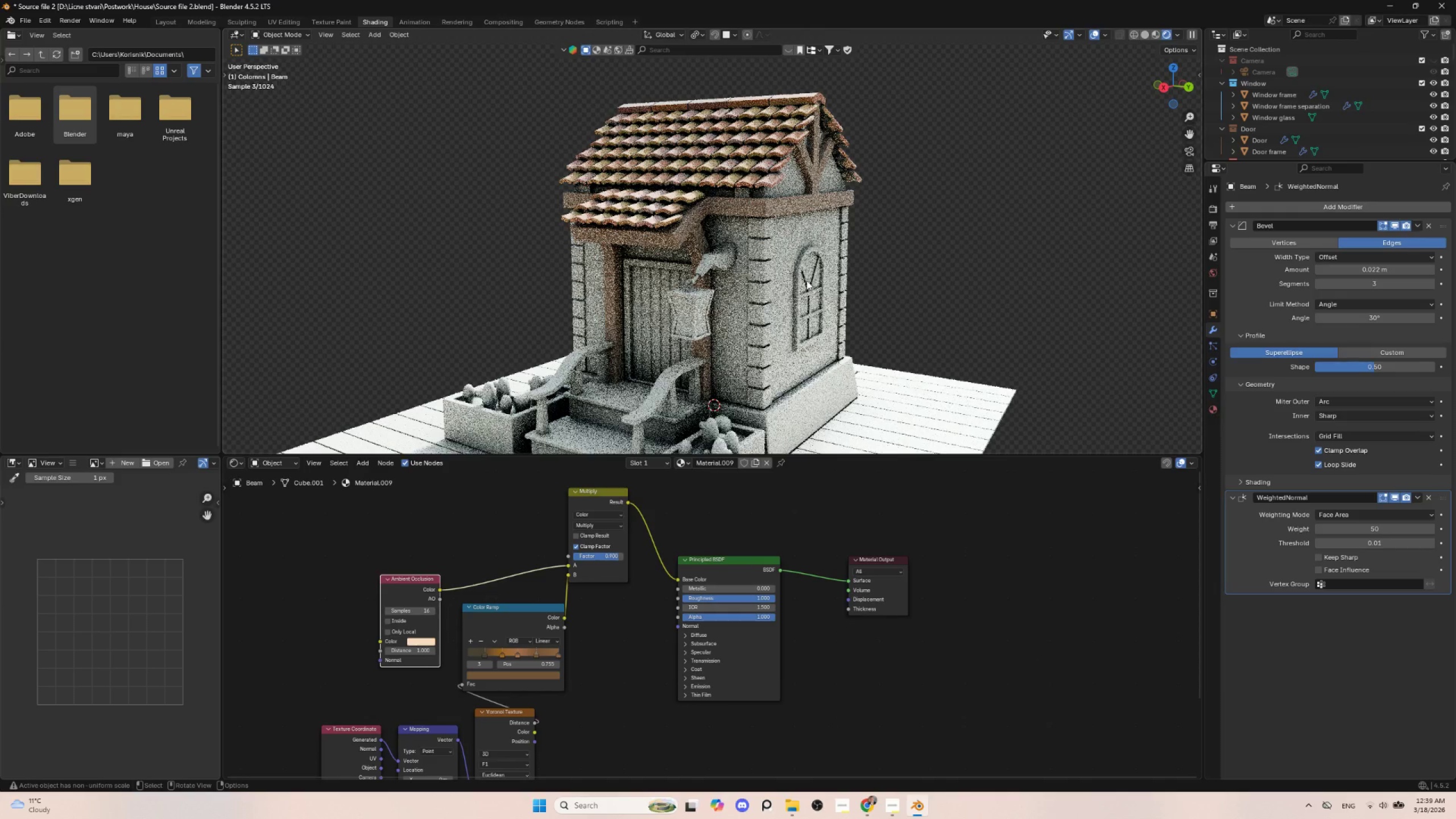 
scroll: coordinate [807, 267], scroll_direction: up, amount: 3.0
 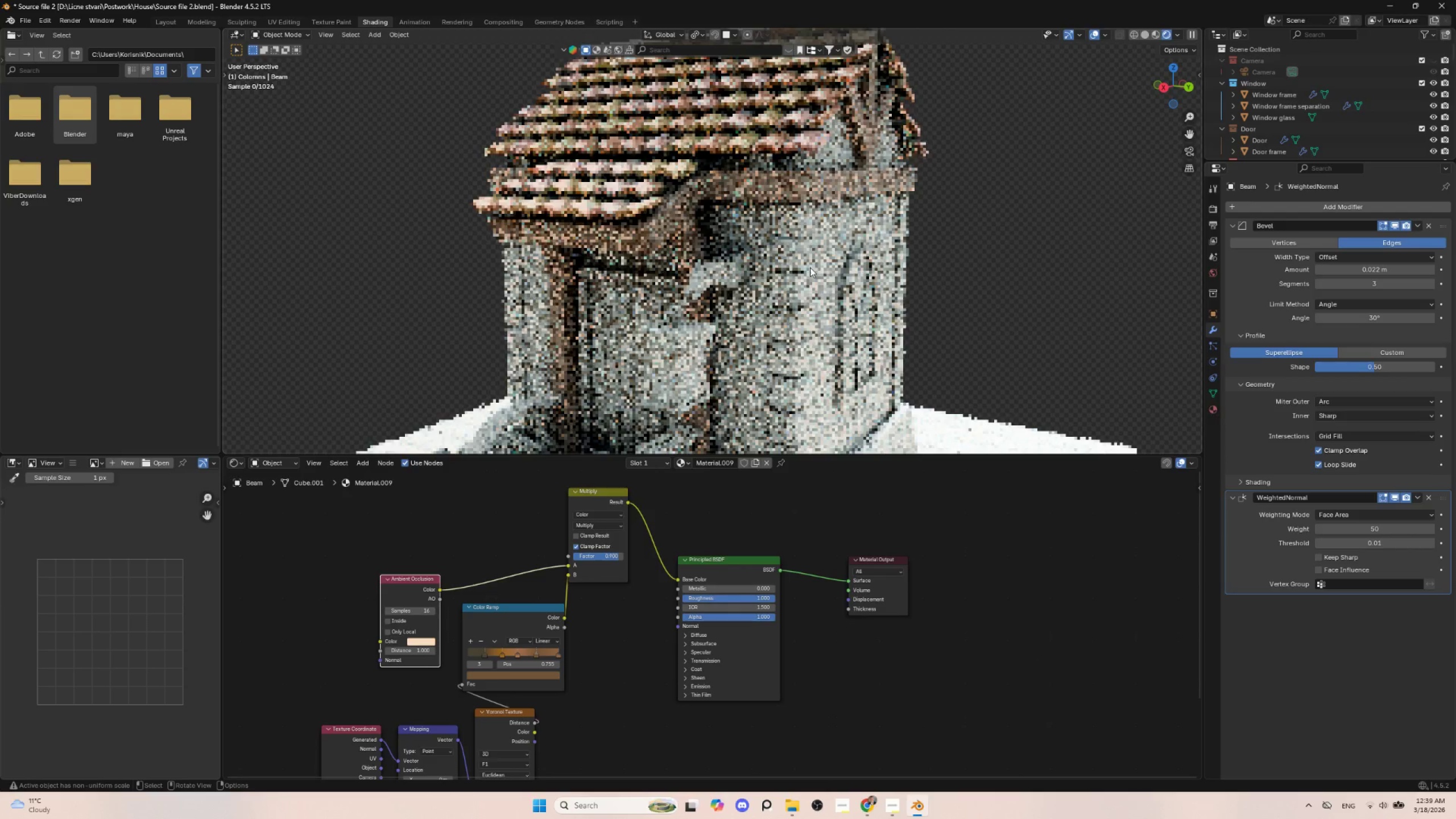 
hold_key(key=ShiftLeft, duration=0.8)
 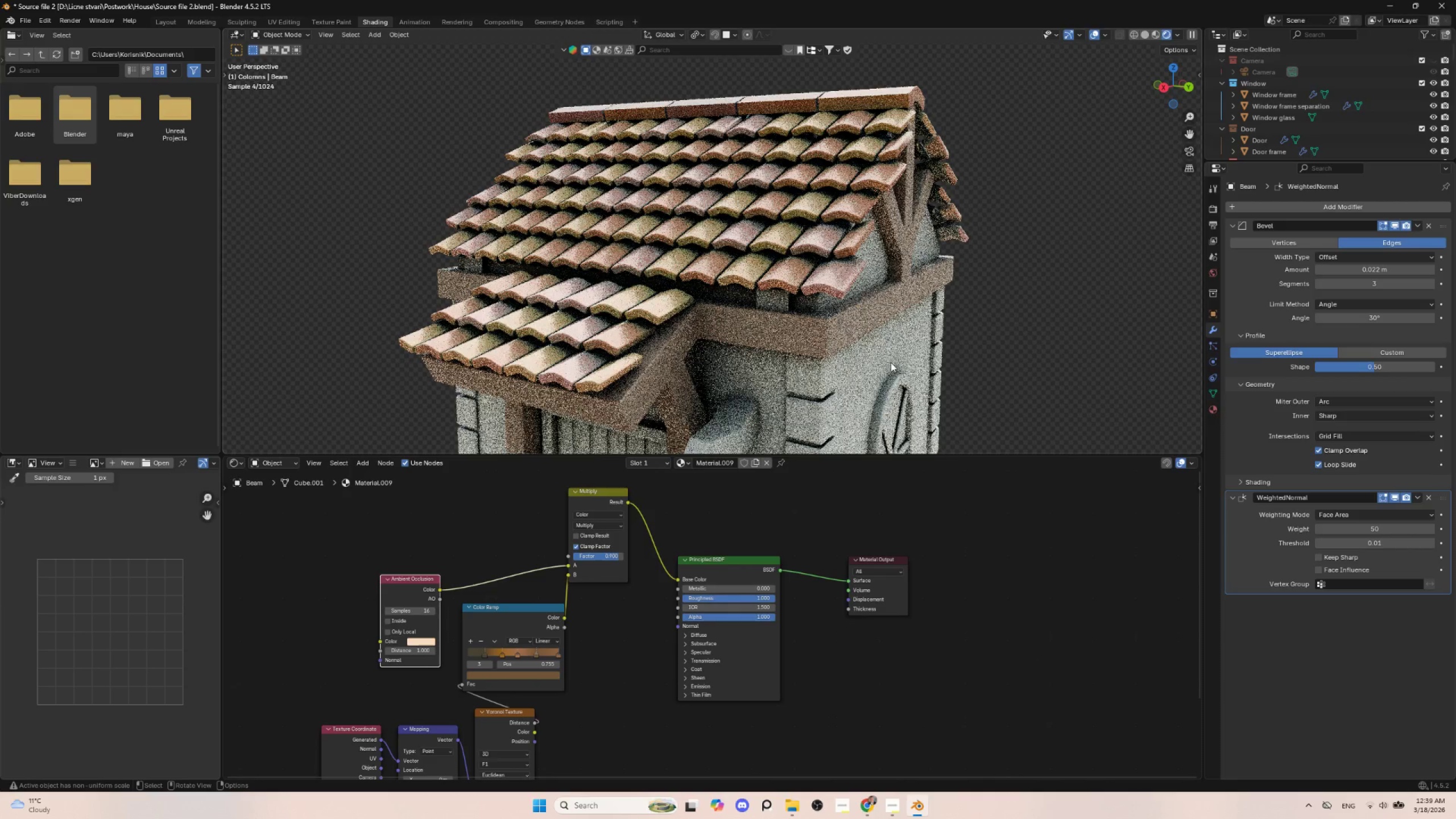 
scroll: coordinate [854, 341], scroll_direction: down, amount: 4.0
 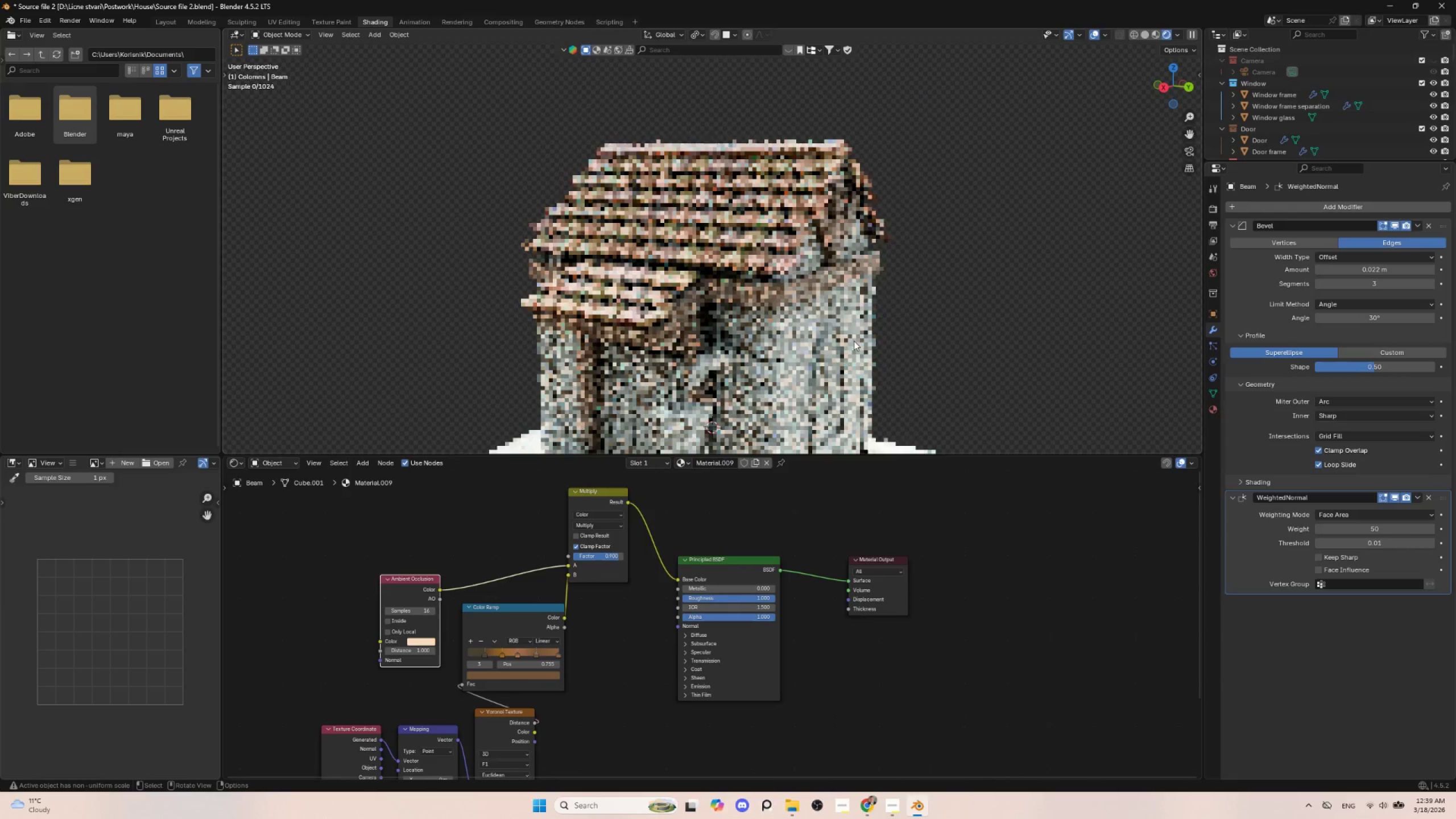 
hold_key(key=ShiftLeft, duration=0.8)
 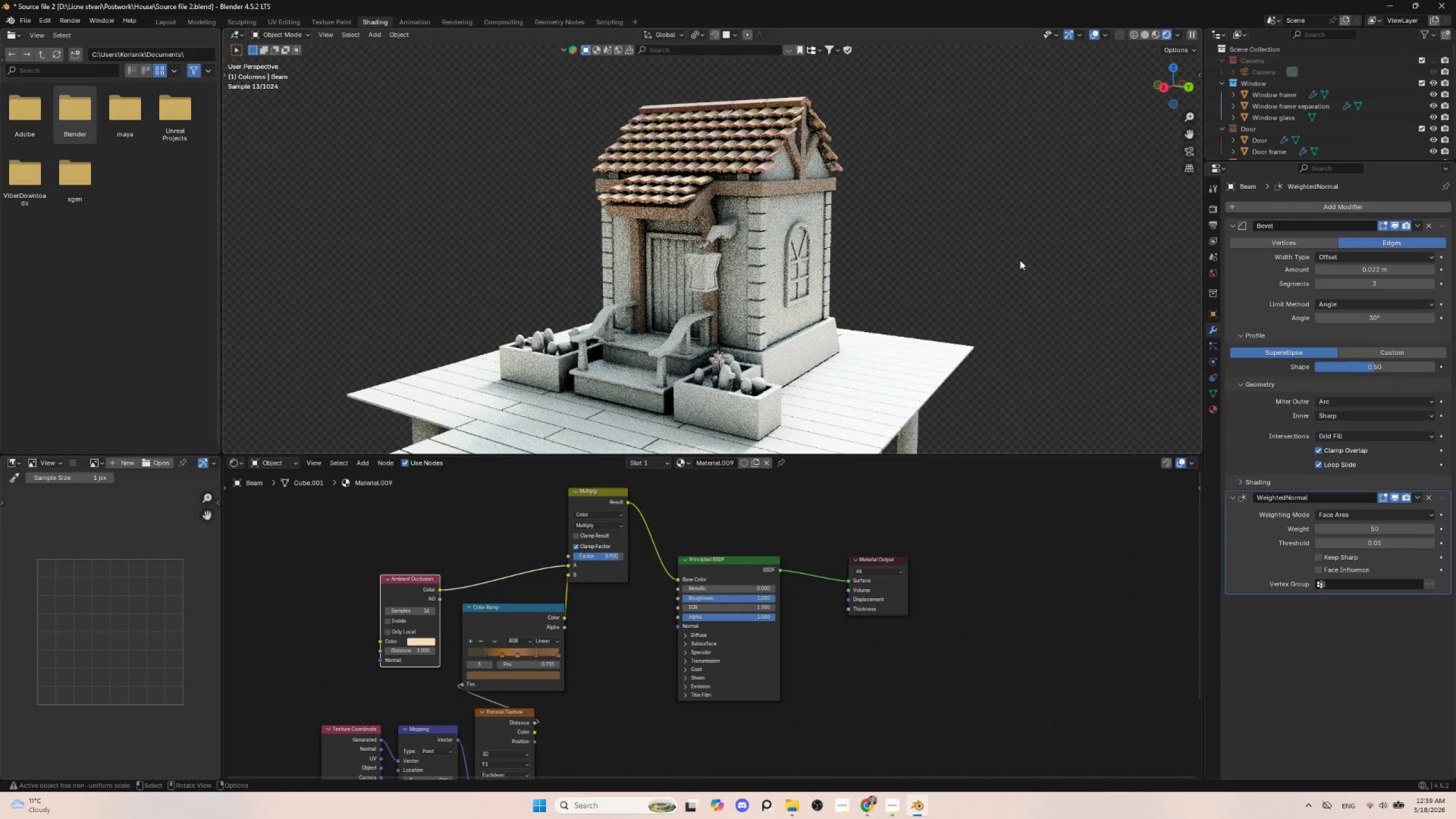 
wait(8.48)
 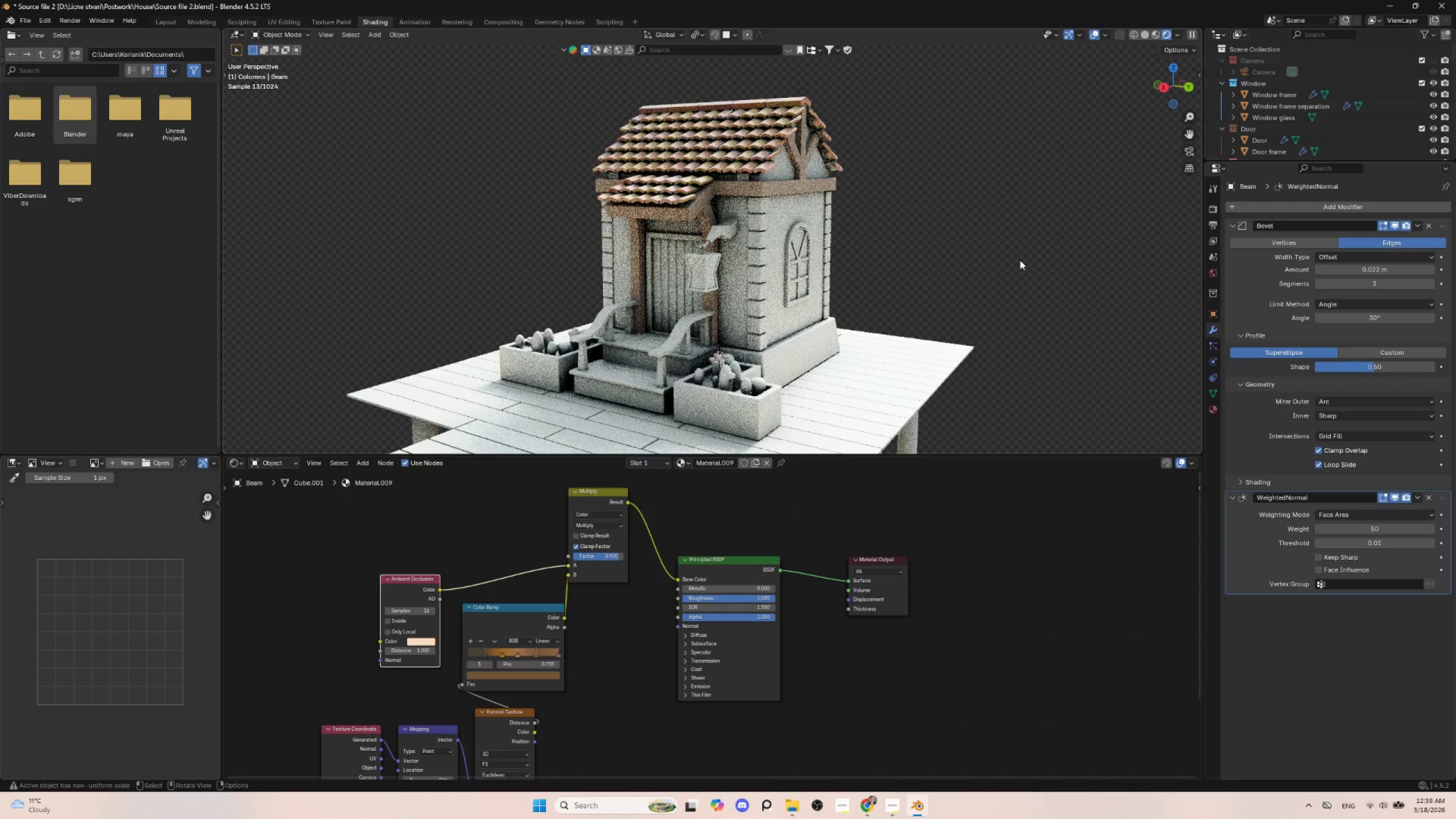 
left_click([1155, 32])
 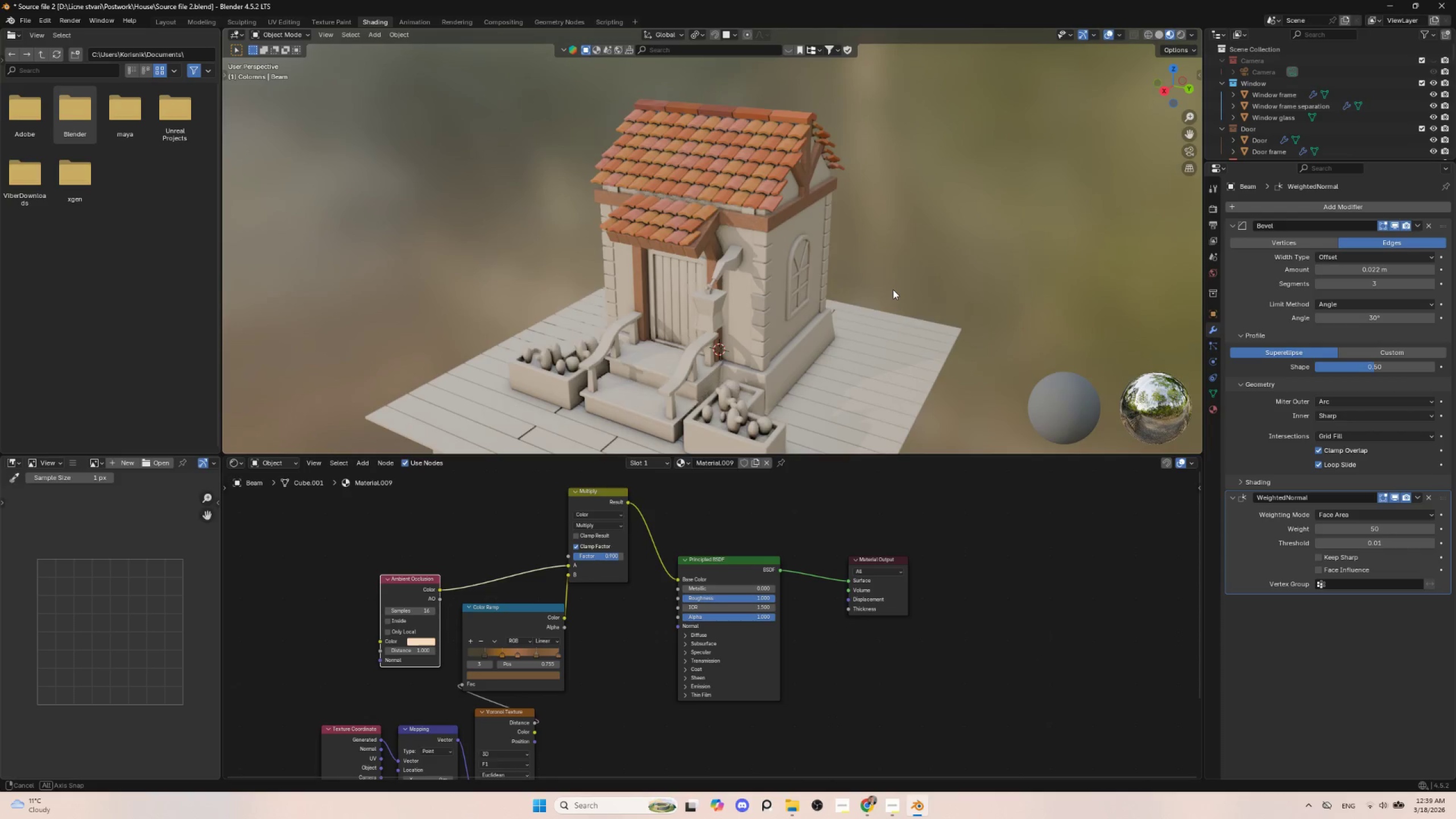 
scroll: coordinate [894, 303], scroll_direction: up, amount: 3.0
 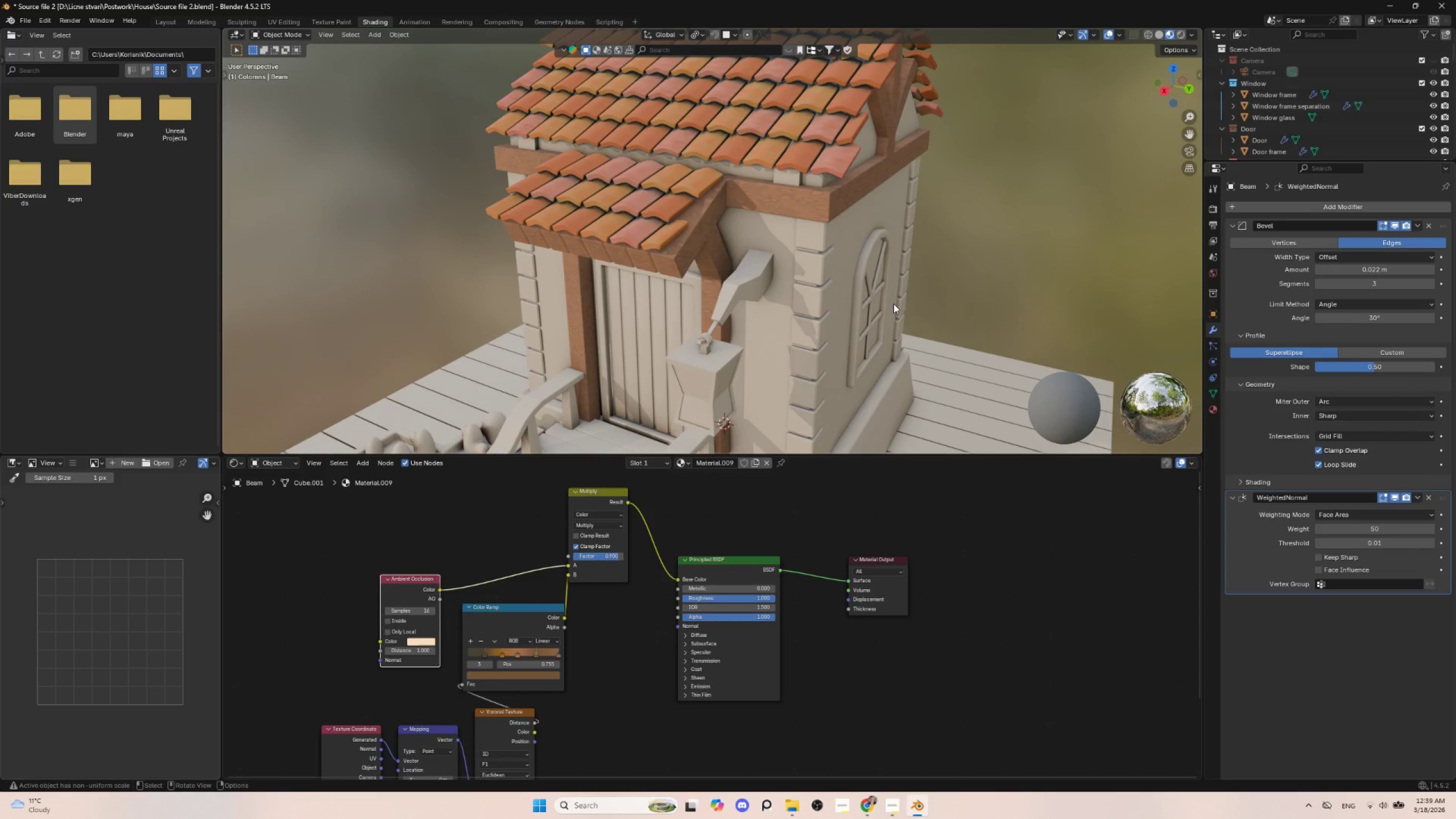 
hold_key(key=ShiftLeft, duration=0.56)
 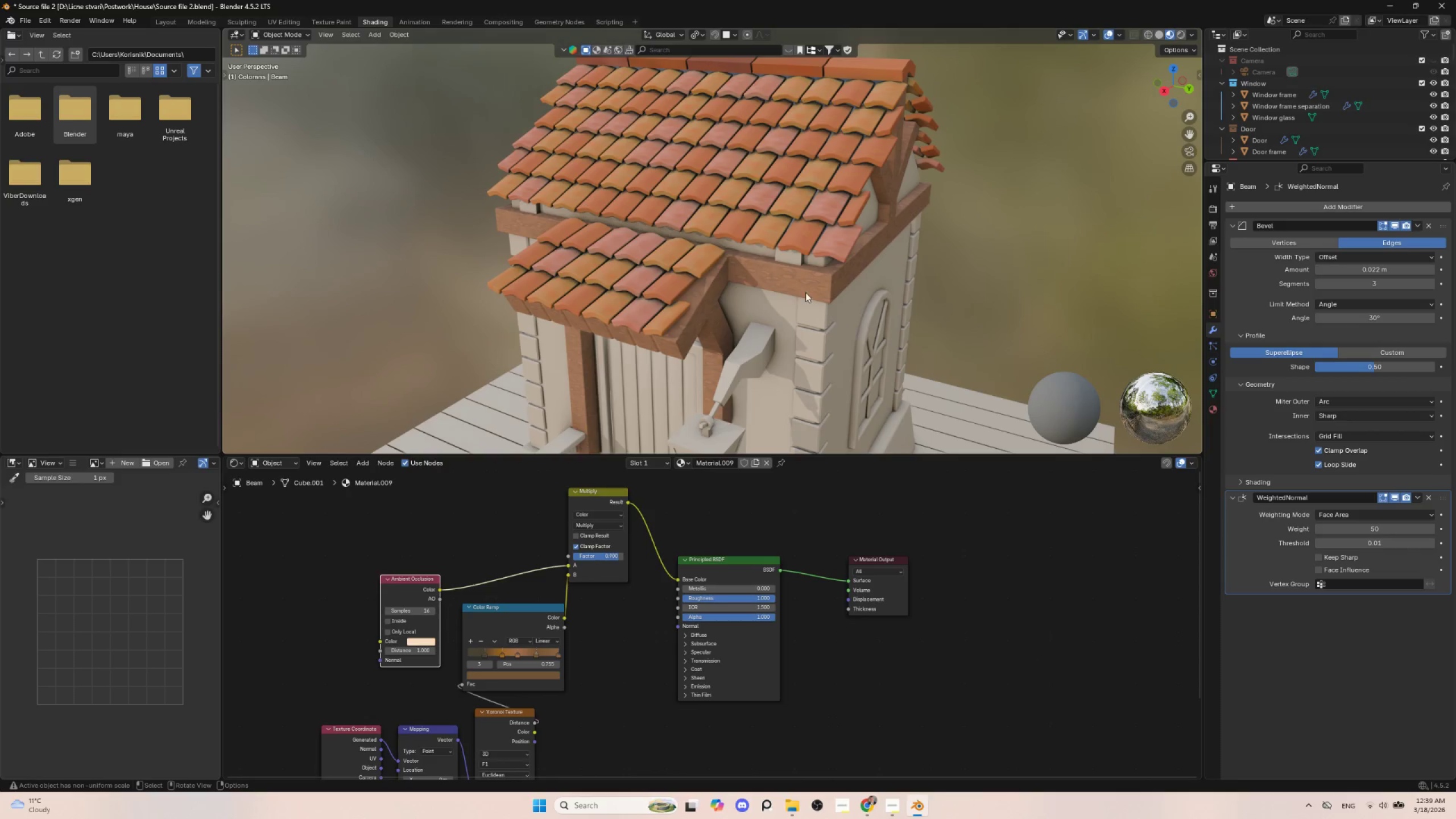 
left_click([804, 291])
 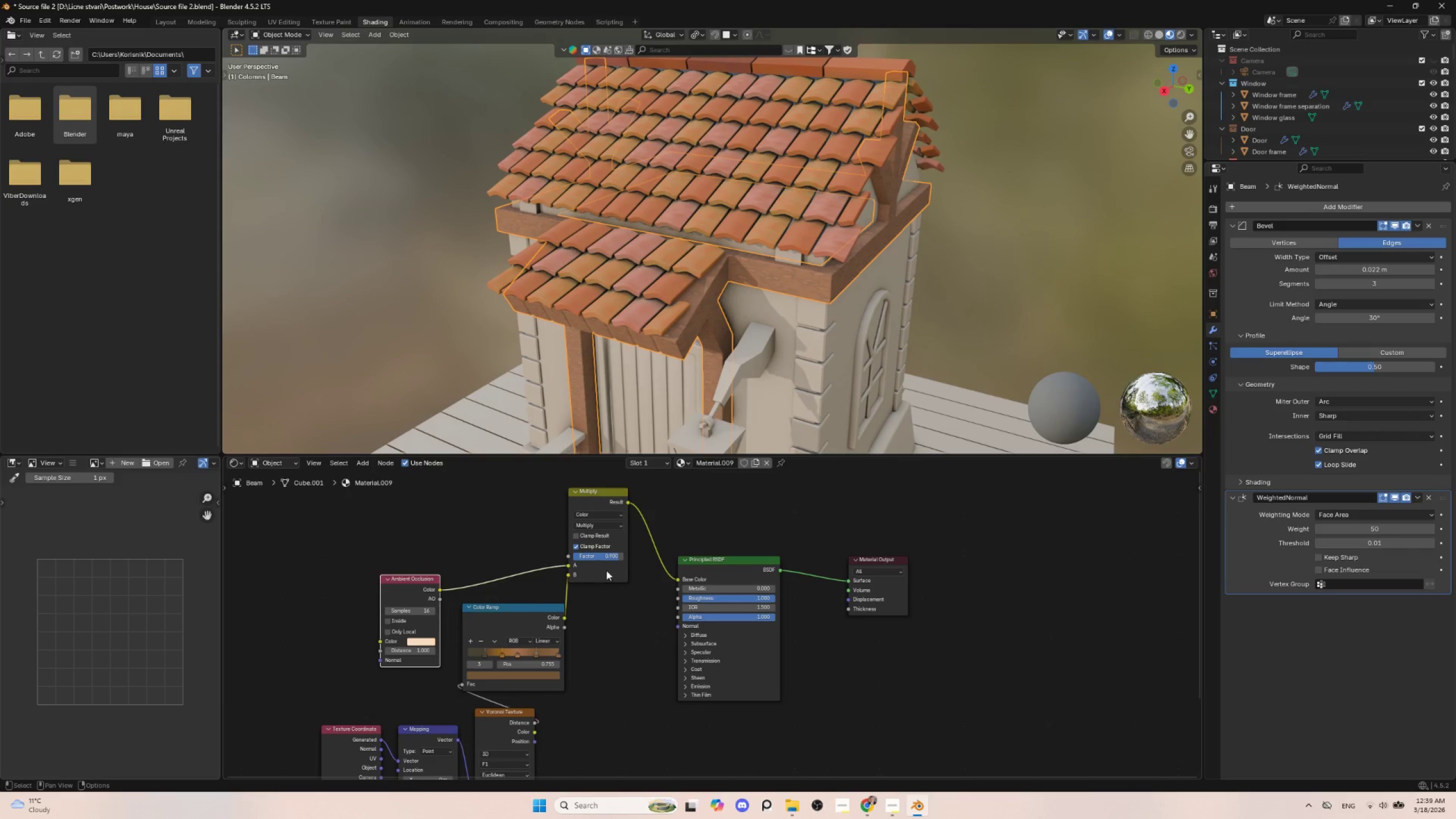 
left_click_drag(start_coordinate=[615, 556], to_coordinate=[603, 544])
 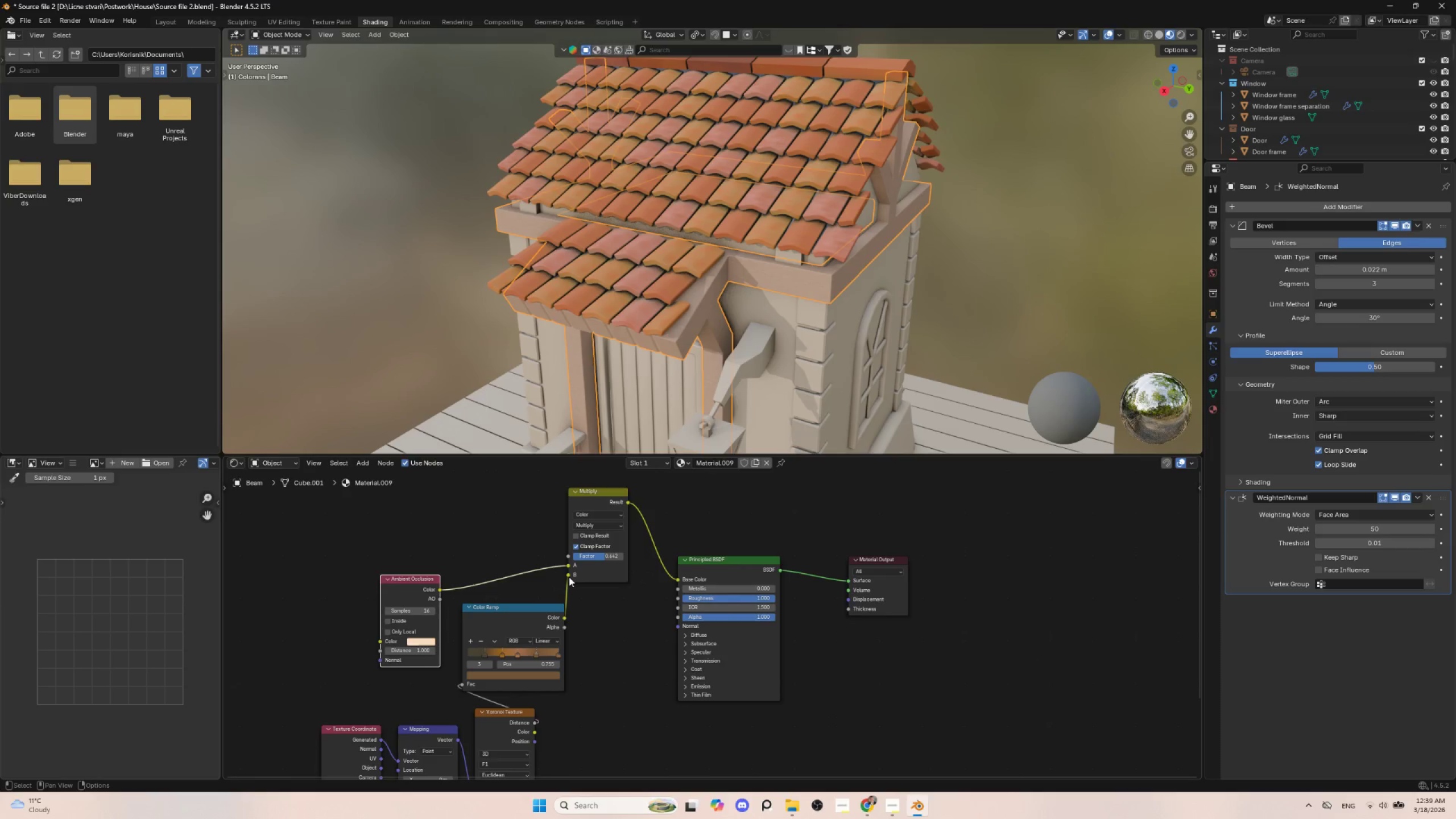 
left_click_drag(start_coordinate=[567, 564], to_coordinate=[569, 557])
 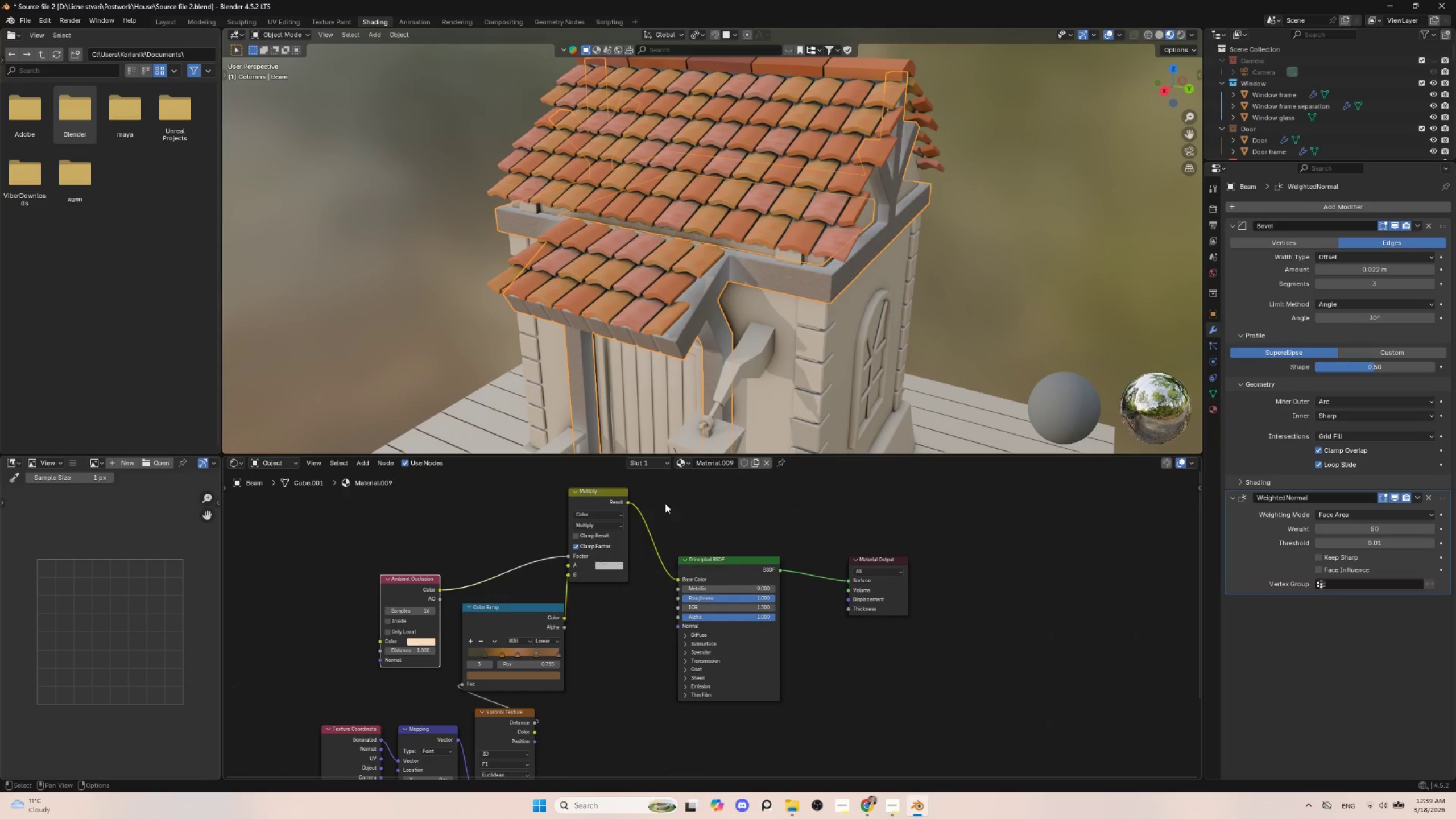 
scroll: coordinate [718, 351], scroll_direction: up, amount: 3.0
 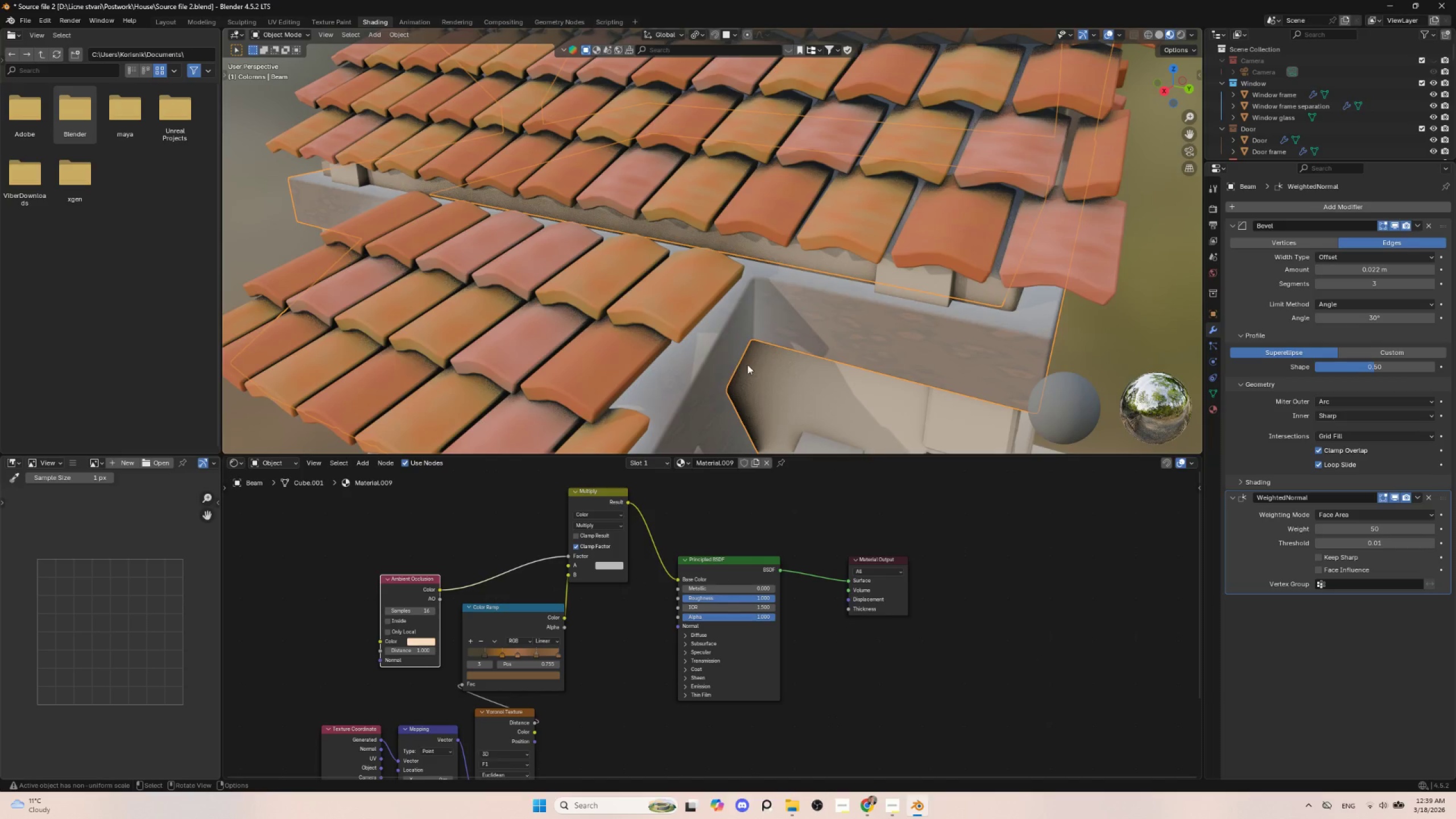 
hold_key(key=ShiftLeft, duration=0.56)
 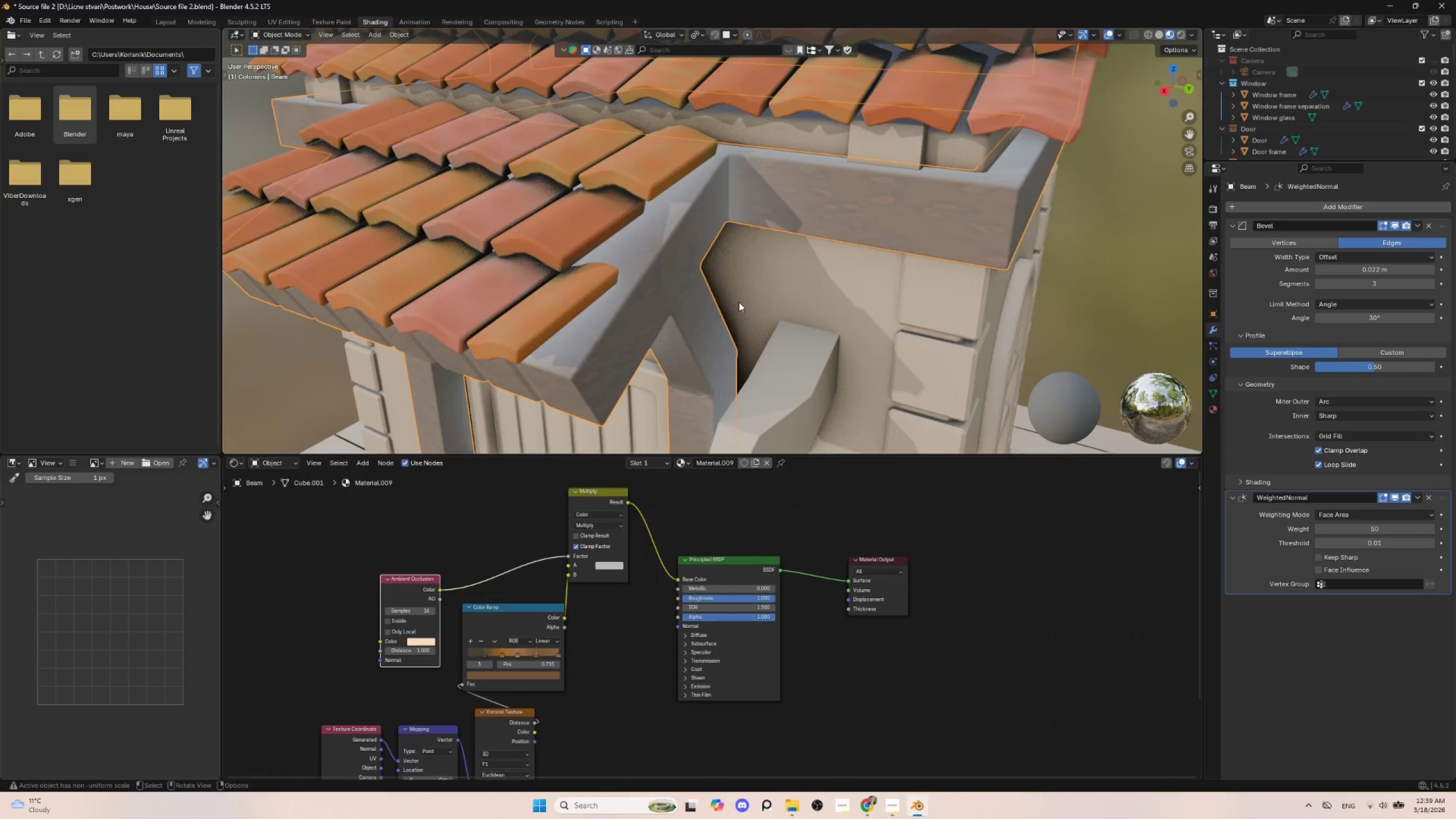 
scroll: coordinate [739, 302], scroll_direction: down, amount: 1.0
 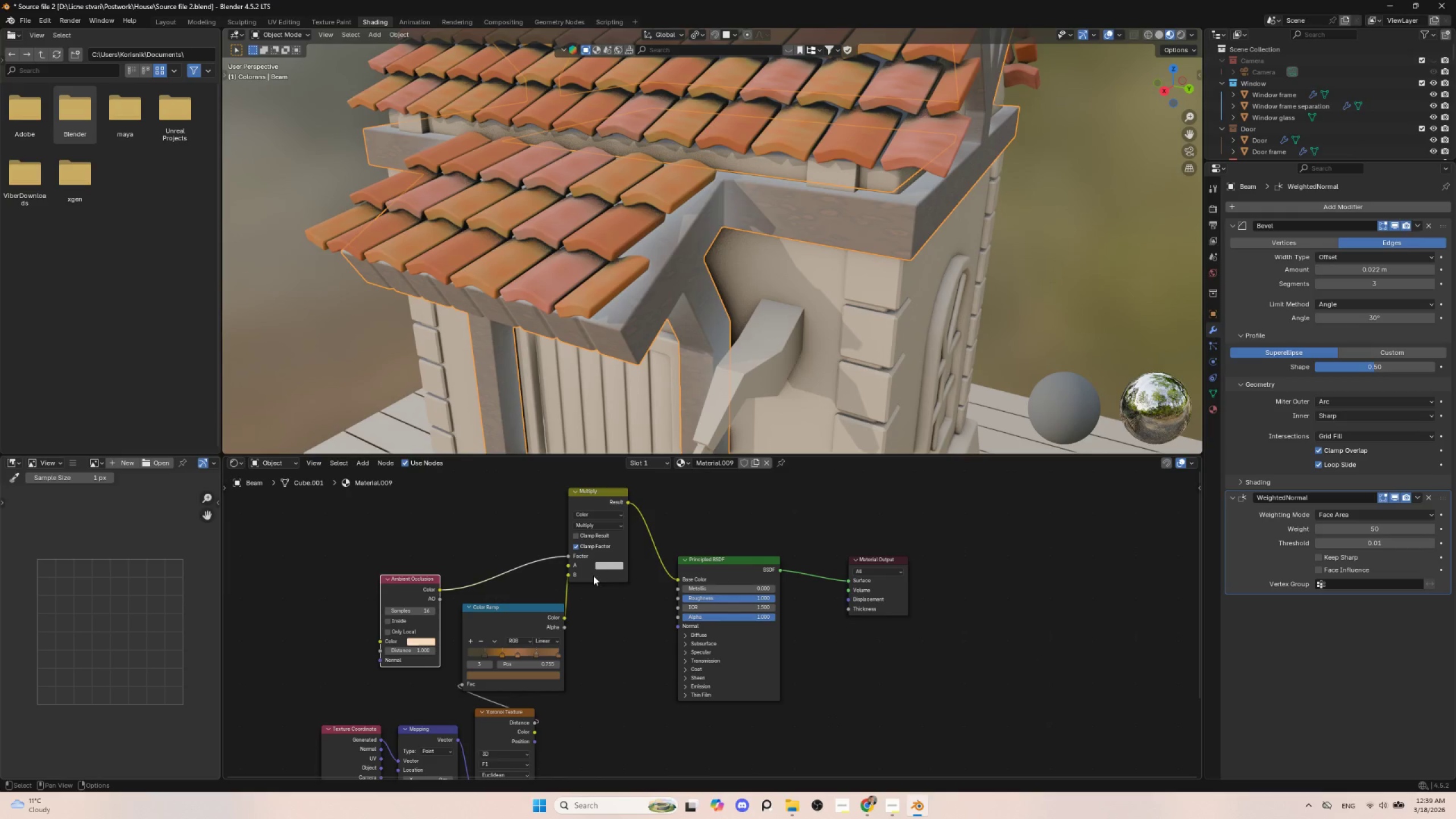 
wait(5.67)
 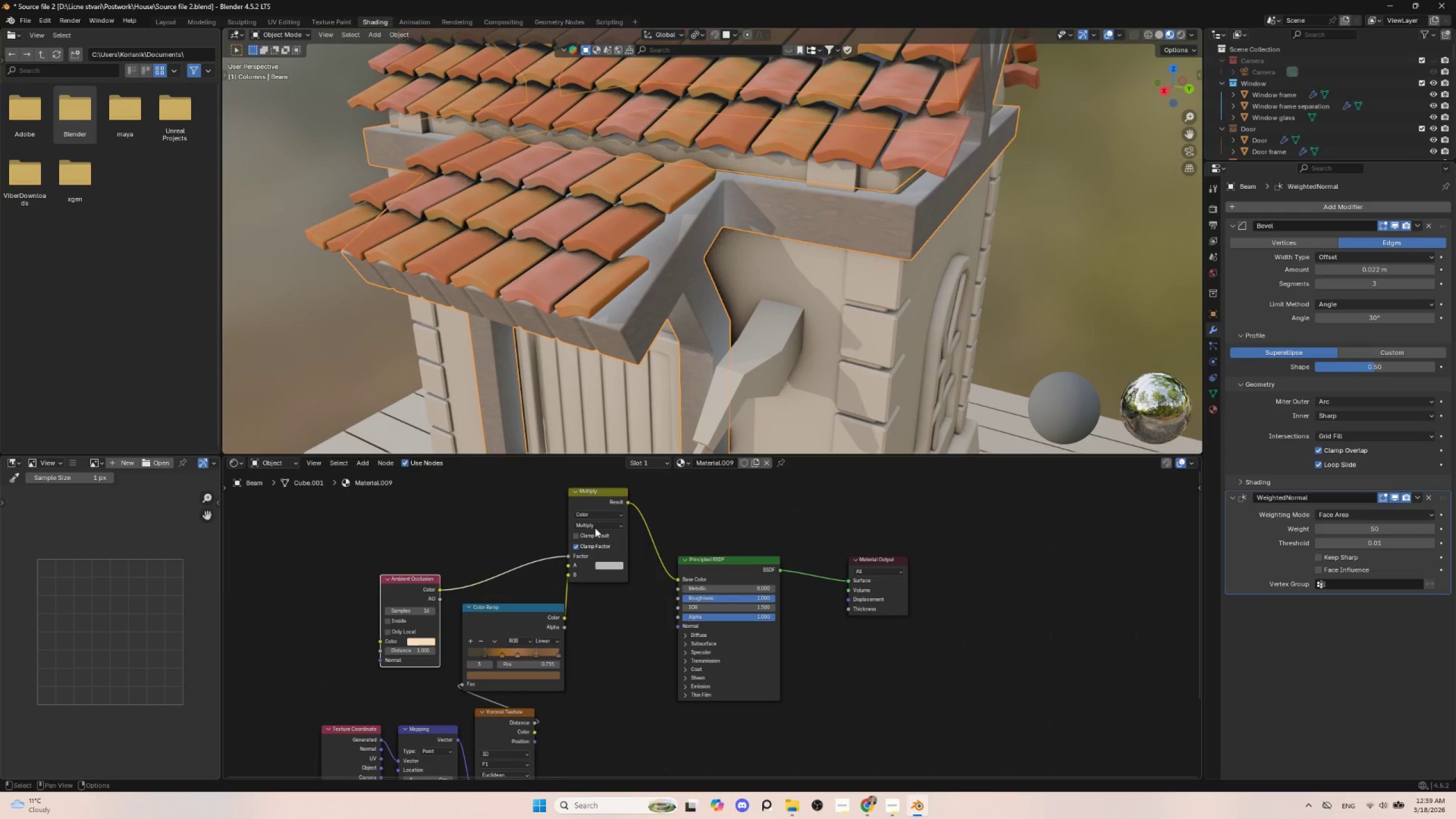 
left_click([606, 566])
 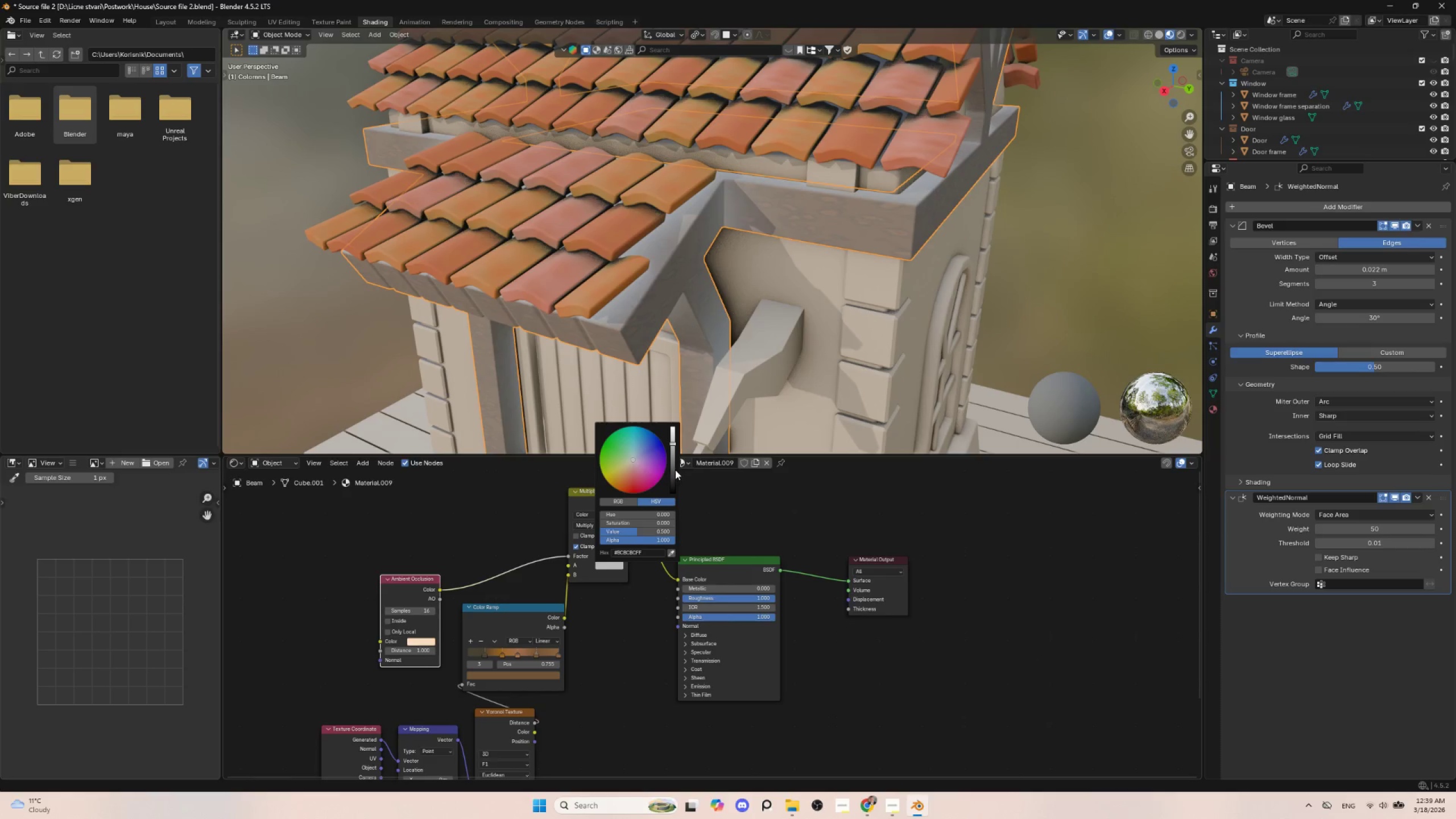 
left_click_drag(start_coordinate=[675, 470], to_coordinate=[675, 456])
 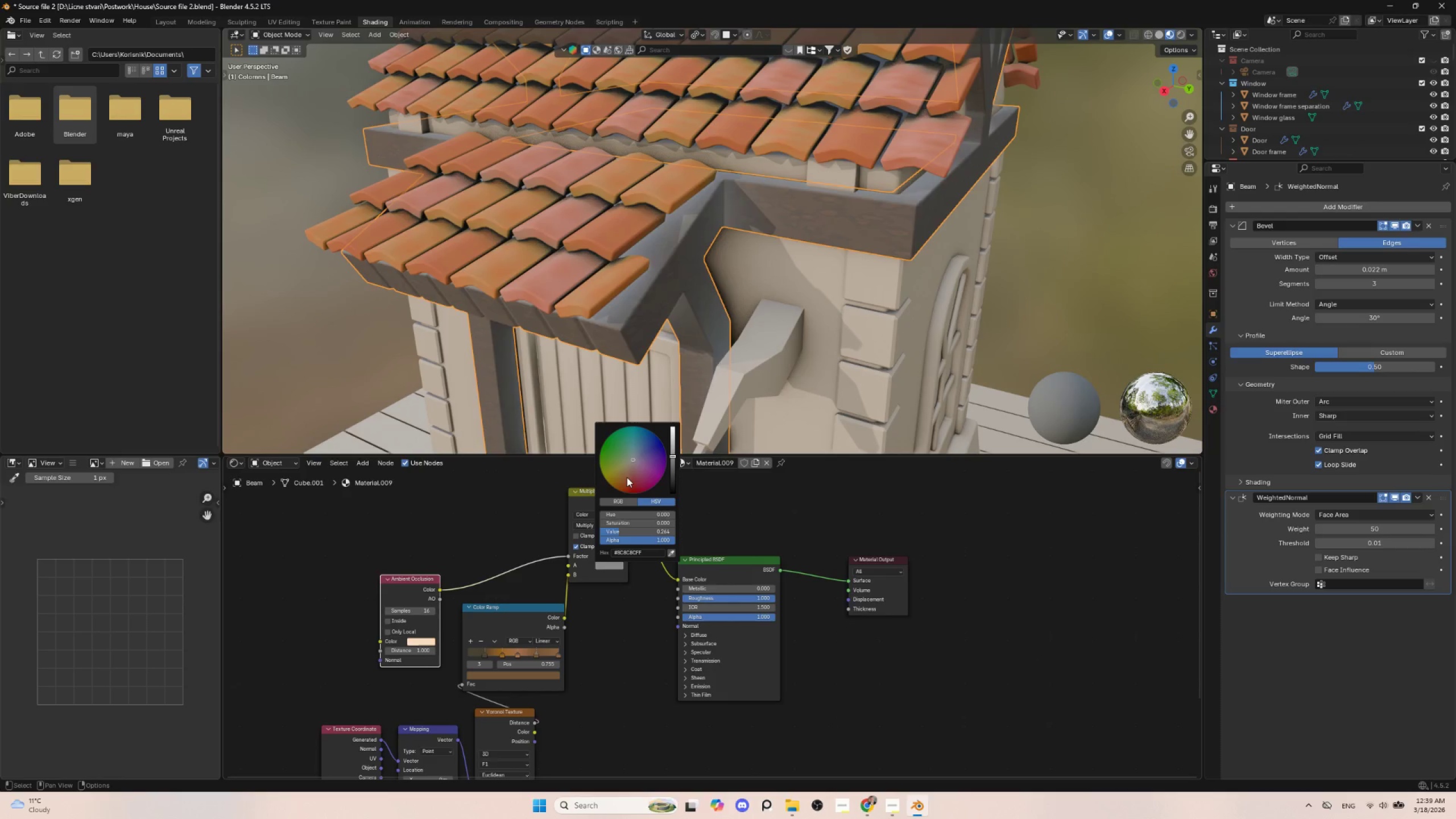 
left_click([627, 477])
 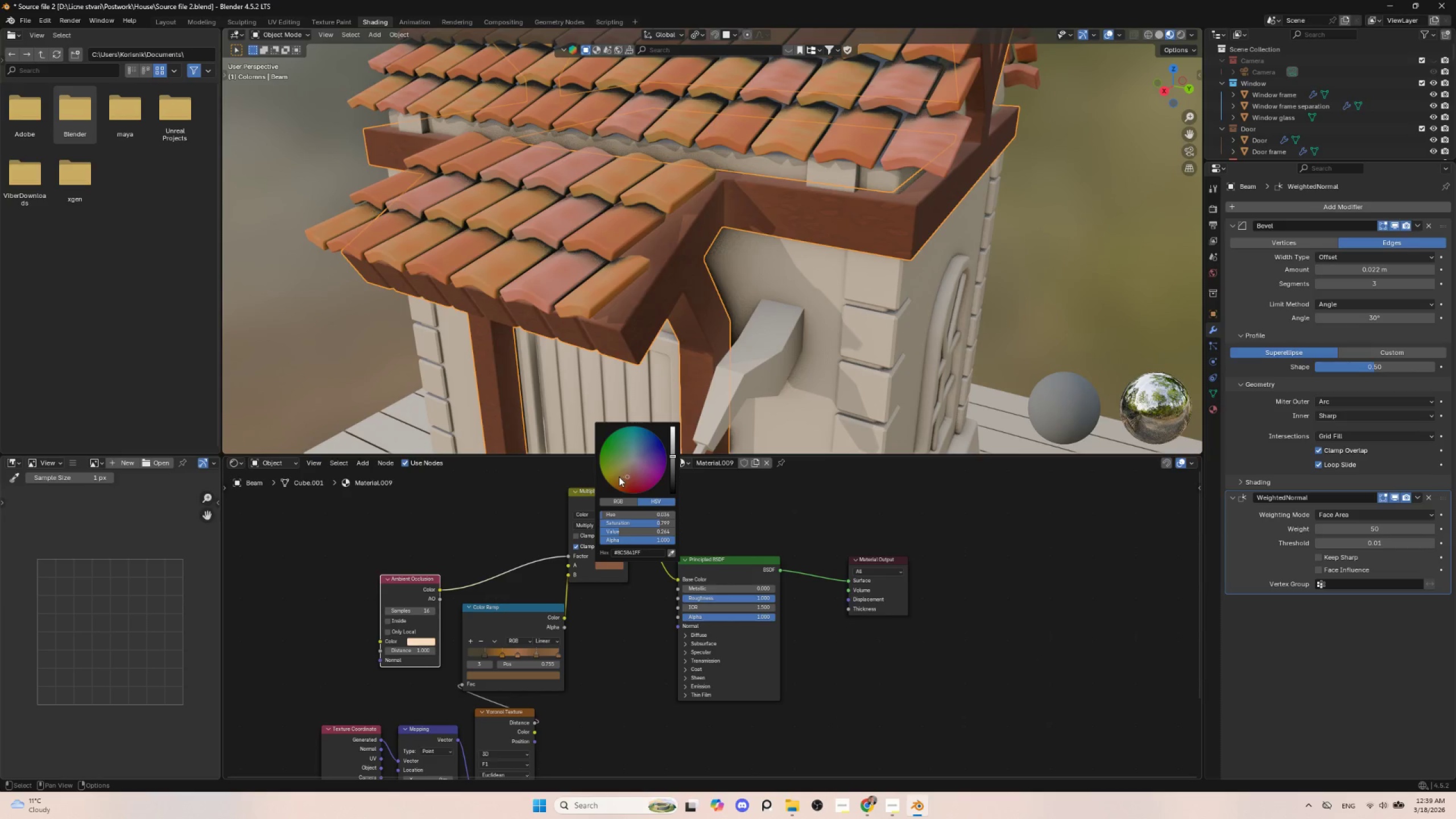 
left_click([619, 477])
 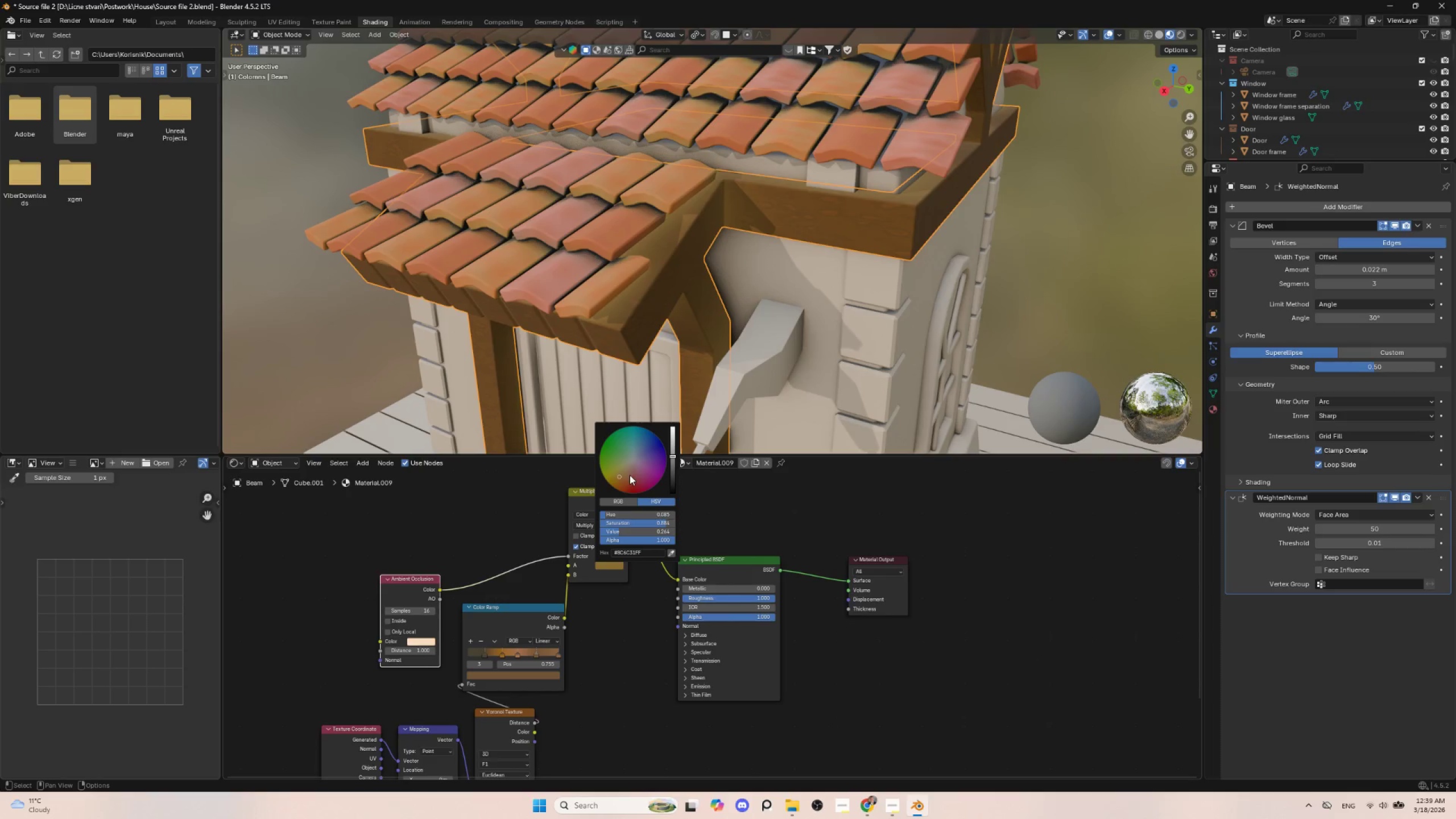 
left_click([630, 476])
 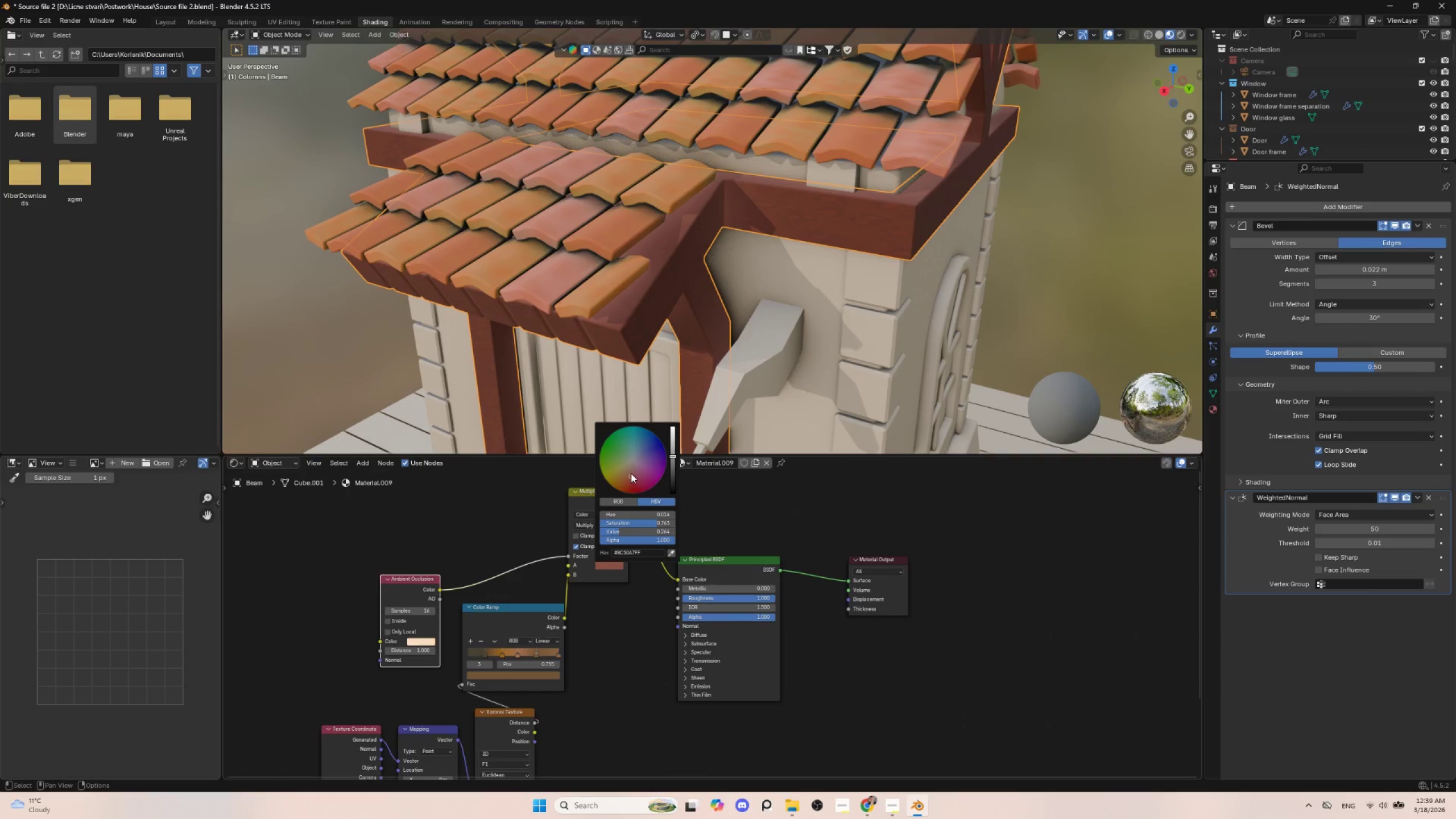 
left_click([631, 473])
 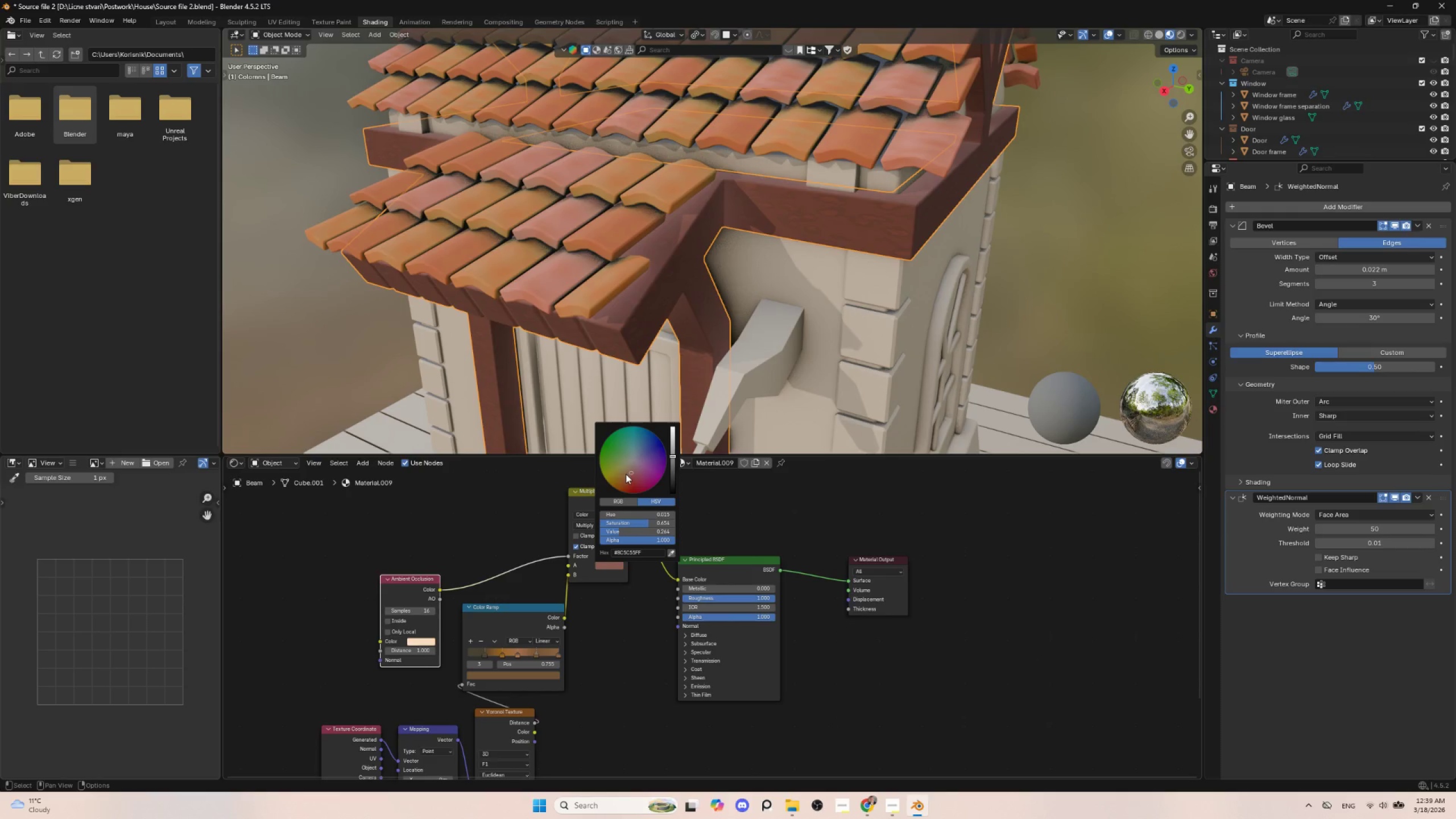 
left_click([624, 474])
 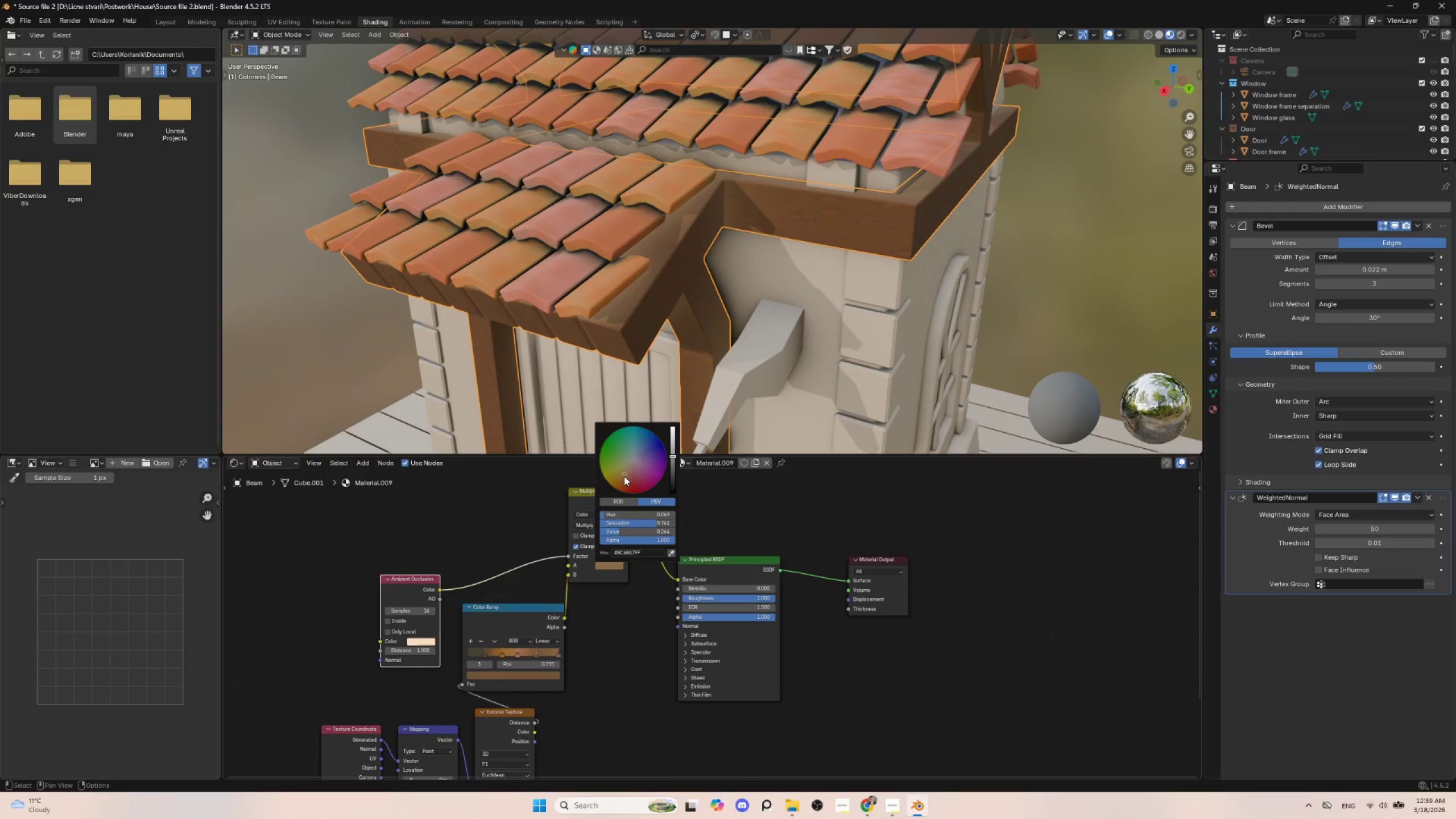 
left_click([624, 476])
 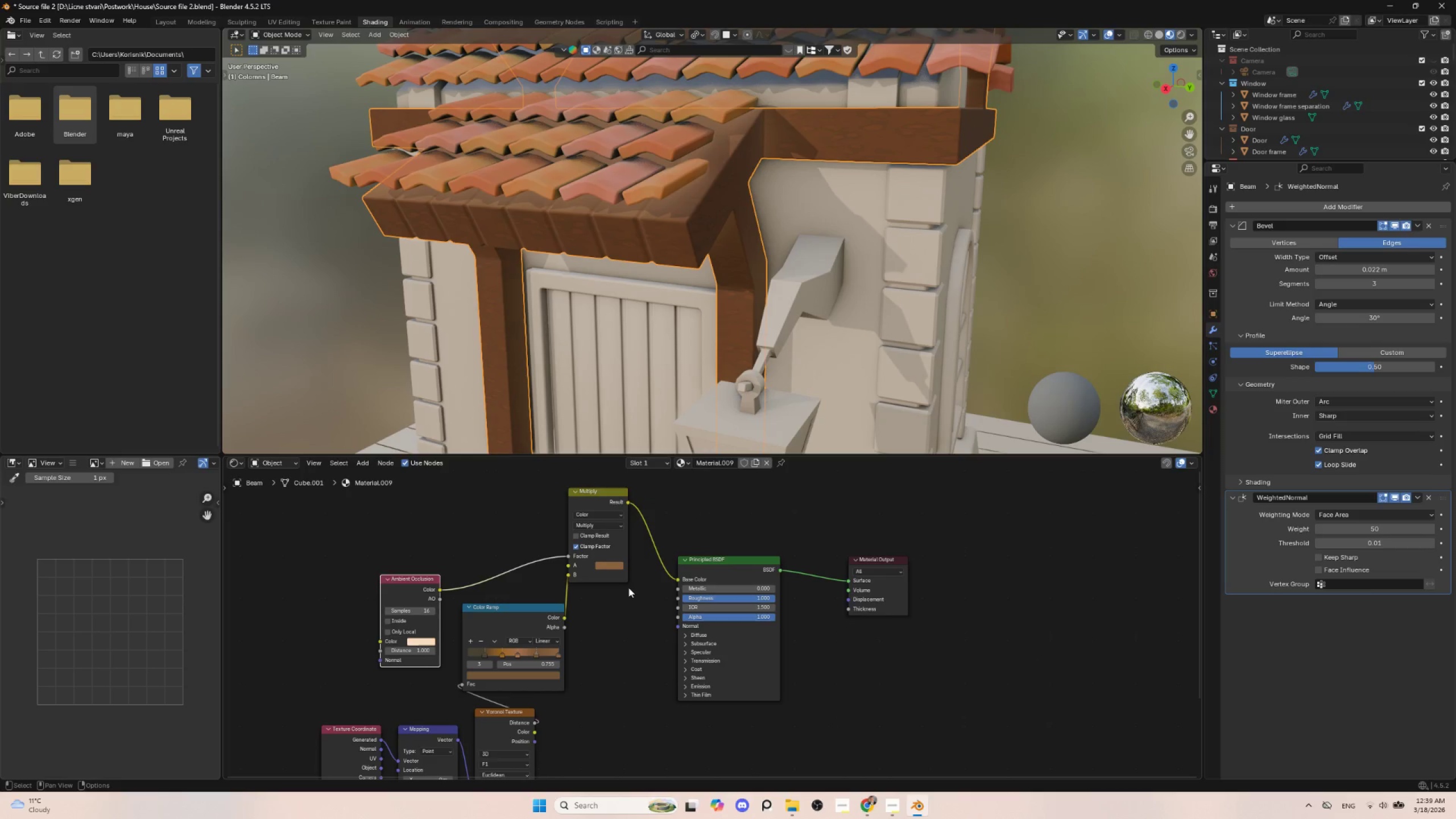 
left_click_drag(start_coordinate=[532, 607], to_coordinate=[524, 602])
 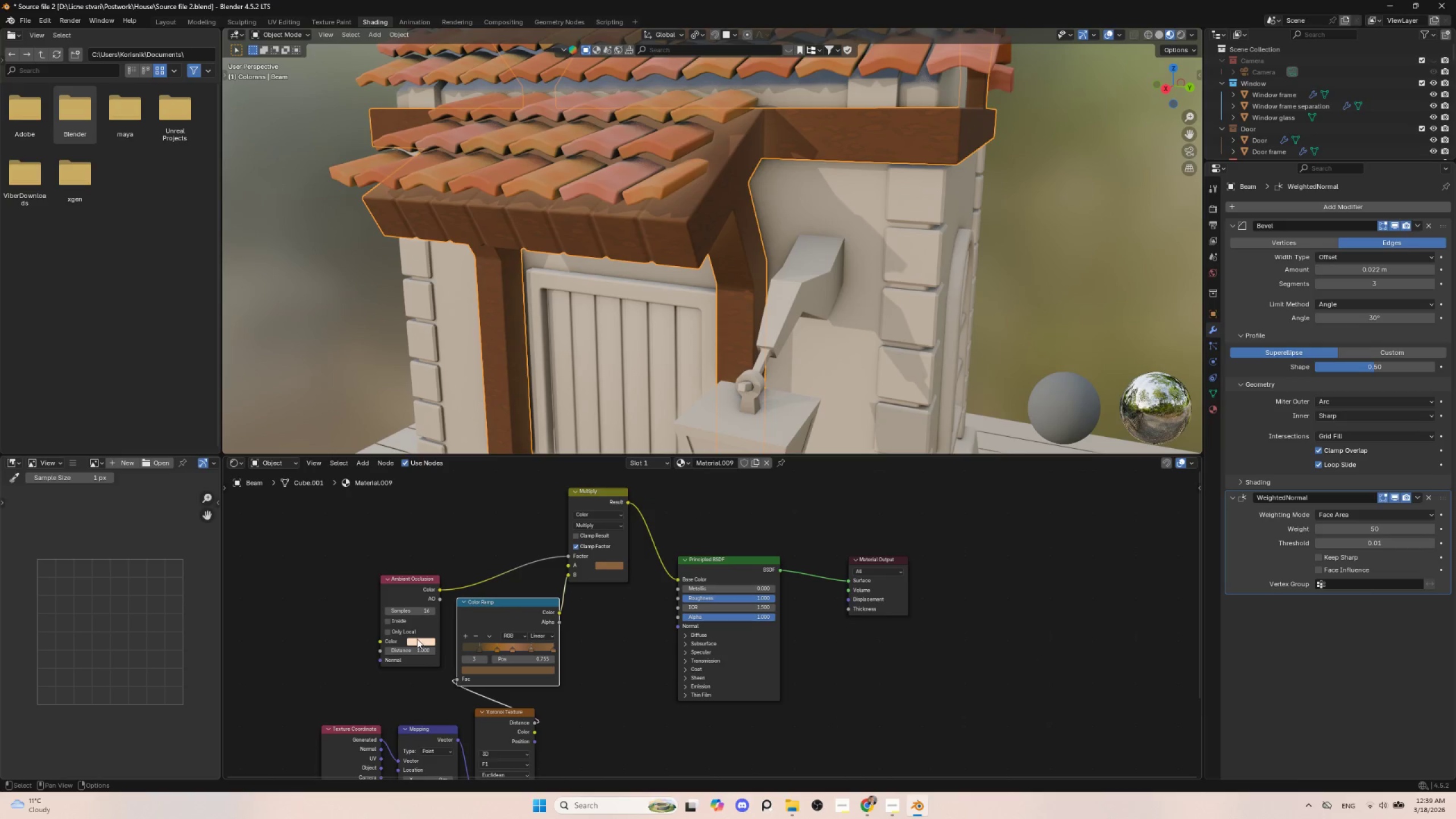 
left_click_drag(start_coordinate=[416, 576], to_coordinate=[417, 535])
 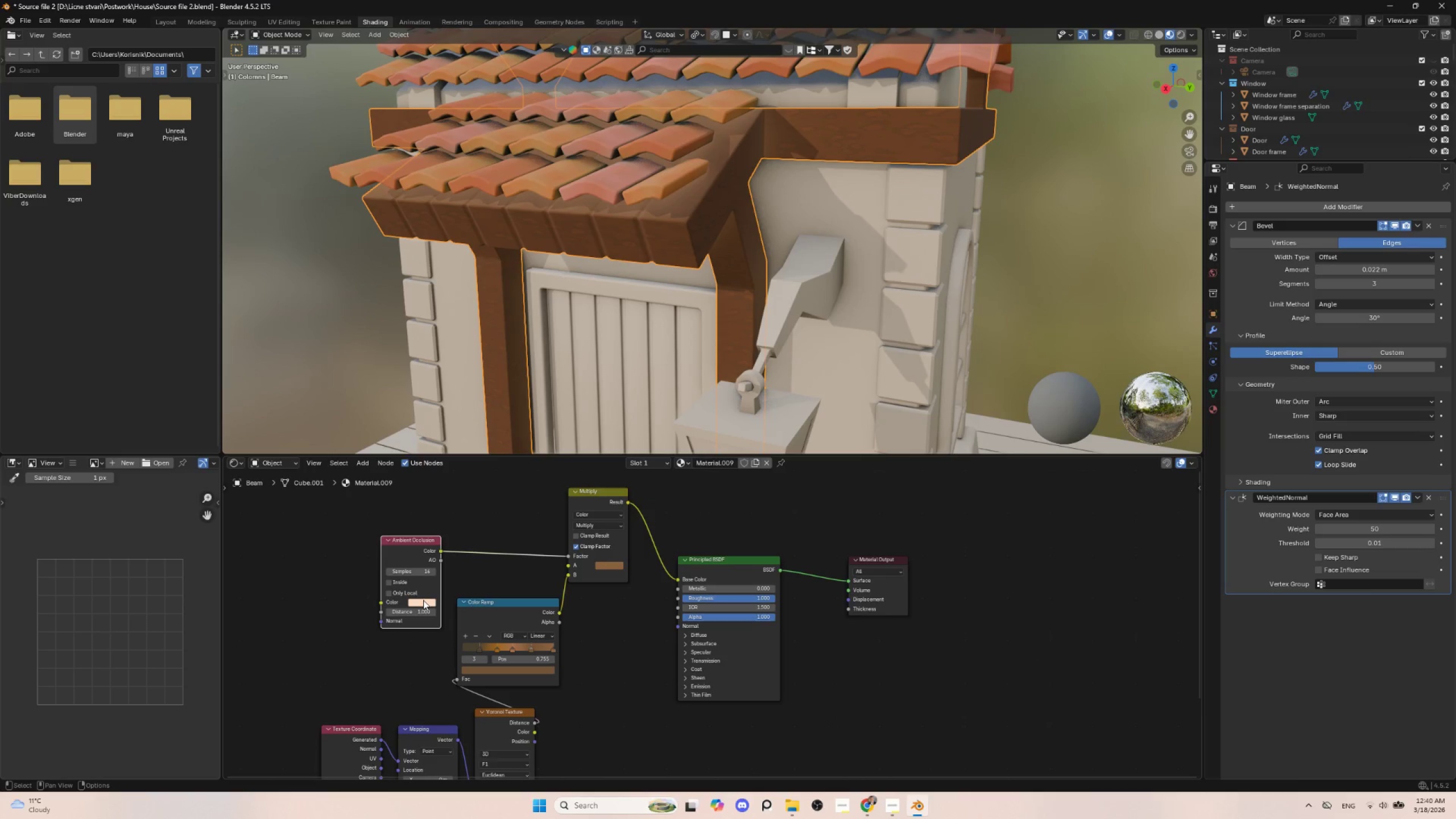 
left_click([423, 601])
 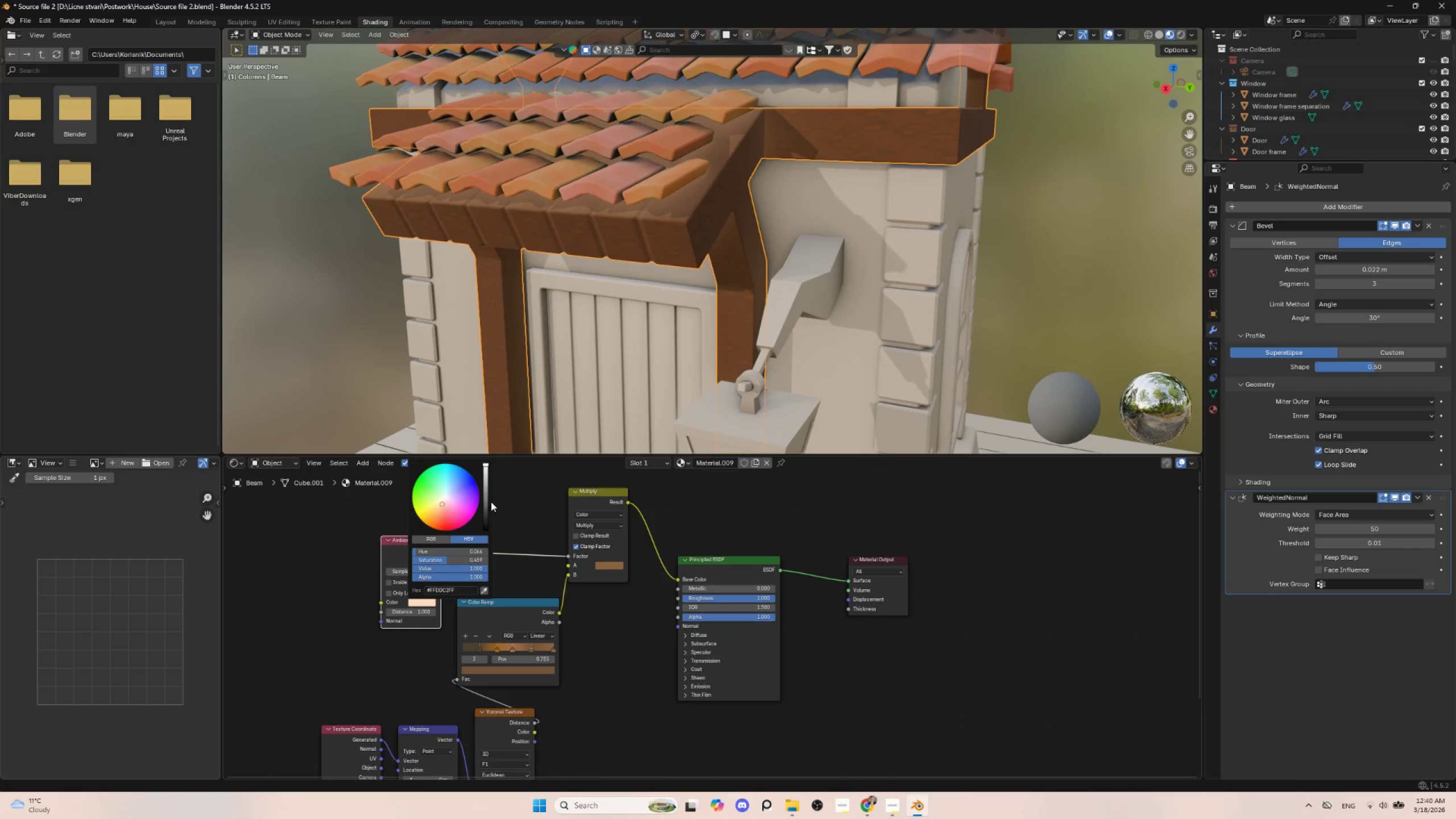 
left_click_drag(start_coordinate=[486, 504], to_coordinate=[486, 469])
 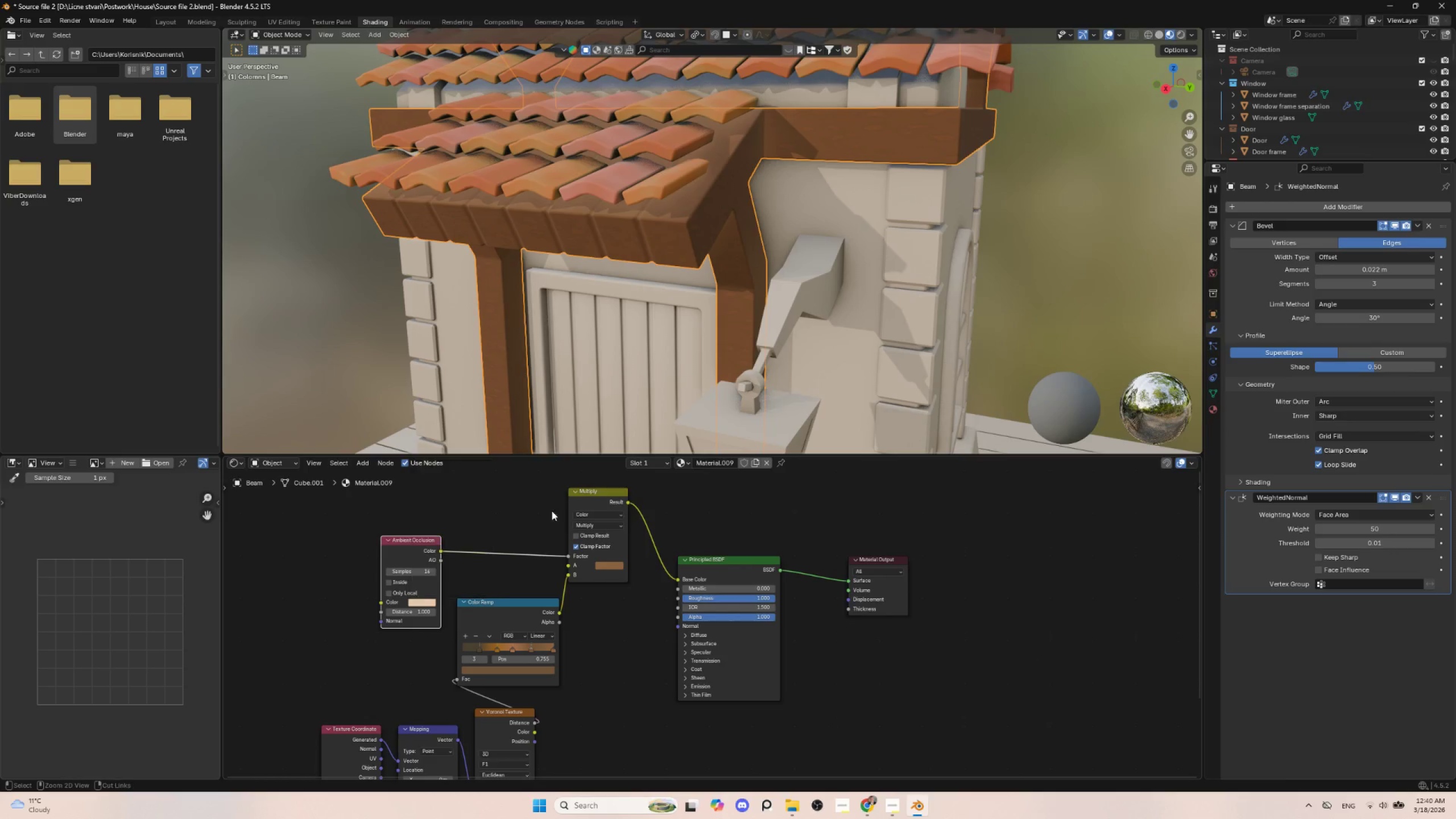 
key(Control+Z)
 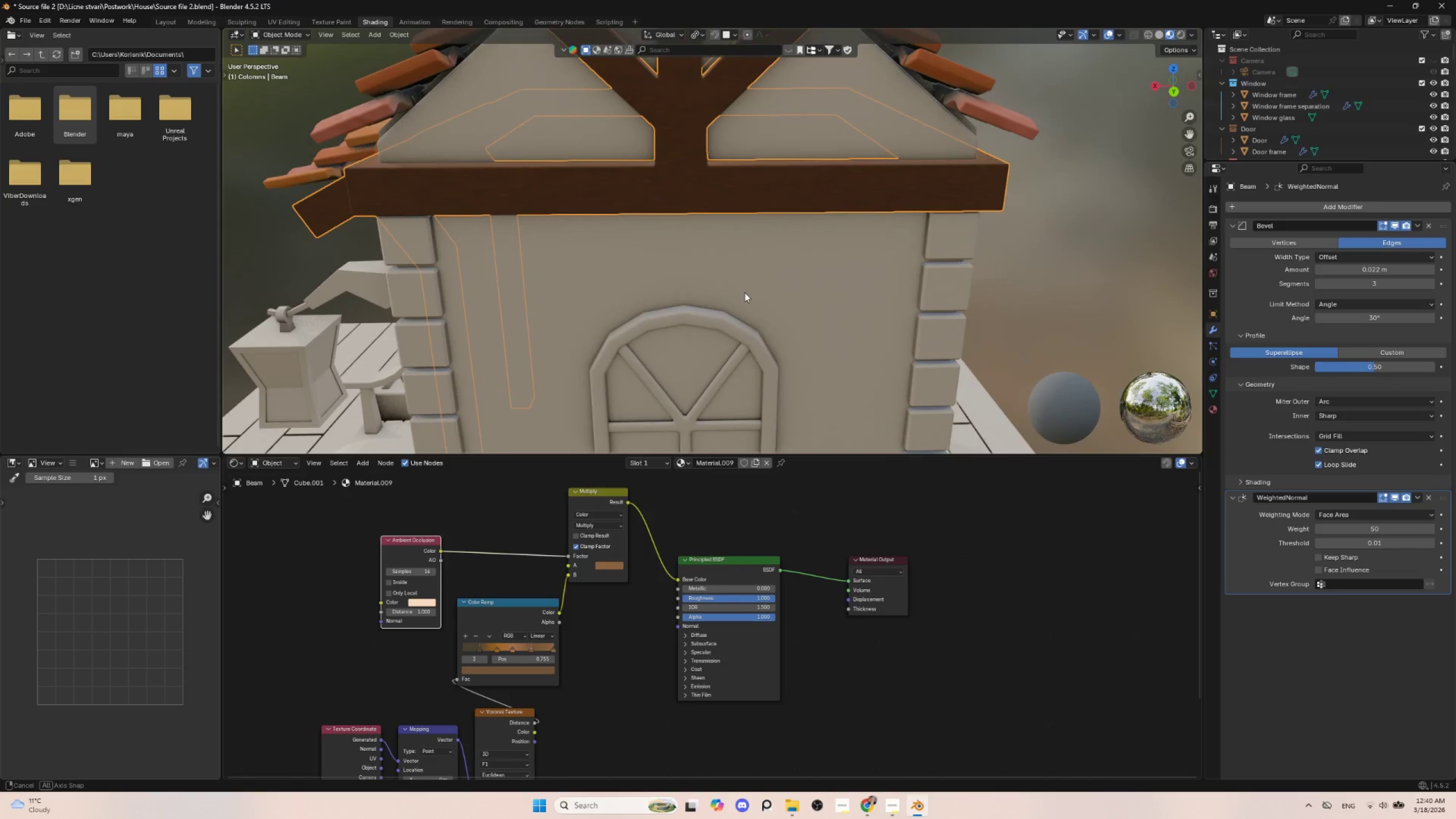 
wait(17.05)
 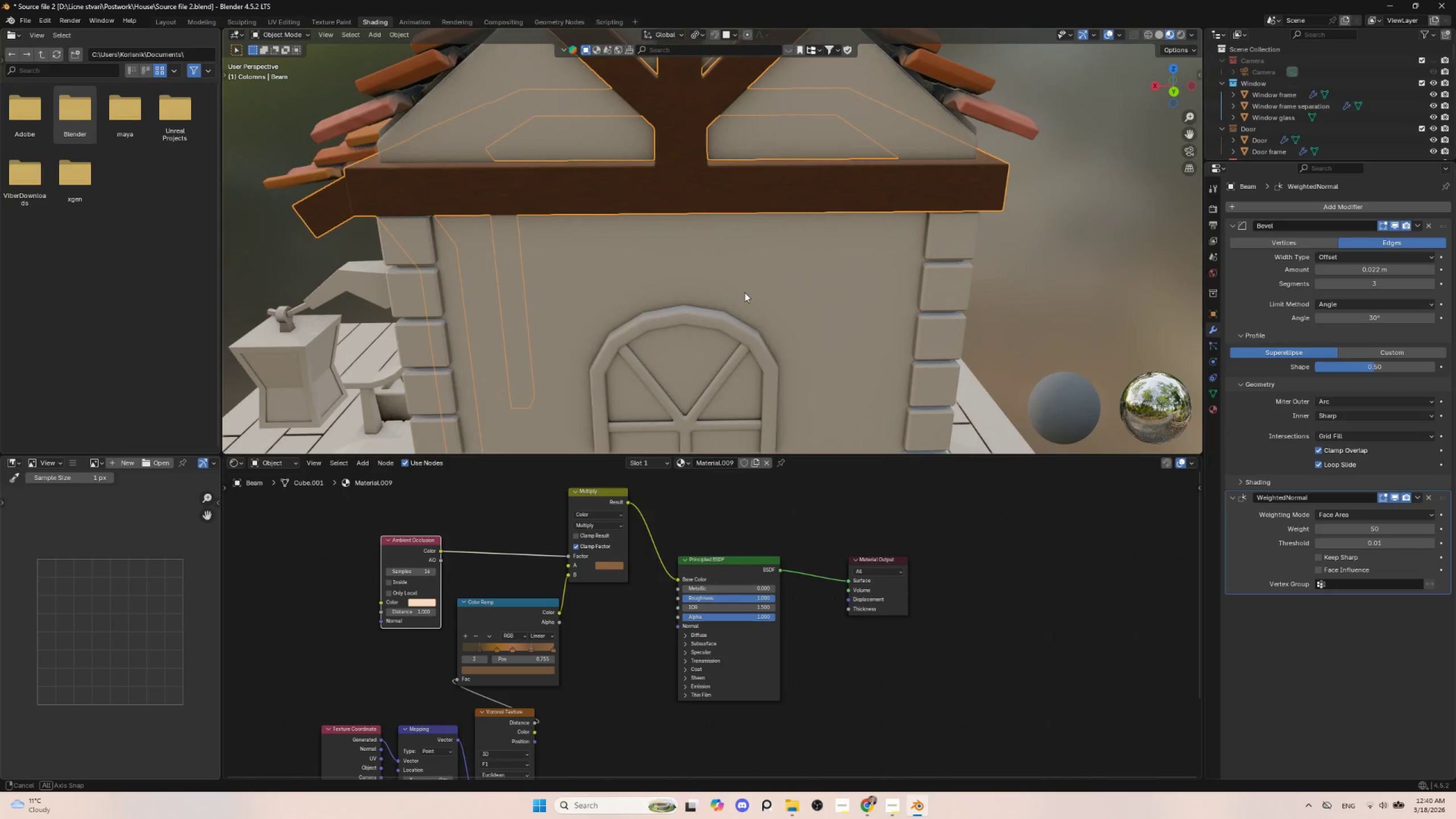 
left_click_drag(start_coordinate=[424, 543], to_coordinate=[436, 515])
 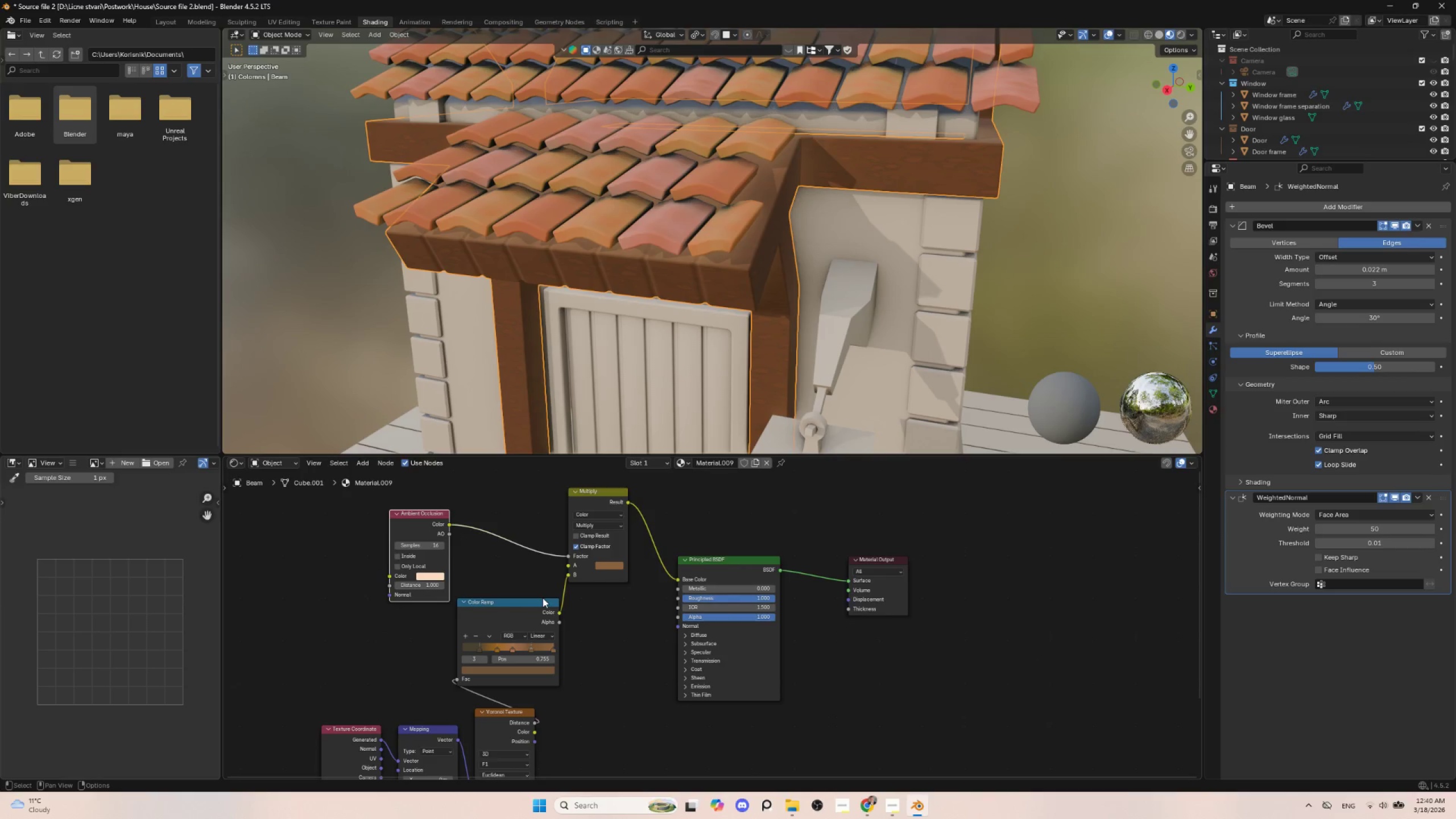 
left_click_drag(start_coordinate=[541, 598], to_coordinate=[535, 593])
 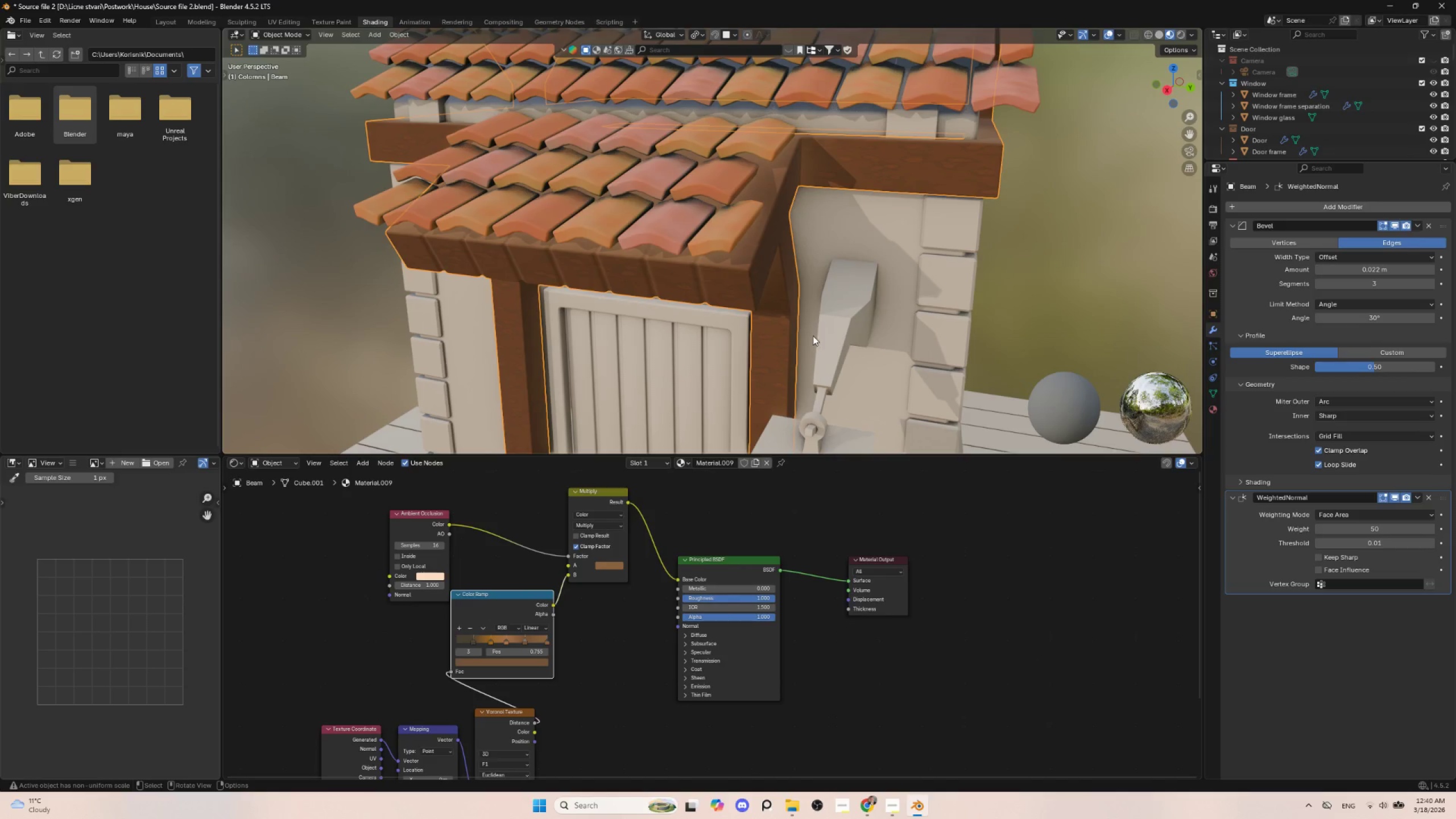 
scroll: coordinate [813, 335], scroll_direction: down, amount: 4.0
 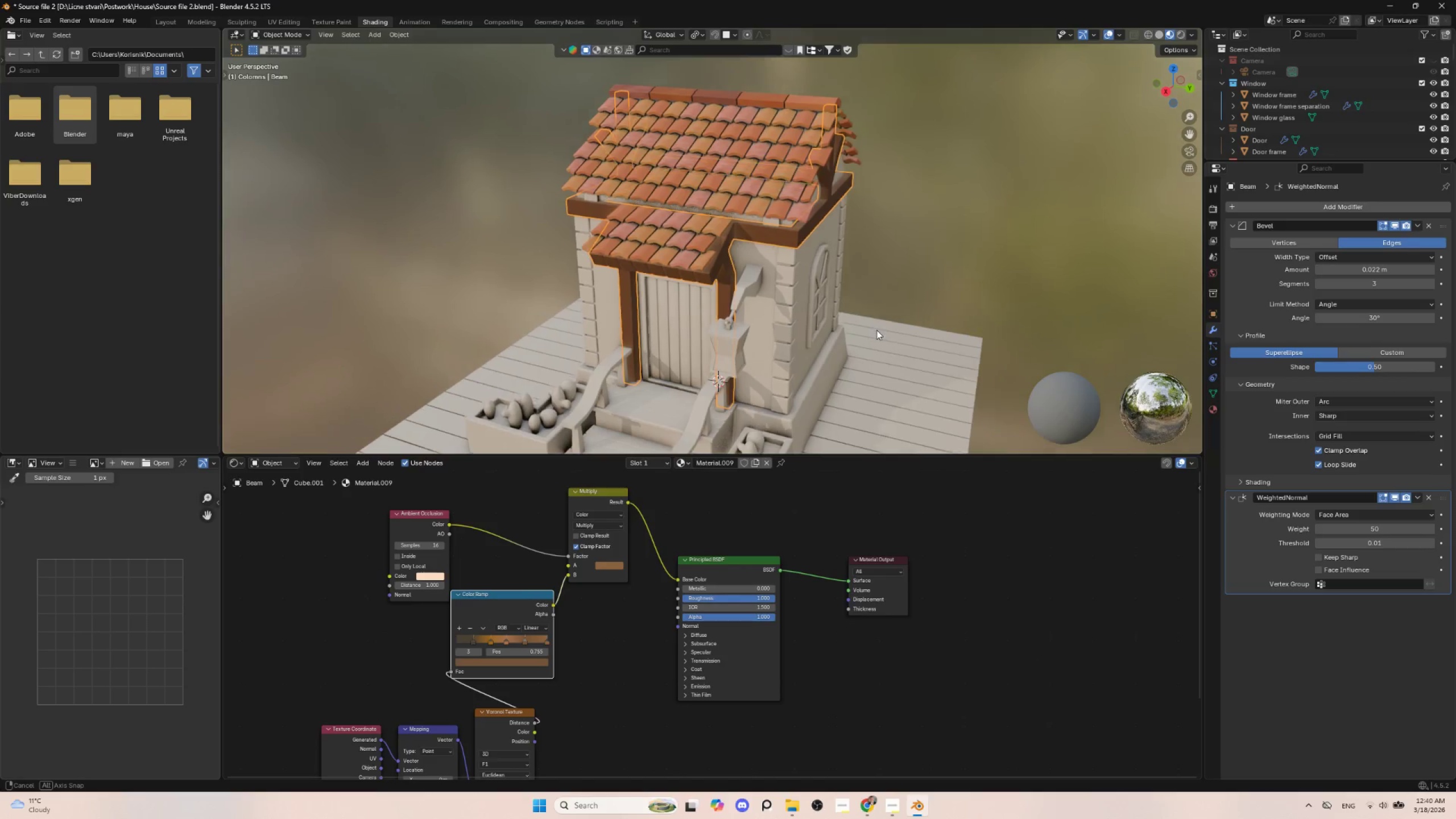 
scroll: coordinate [851, 351], scroll_direction: up, amount: 4.0
 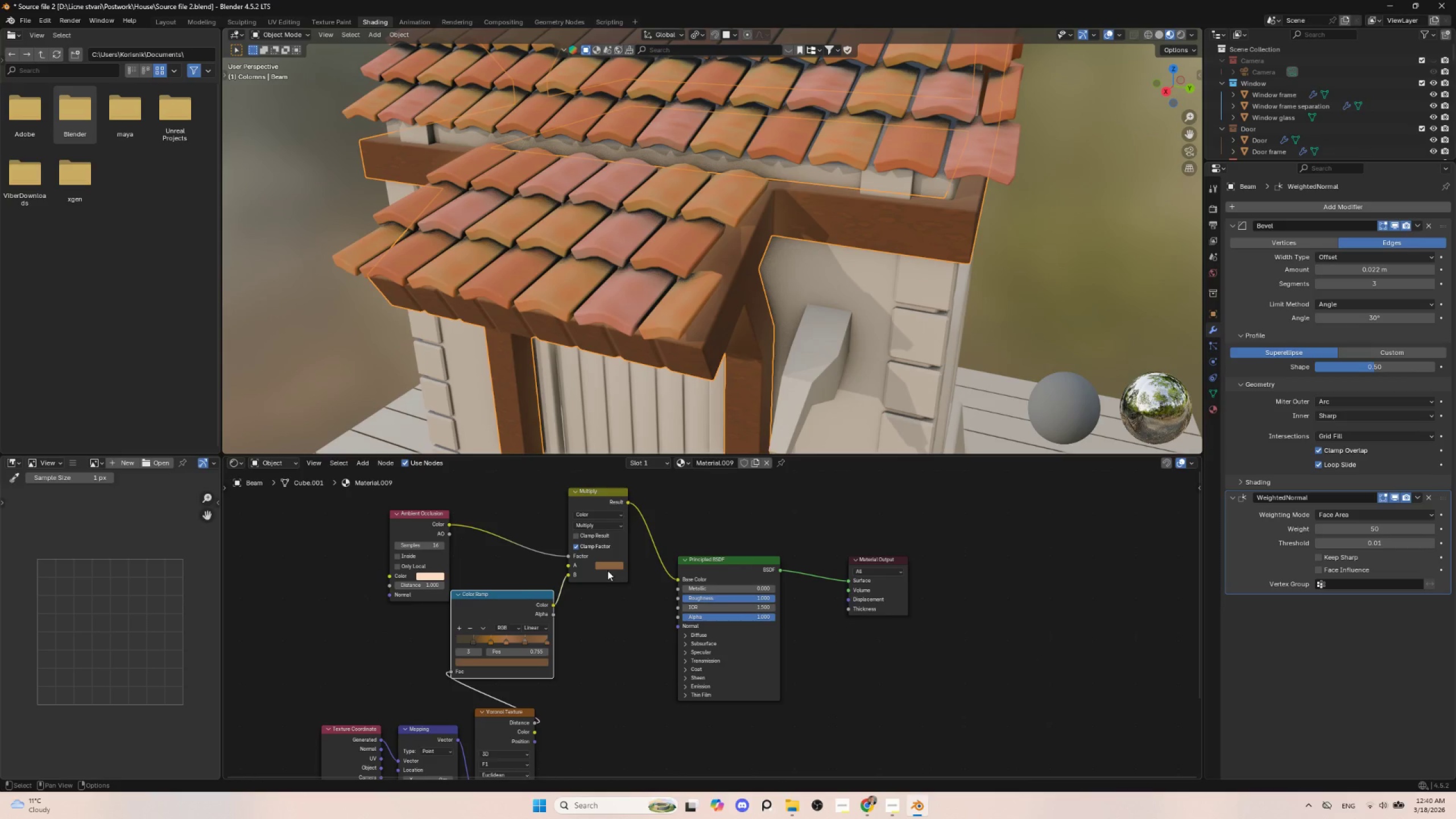 
left_click([609, 566])
 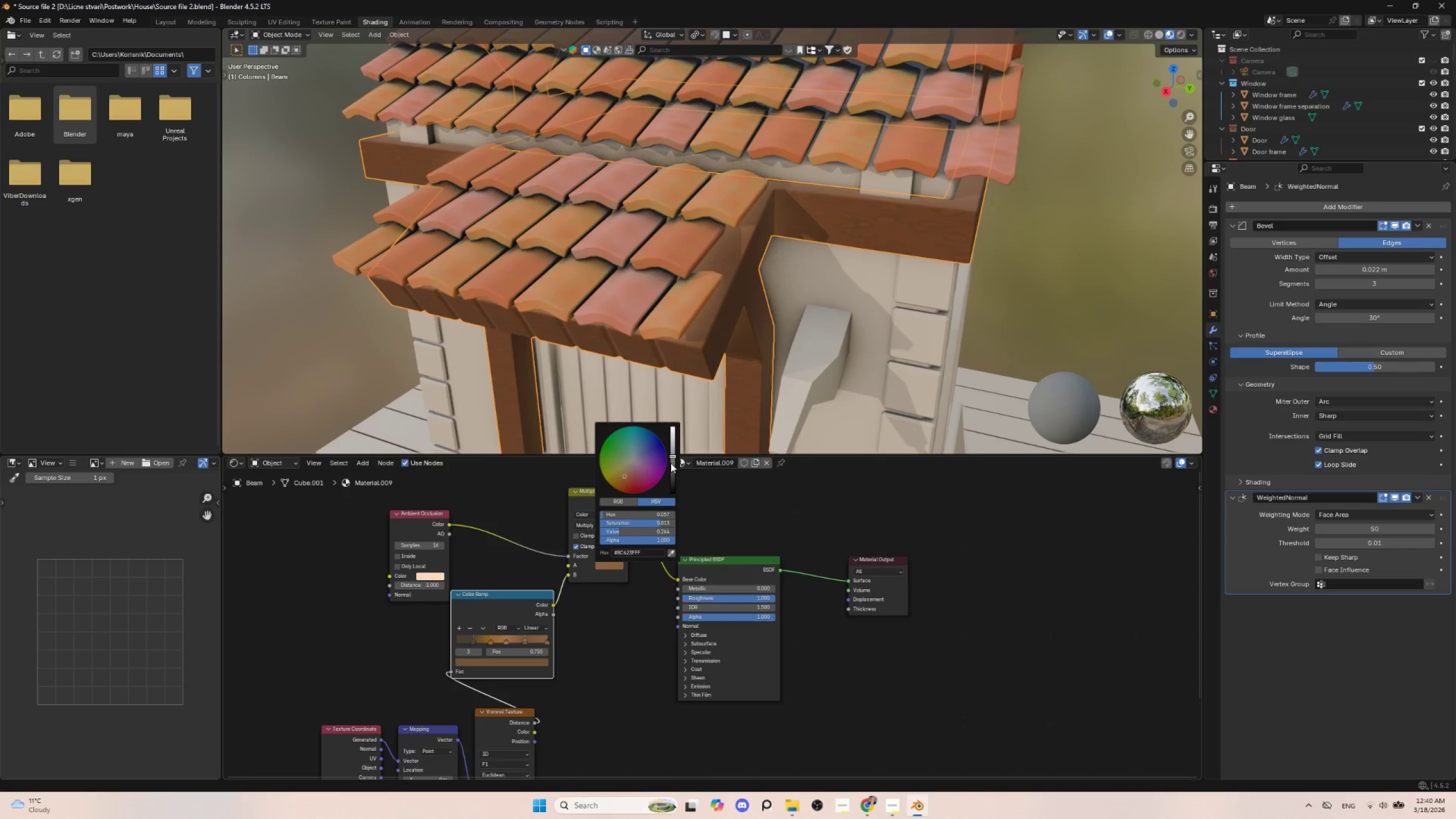 
left_click_drag(start_coordinate=[671, 465], to_coordinate=[672, 459])
 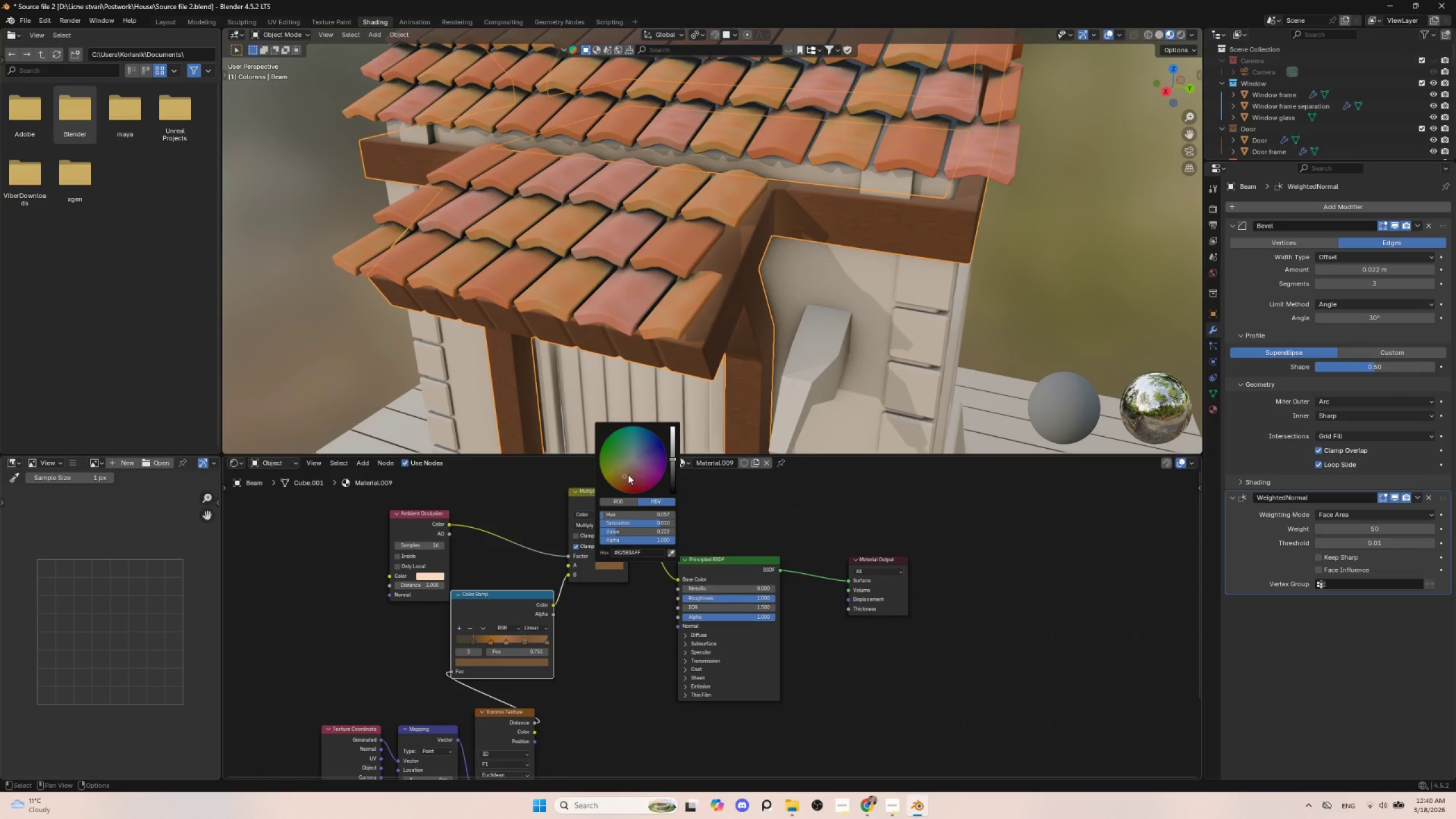 
left_click([626, 473])
 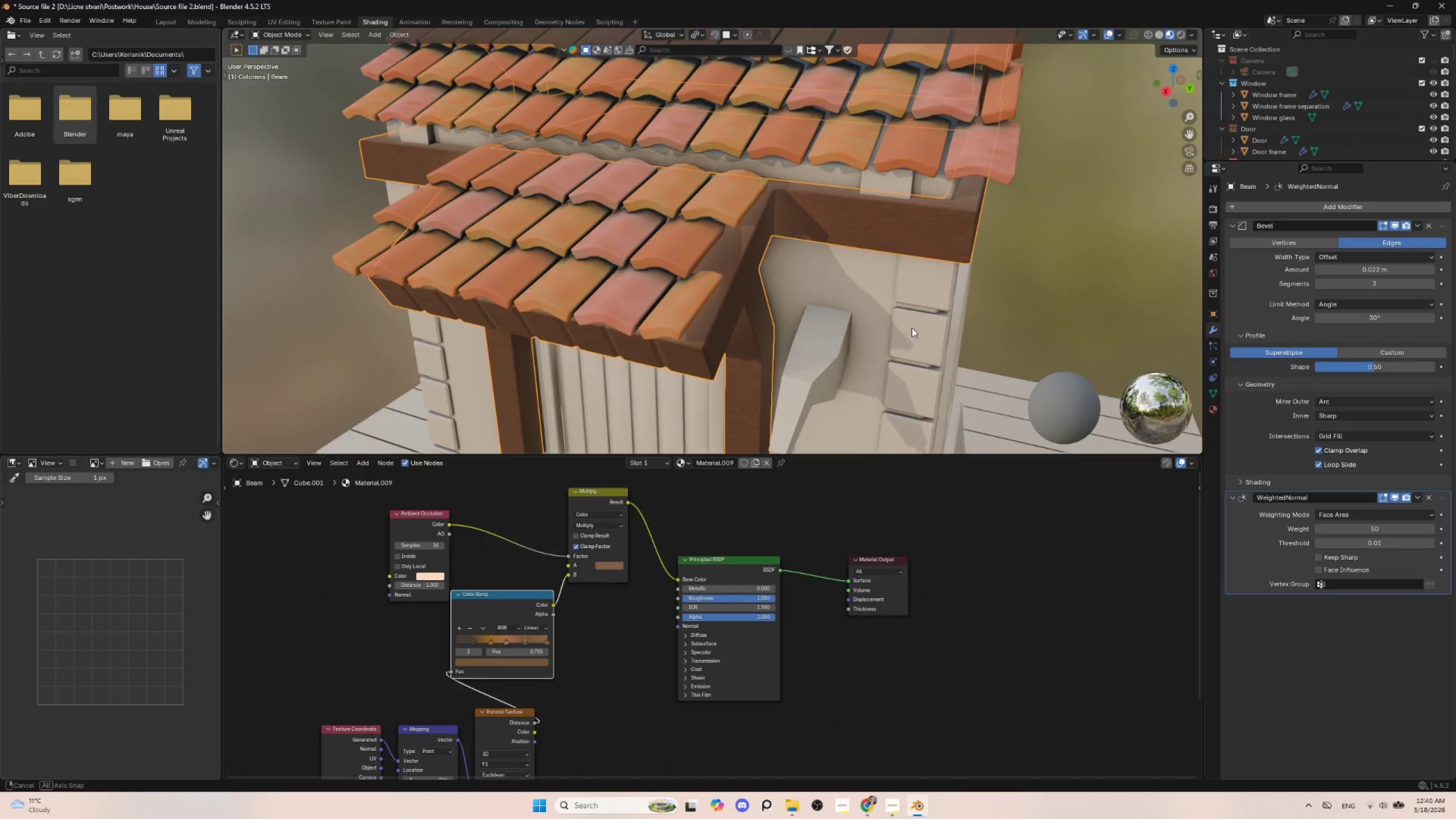 
scroll: coordinate [882, 317], scroll_direction: down, amount: 4.0
 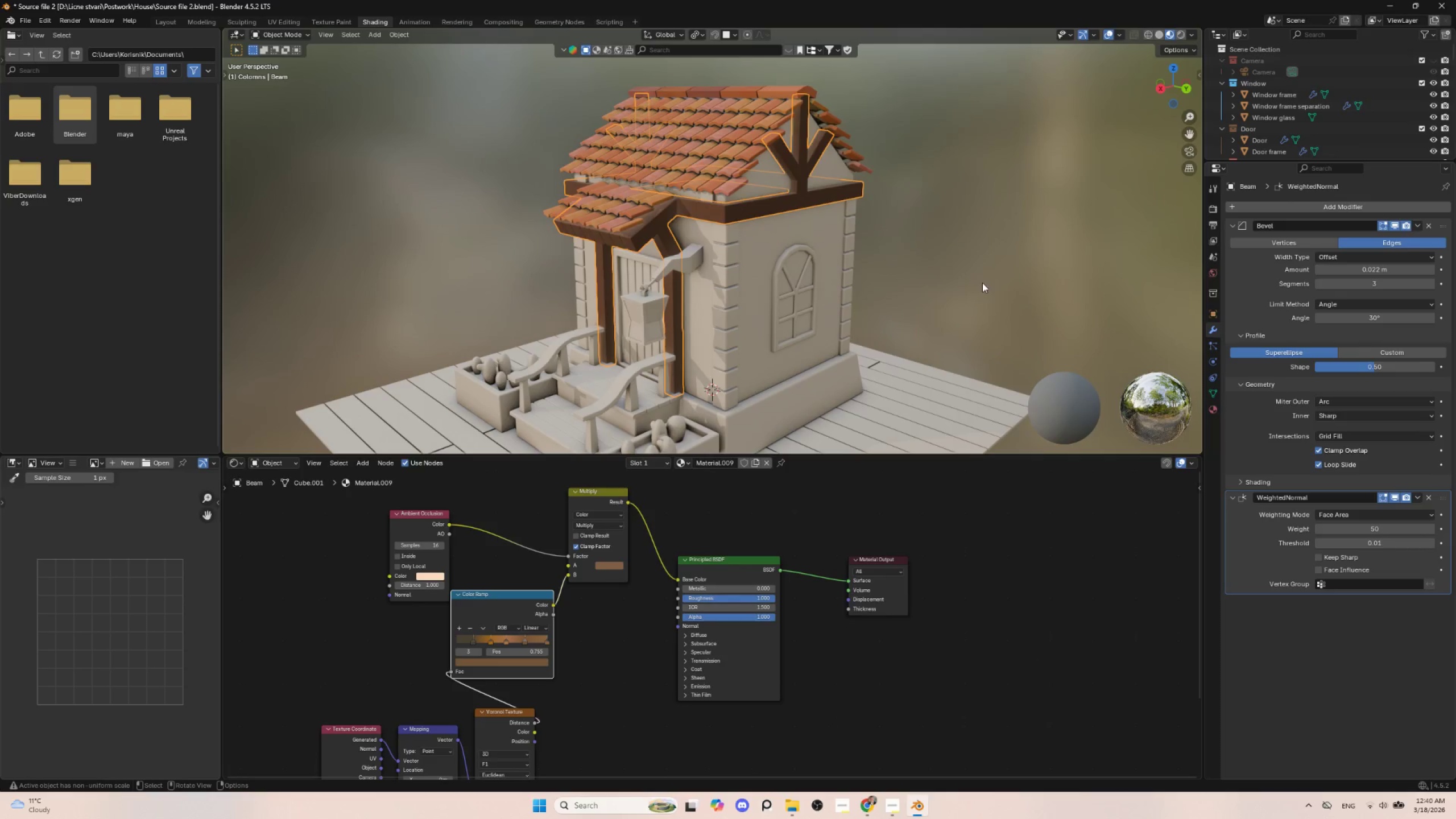 
left_click([990, 276])
 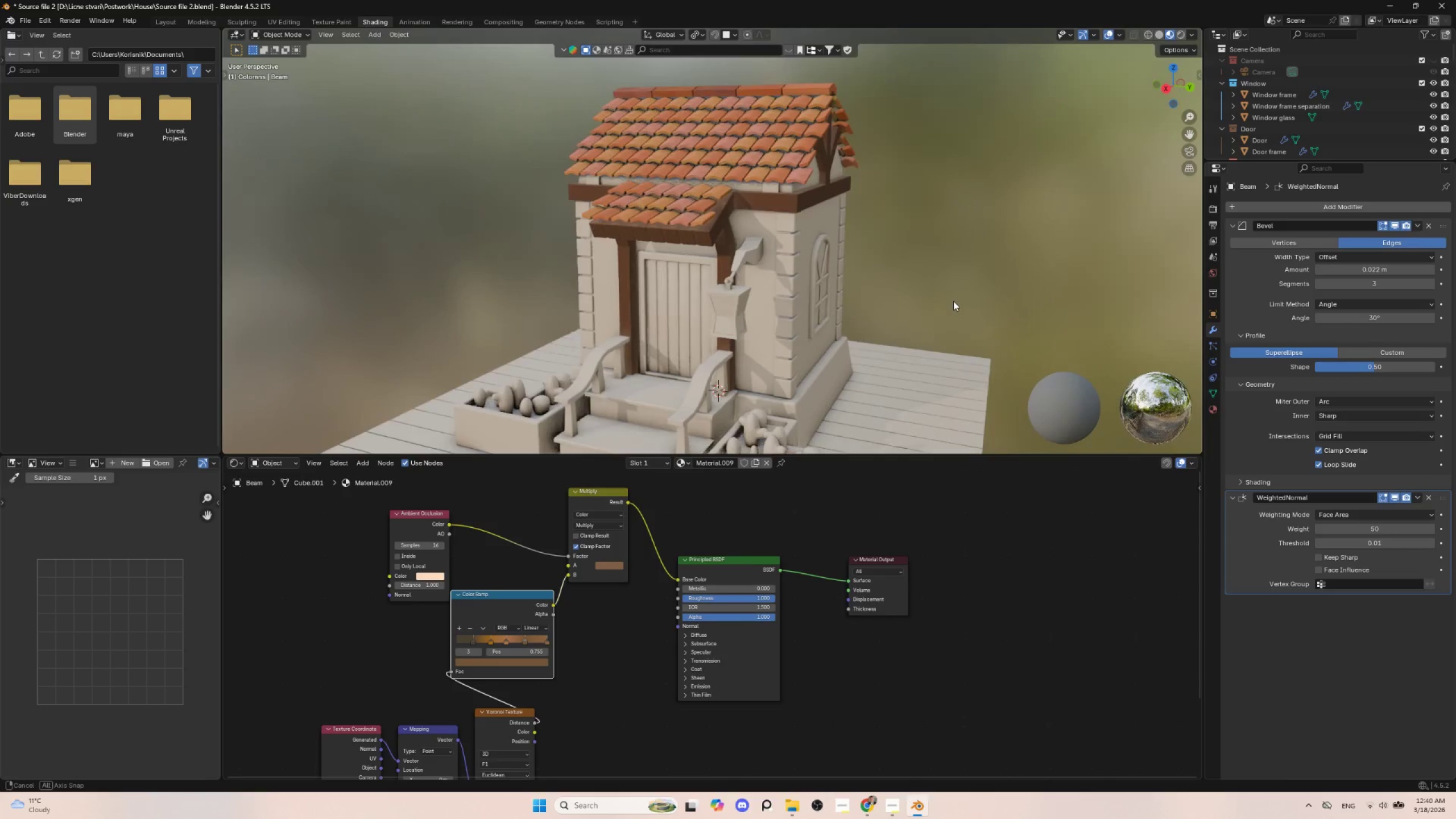 
scroll: coordinate [839, 368], scroll_direction: up, amount: 2.0
 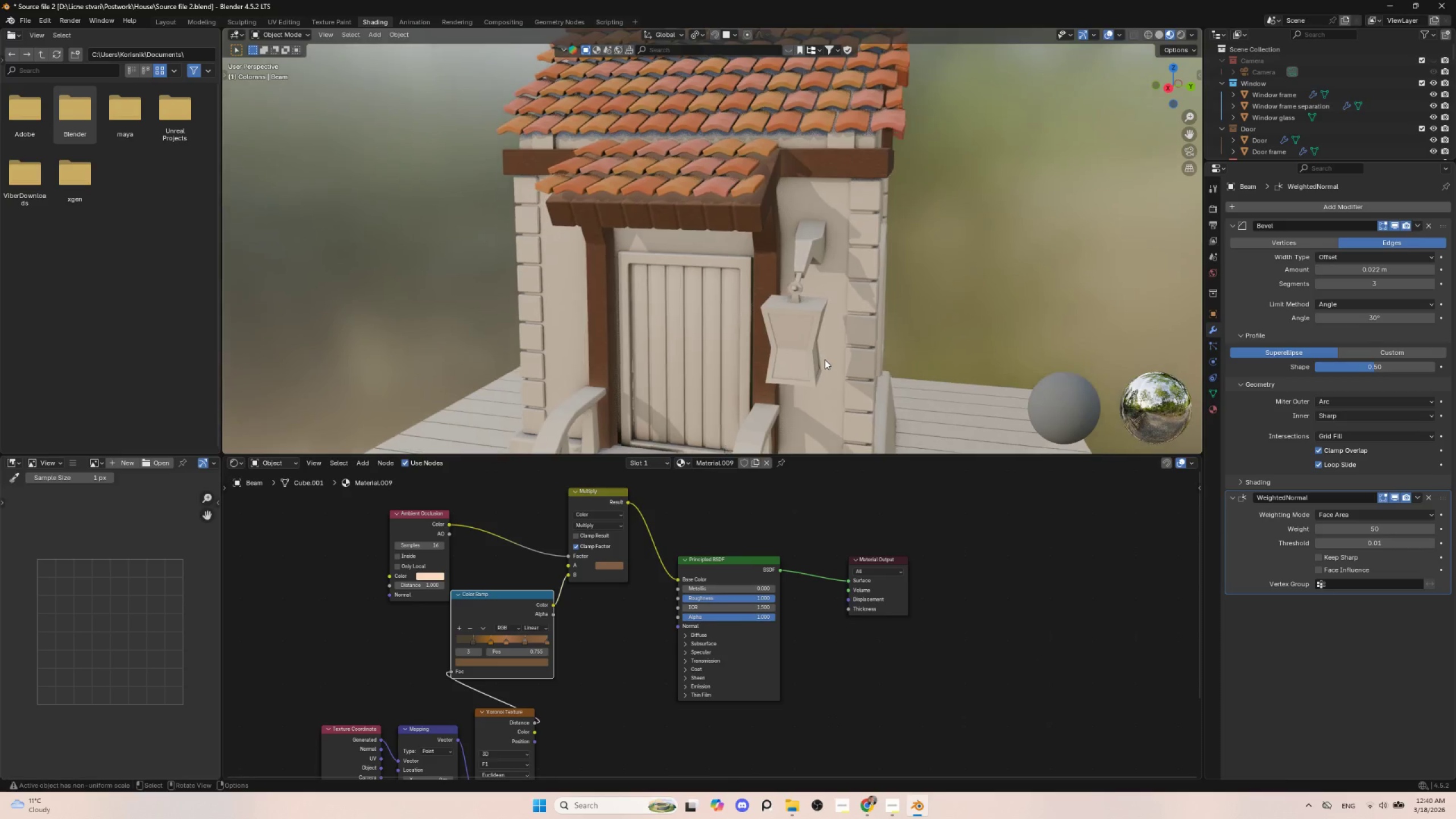 
hold_key(key=ShiftLeft, duration=0.52)
scroll: coordinate [815, 370], scroll_direction: up, amount: 1.0
 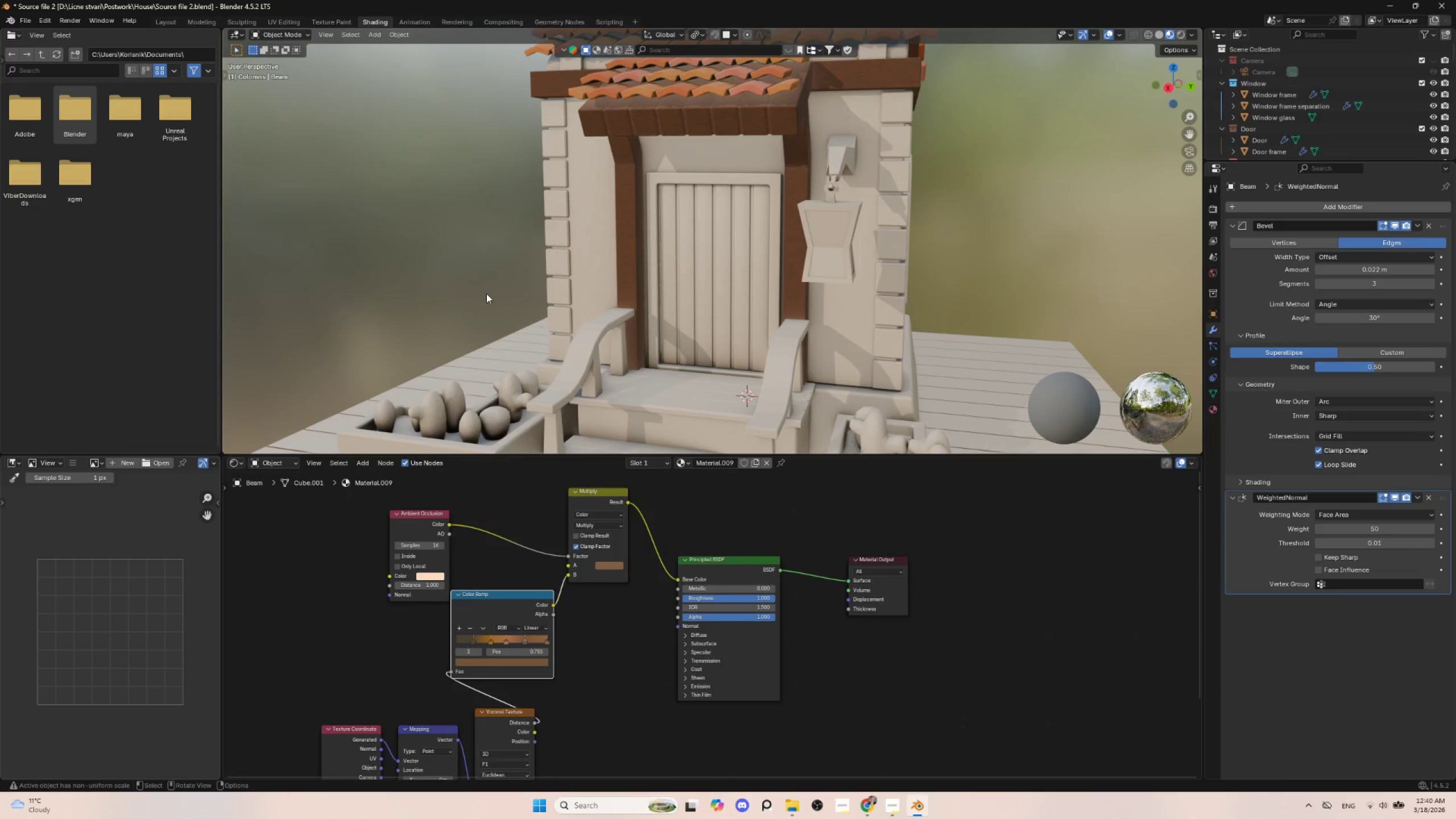 
key(Shift+A)
 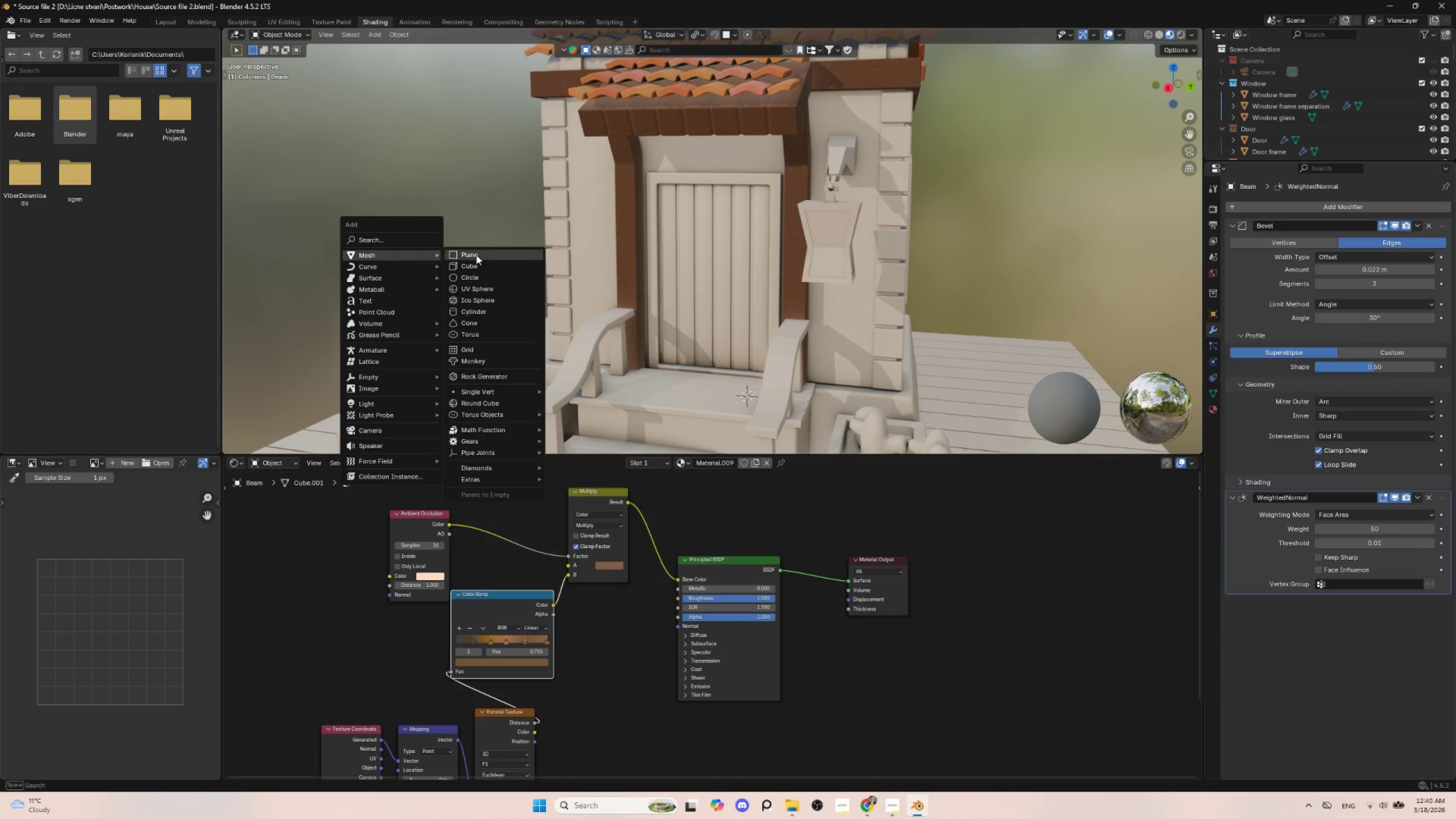 
mouse_move([474, 280])
 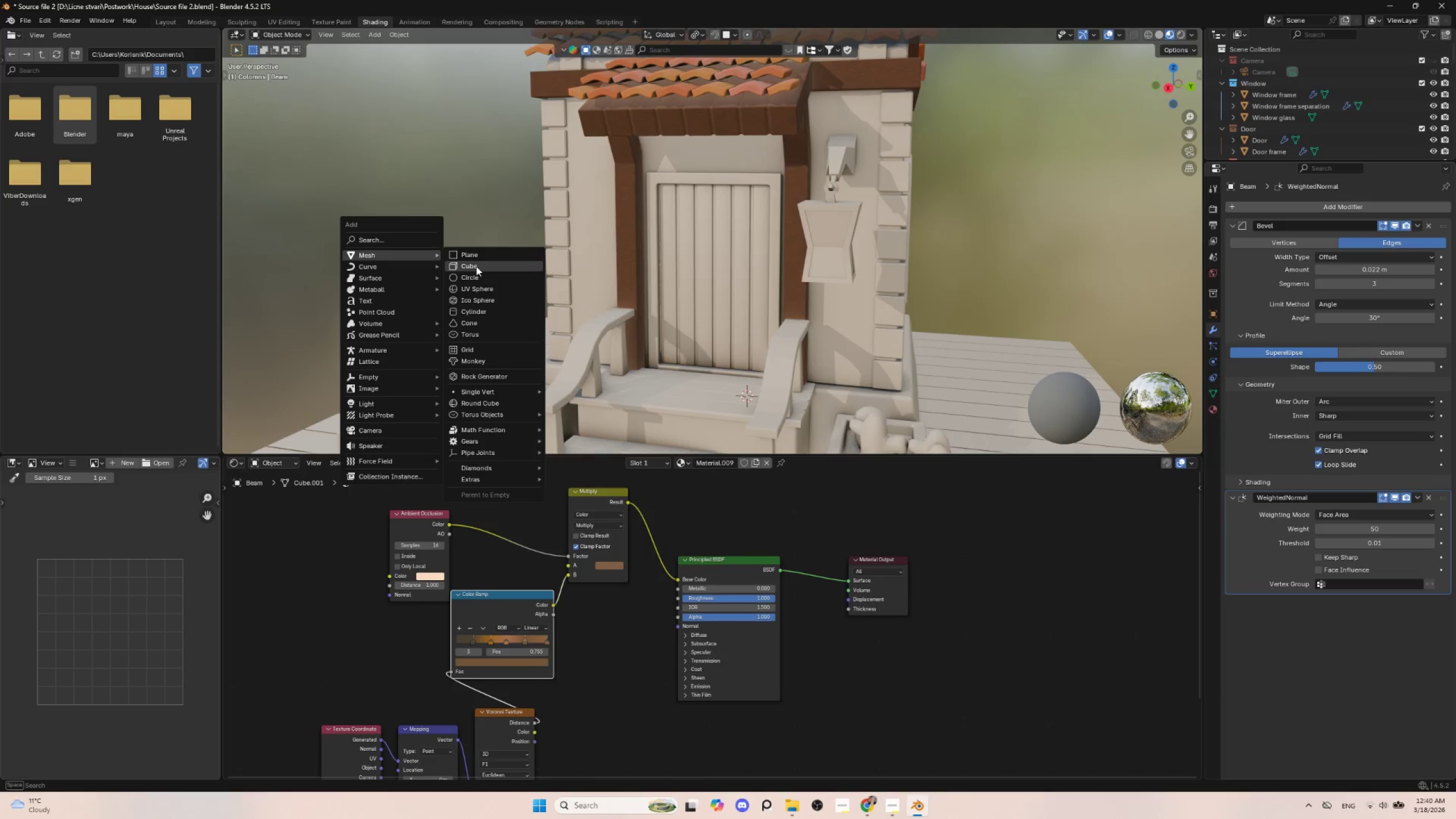 
left_click([476, 266])
 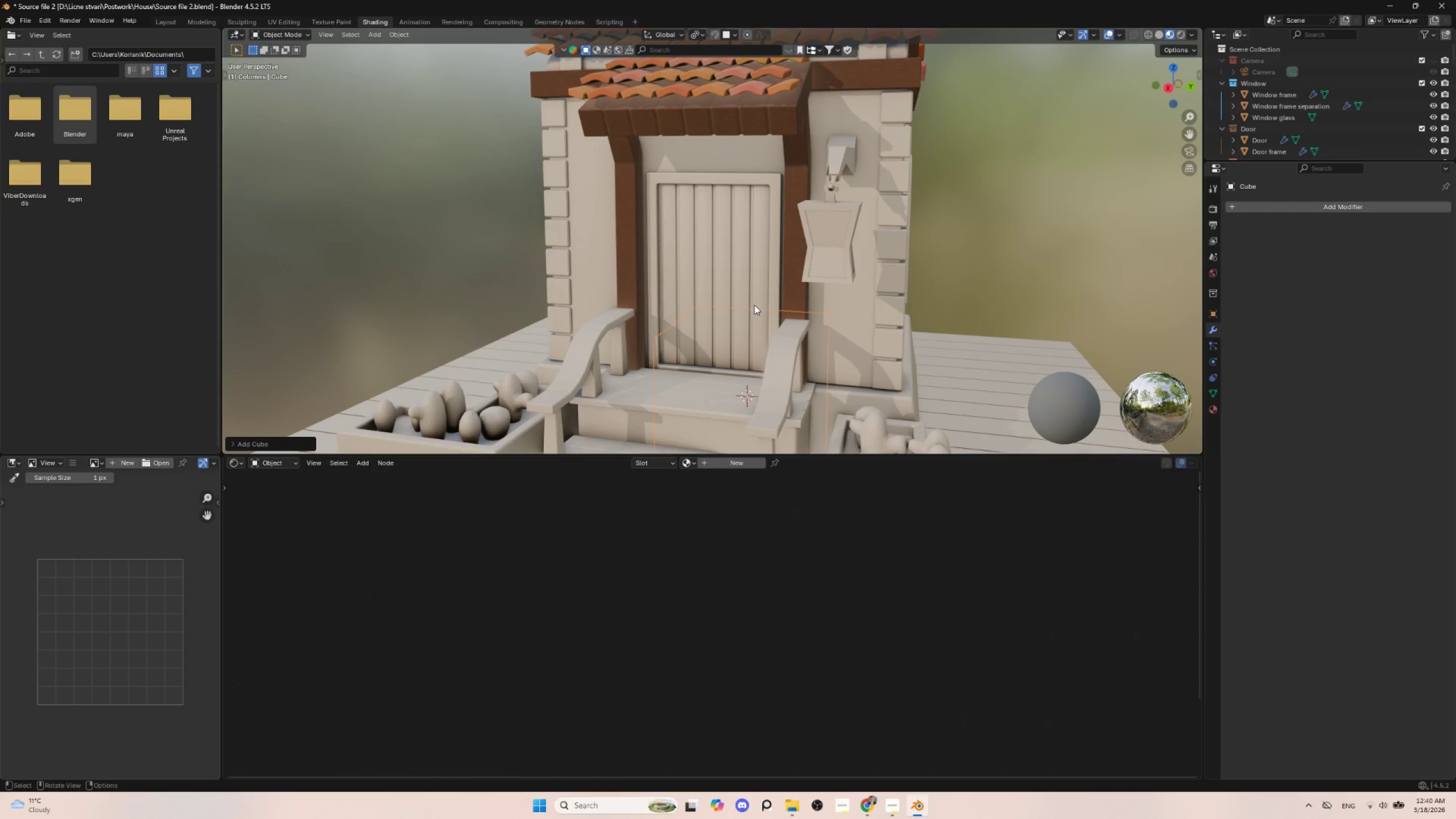 
key(Control+2)
 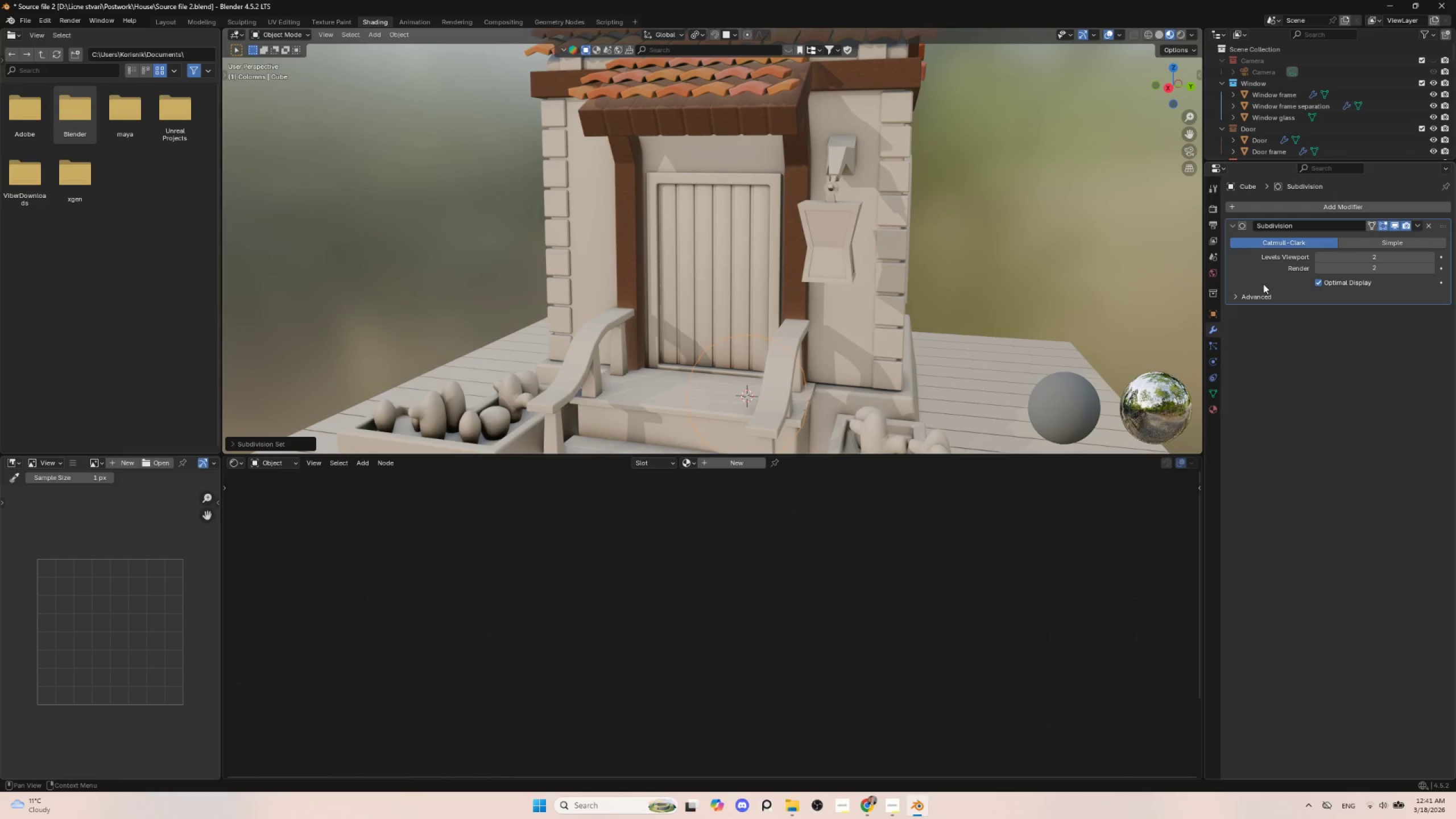 
key(Control+1)
 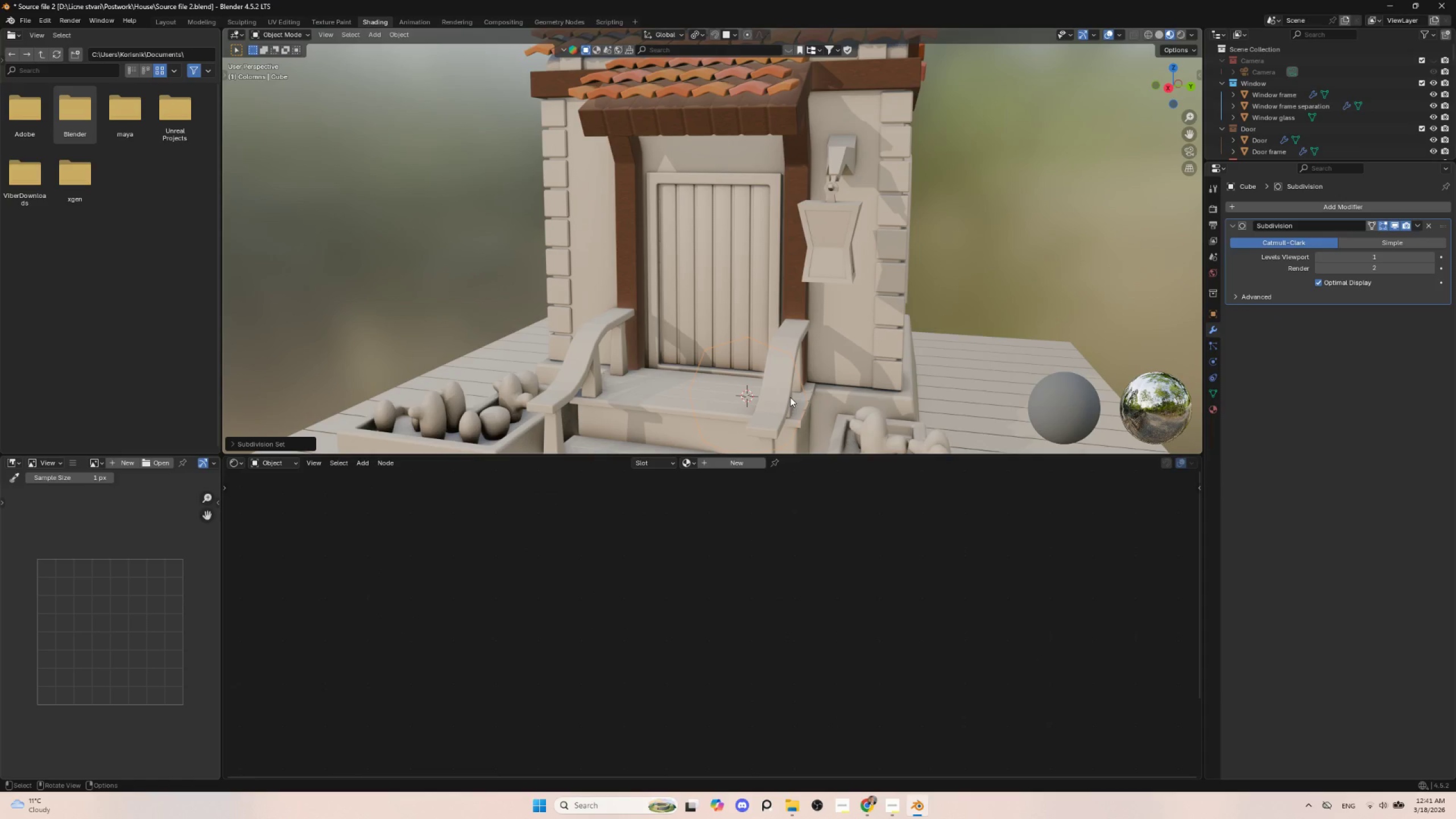 
hold_key(key=AltLeft, duration=0.53)
 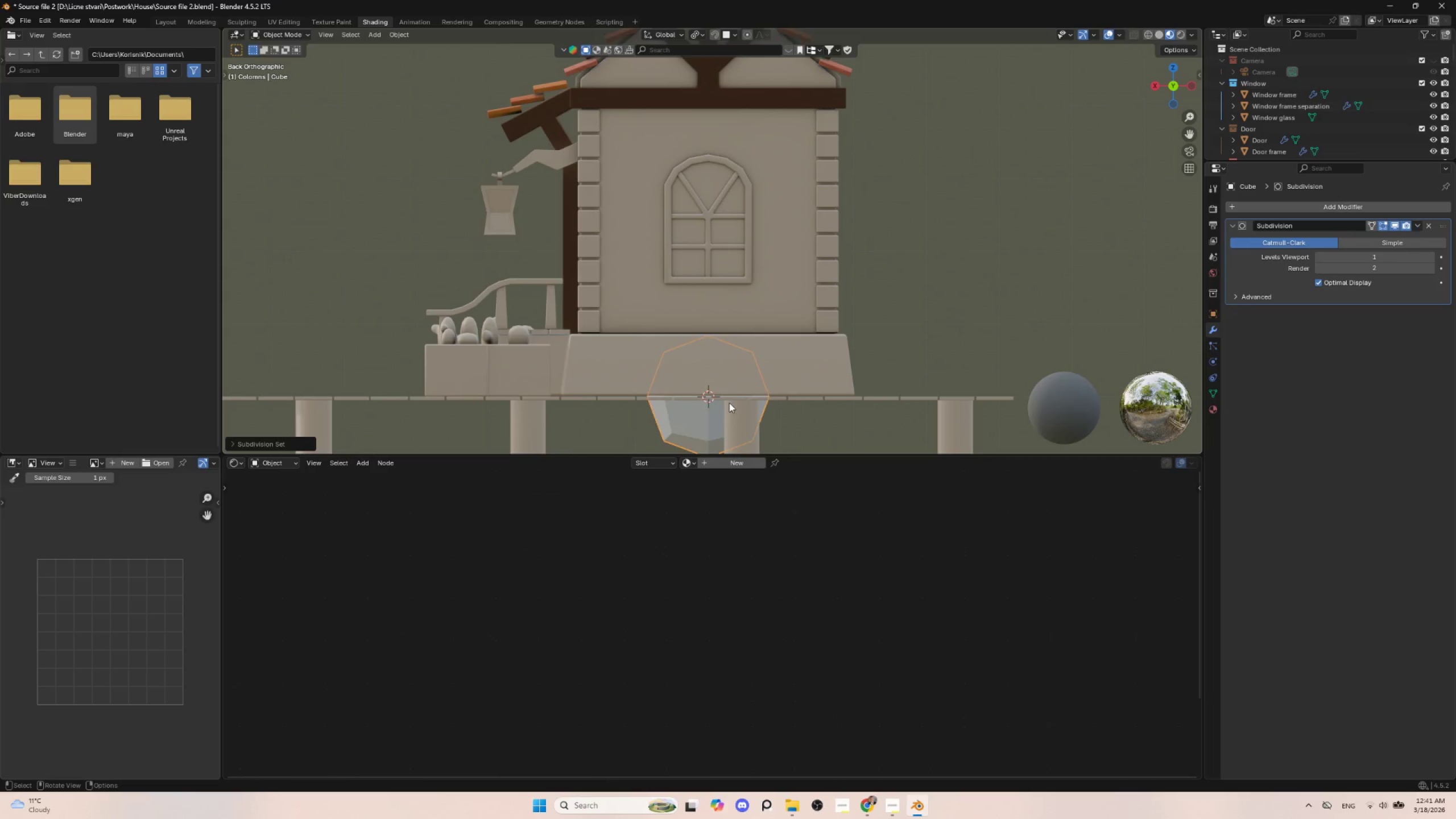 
key(G)
 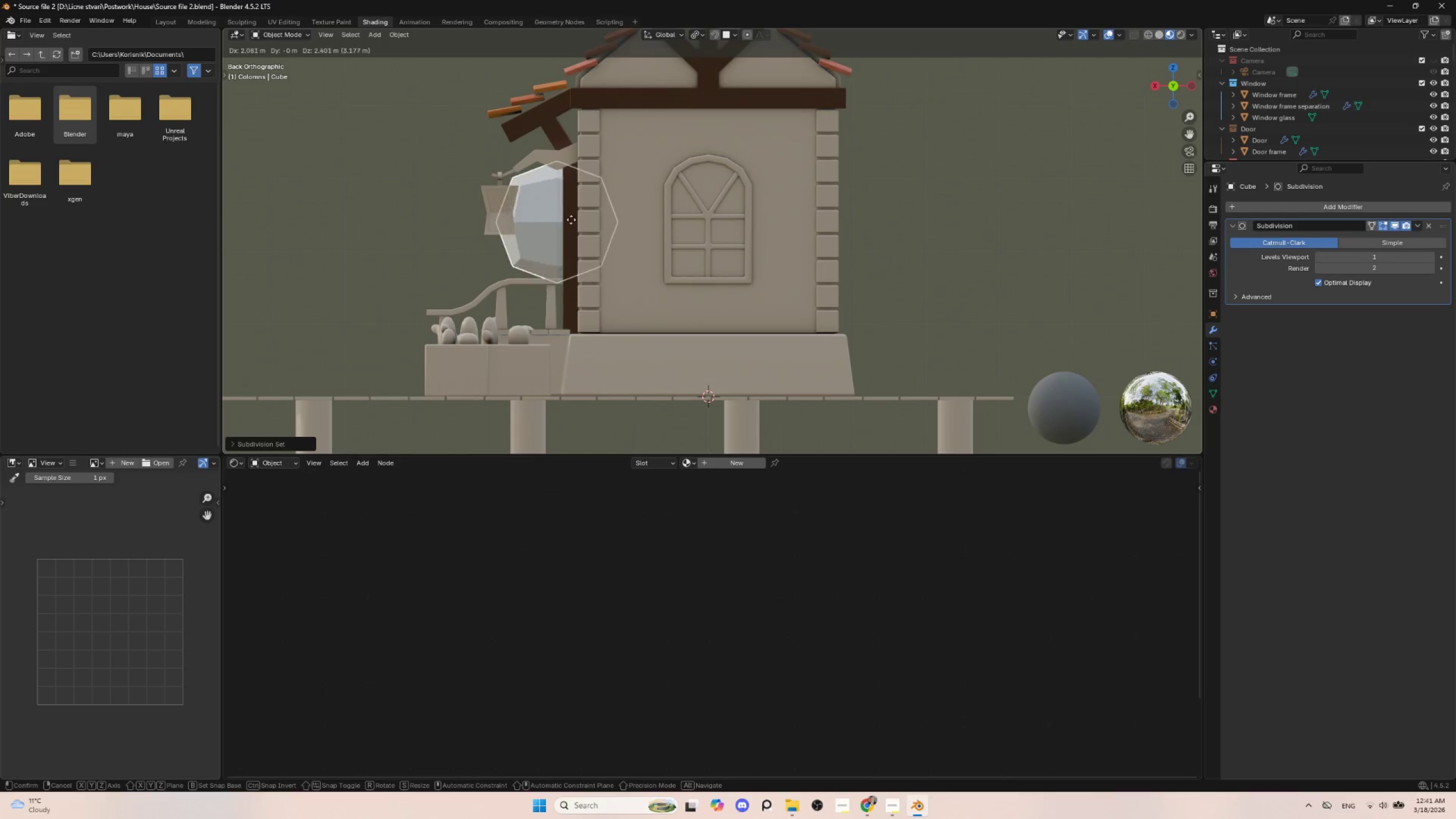 
left_click([571, 218])
 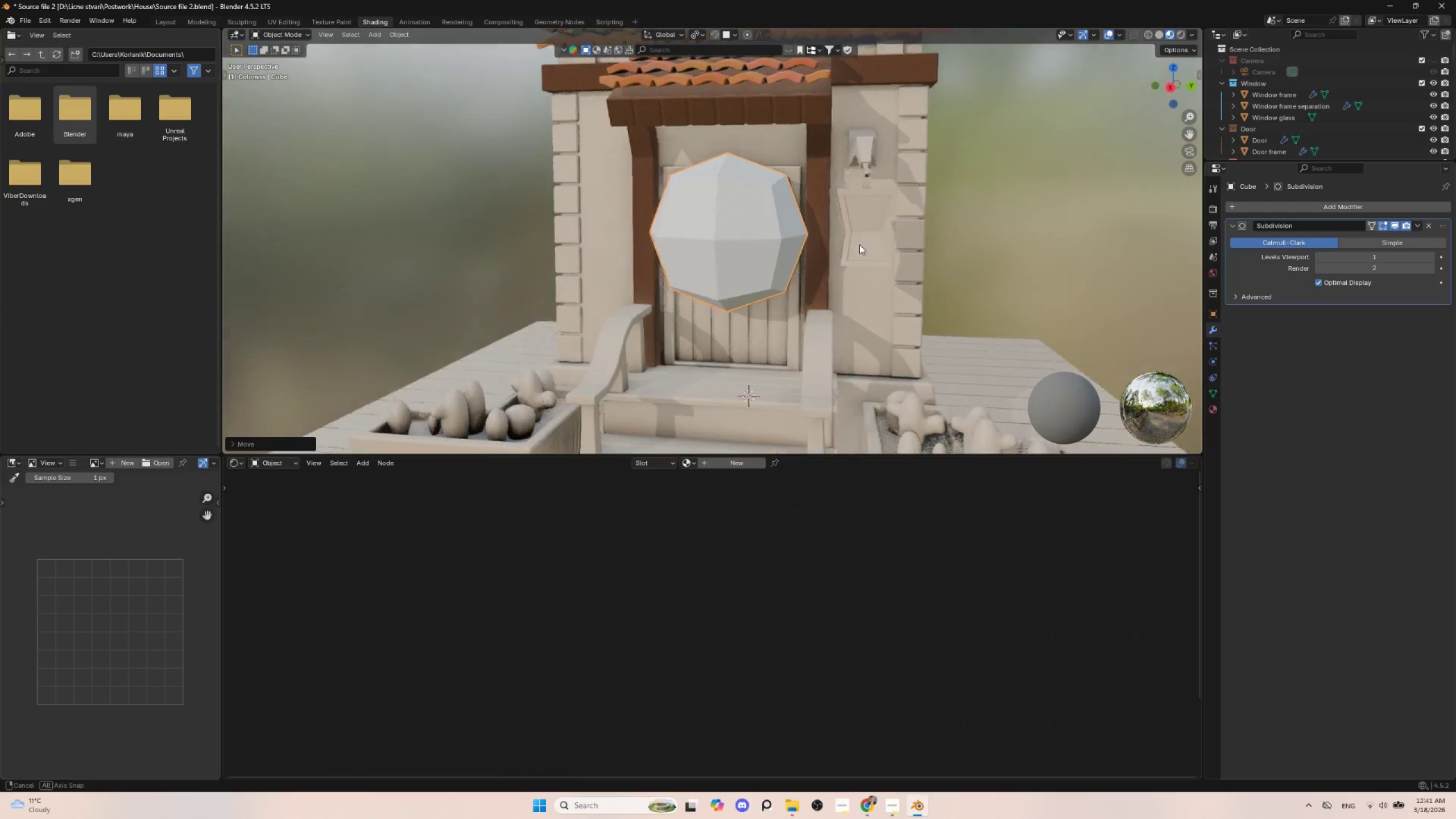 
hold_key(key=AltLeft, duration=0.33)
 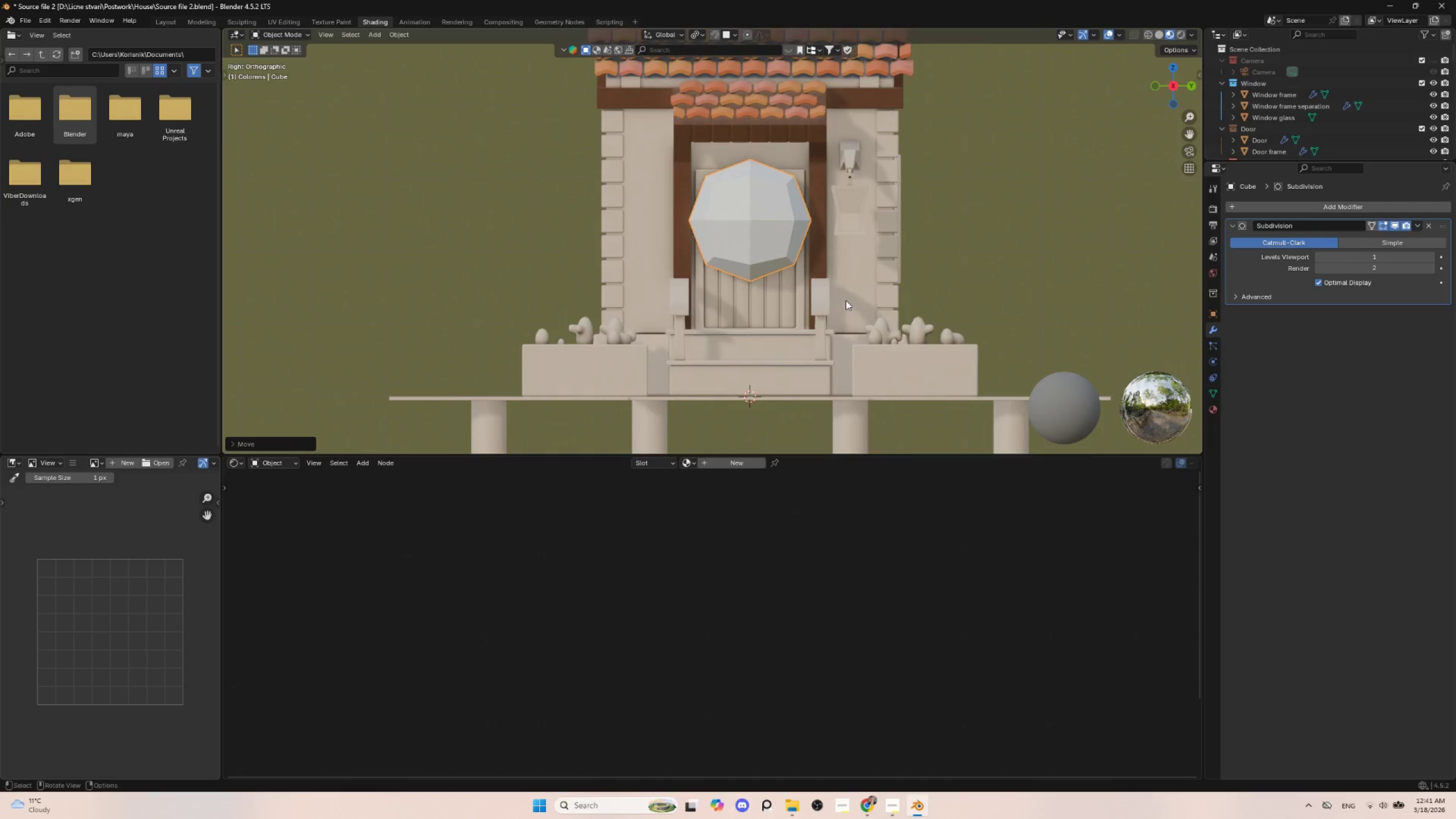 
scroll: coordinate [846, 301], scroll_direction: up, amount: 3.0
 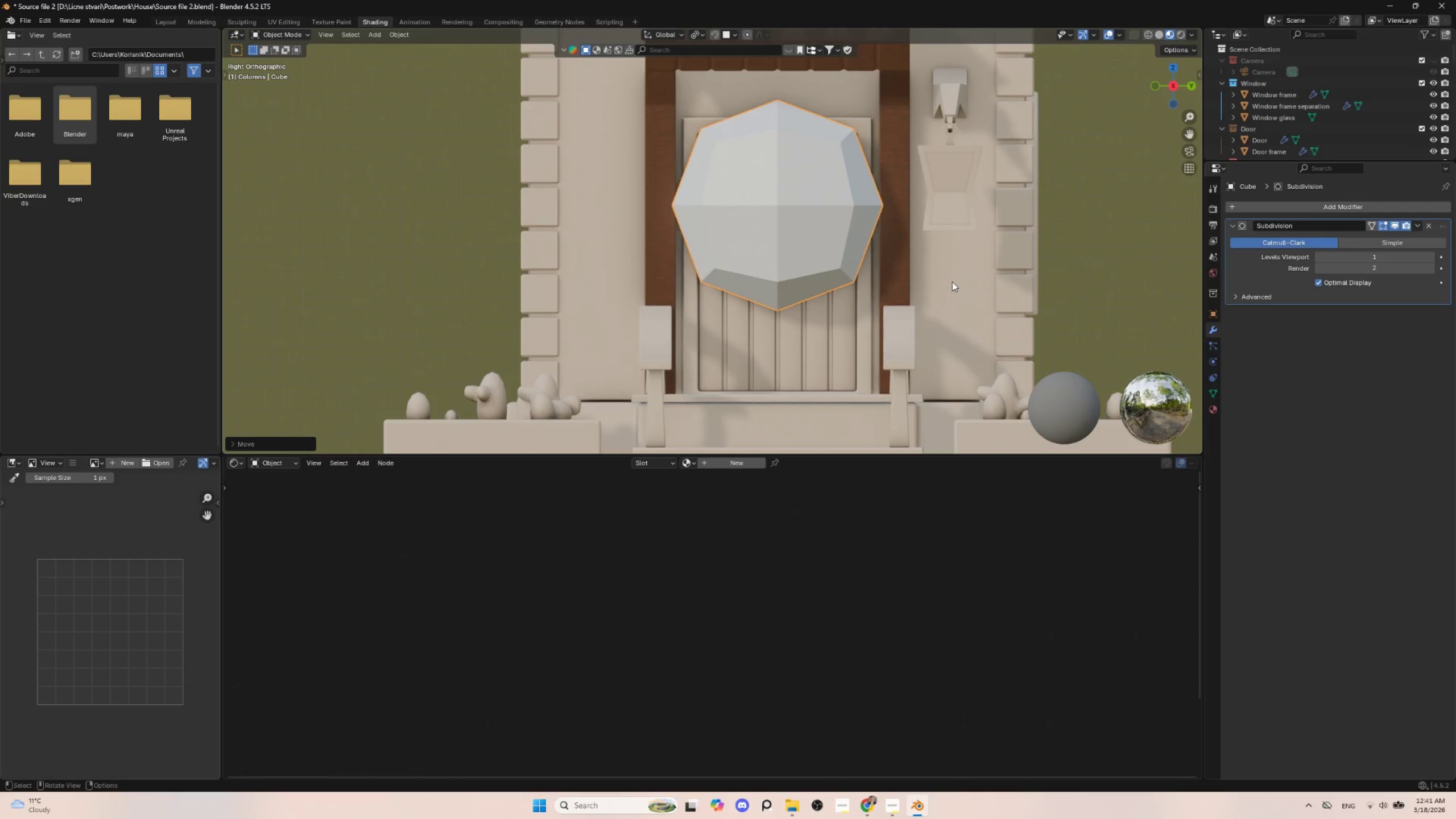 
key(S)
 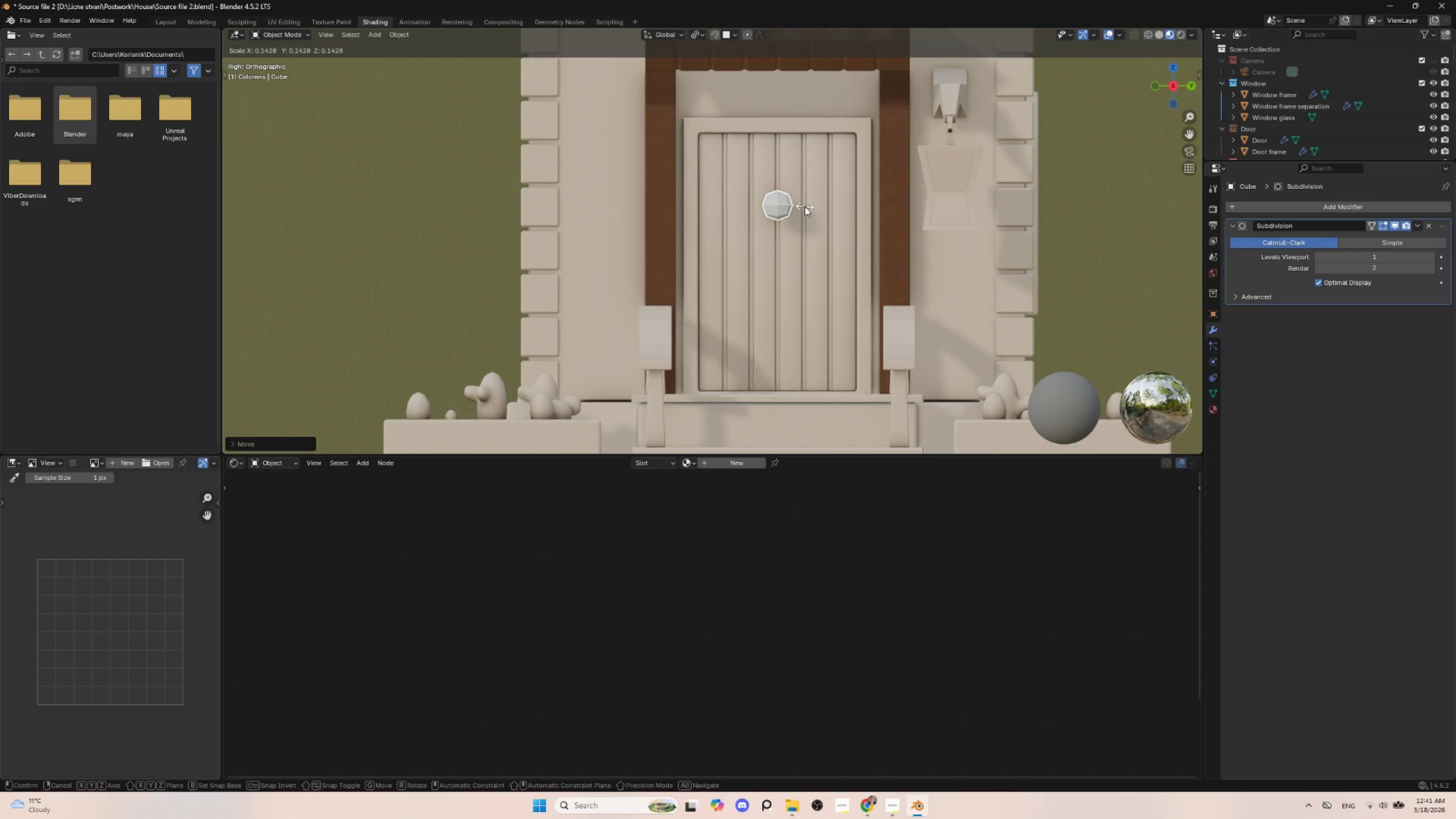 
left_click([800, 205])
 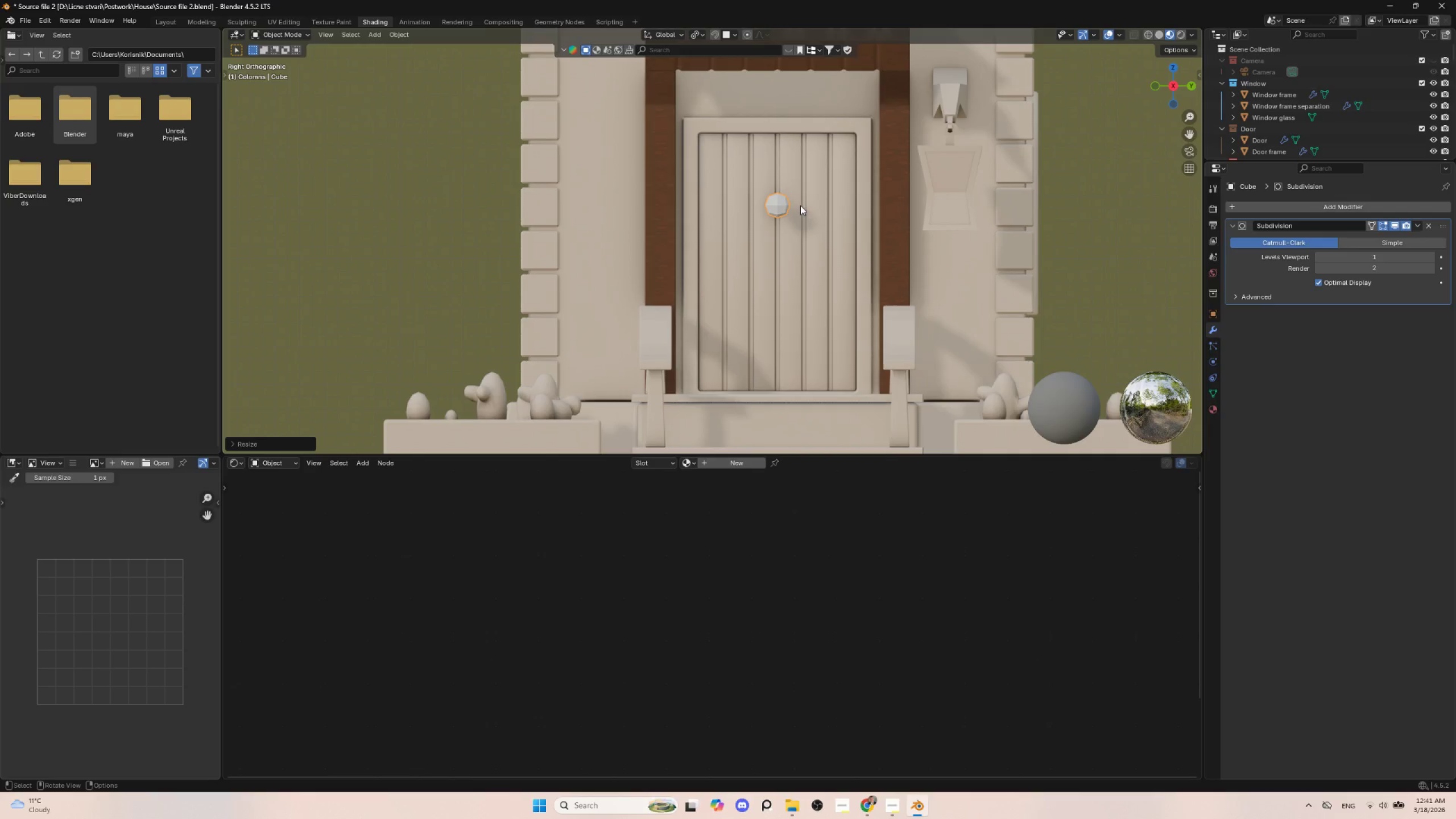 
key(G)
 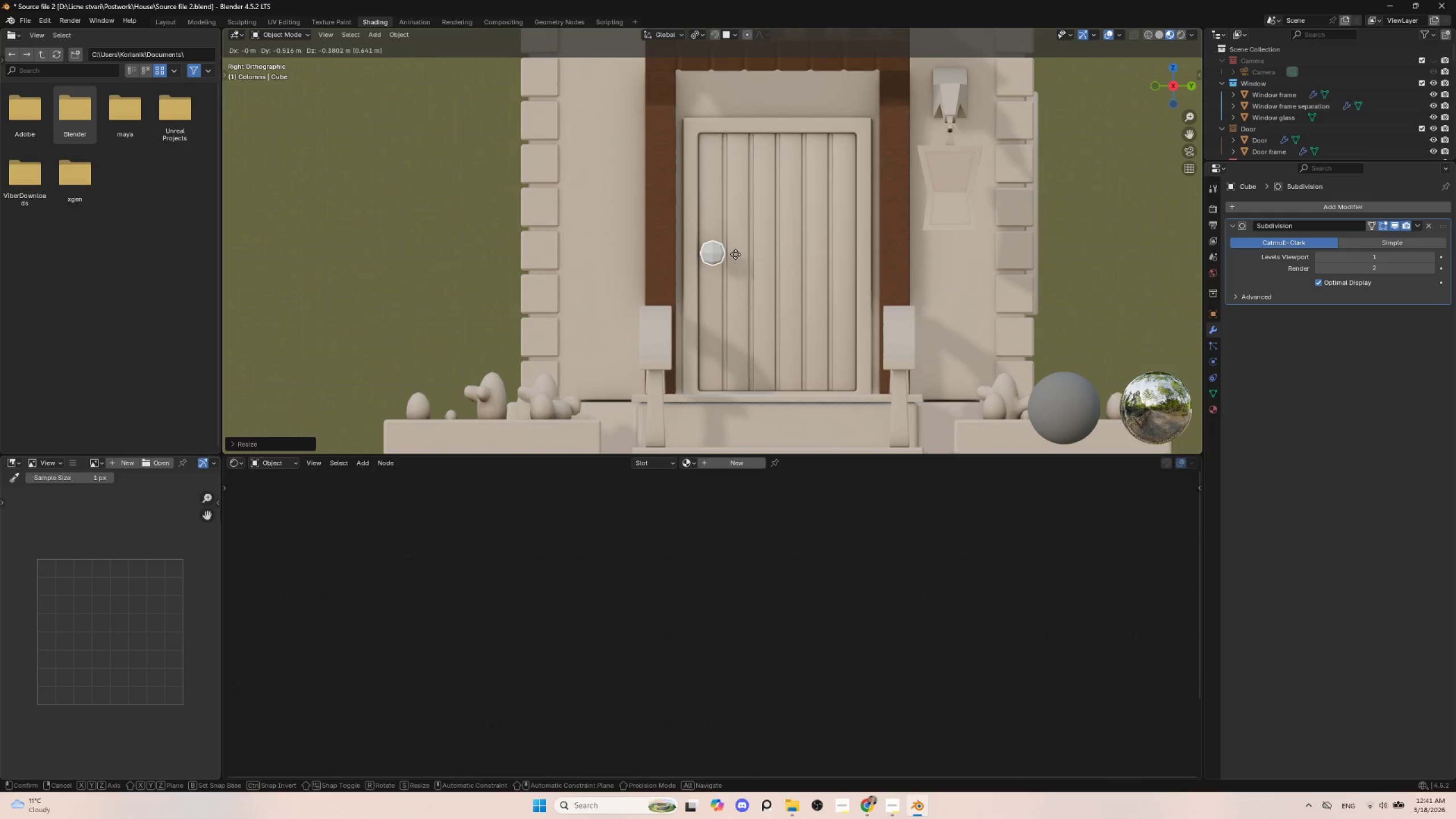 
left_click([735, 254])
 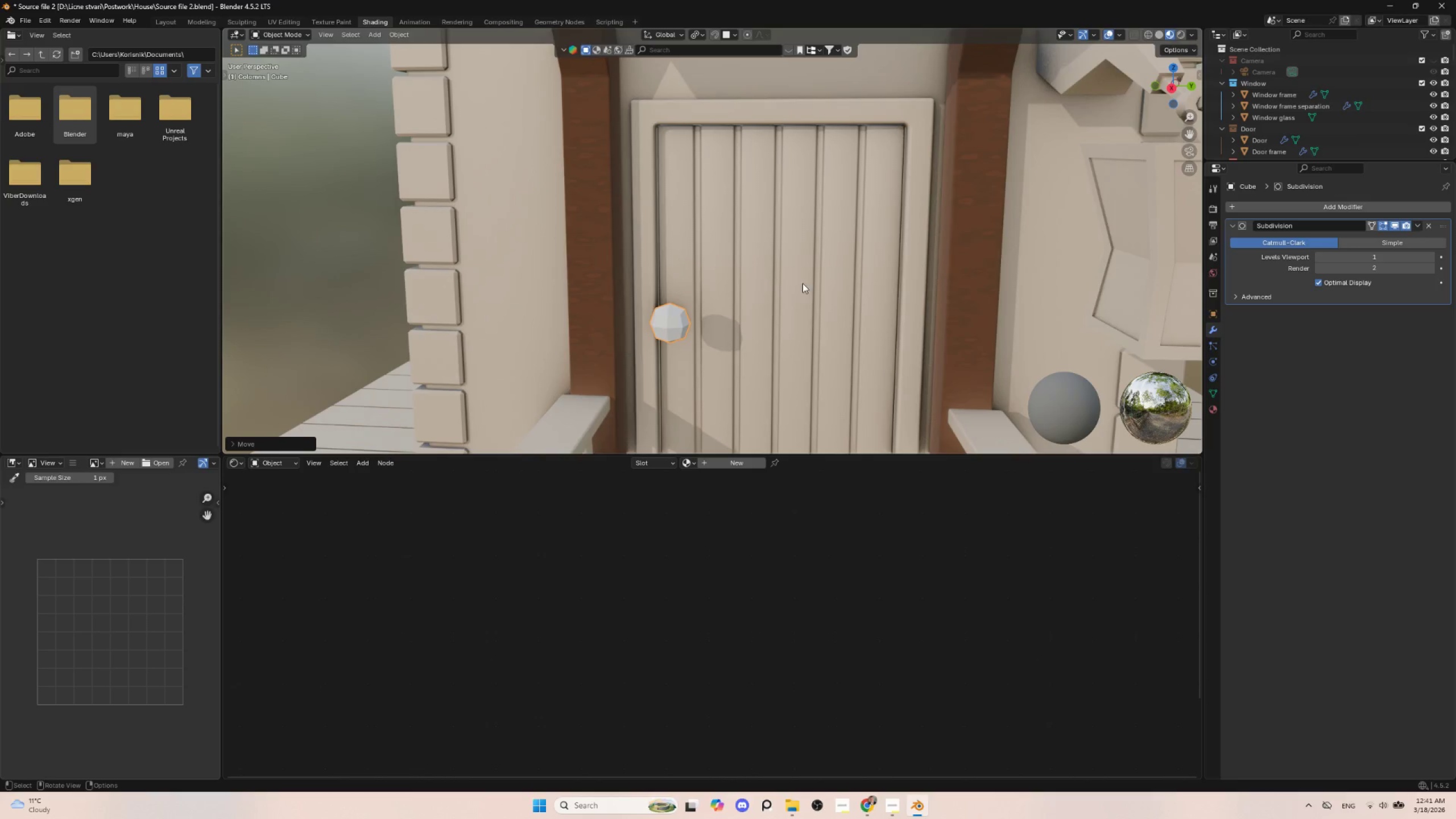 
left_click([747, 294])
 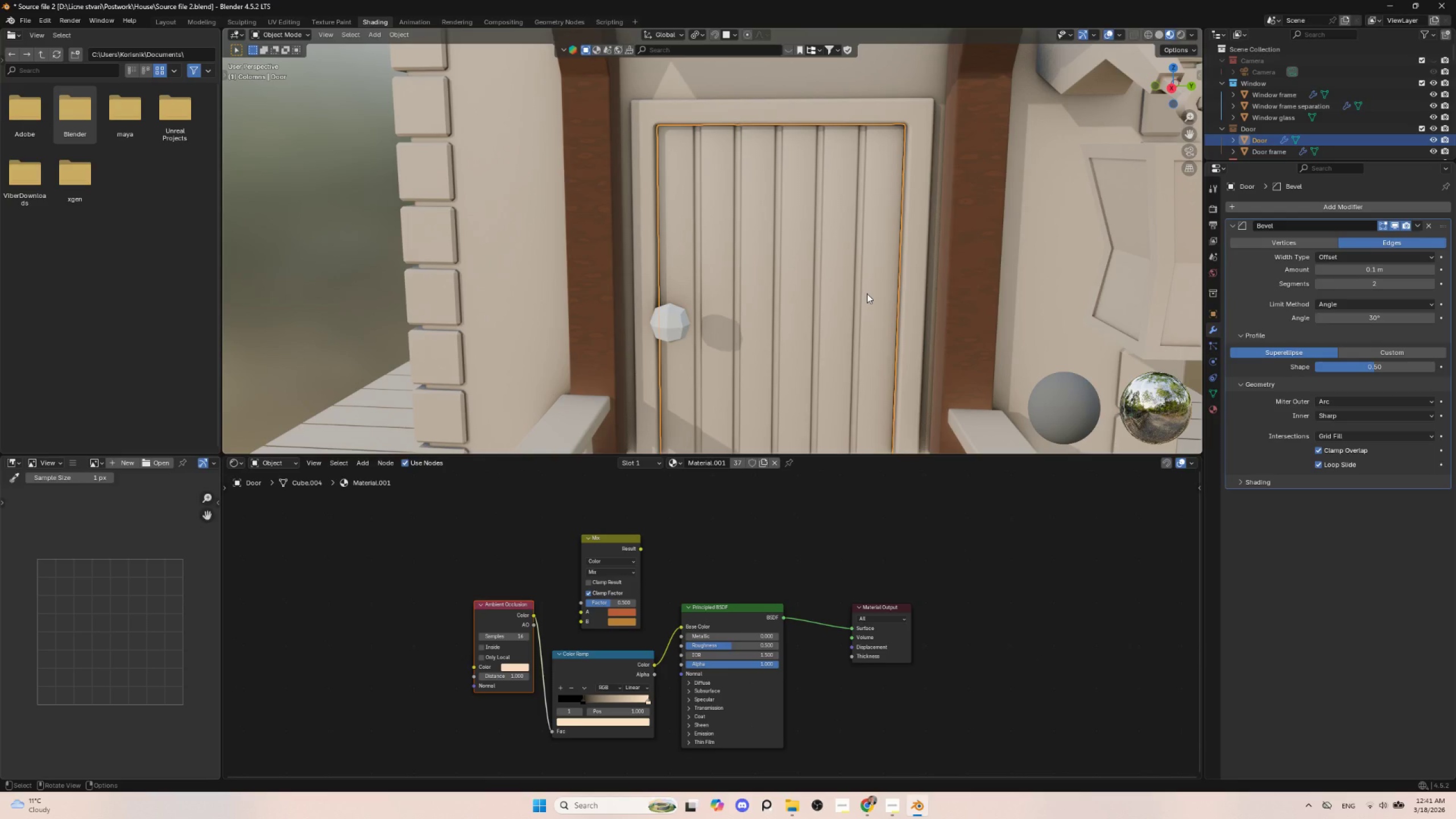 
key(R)
 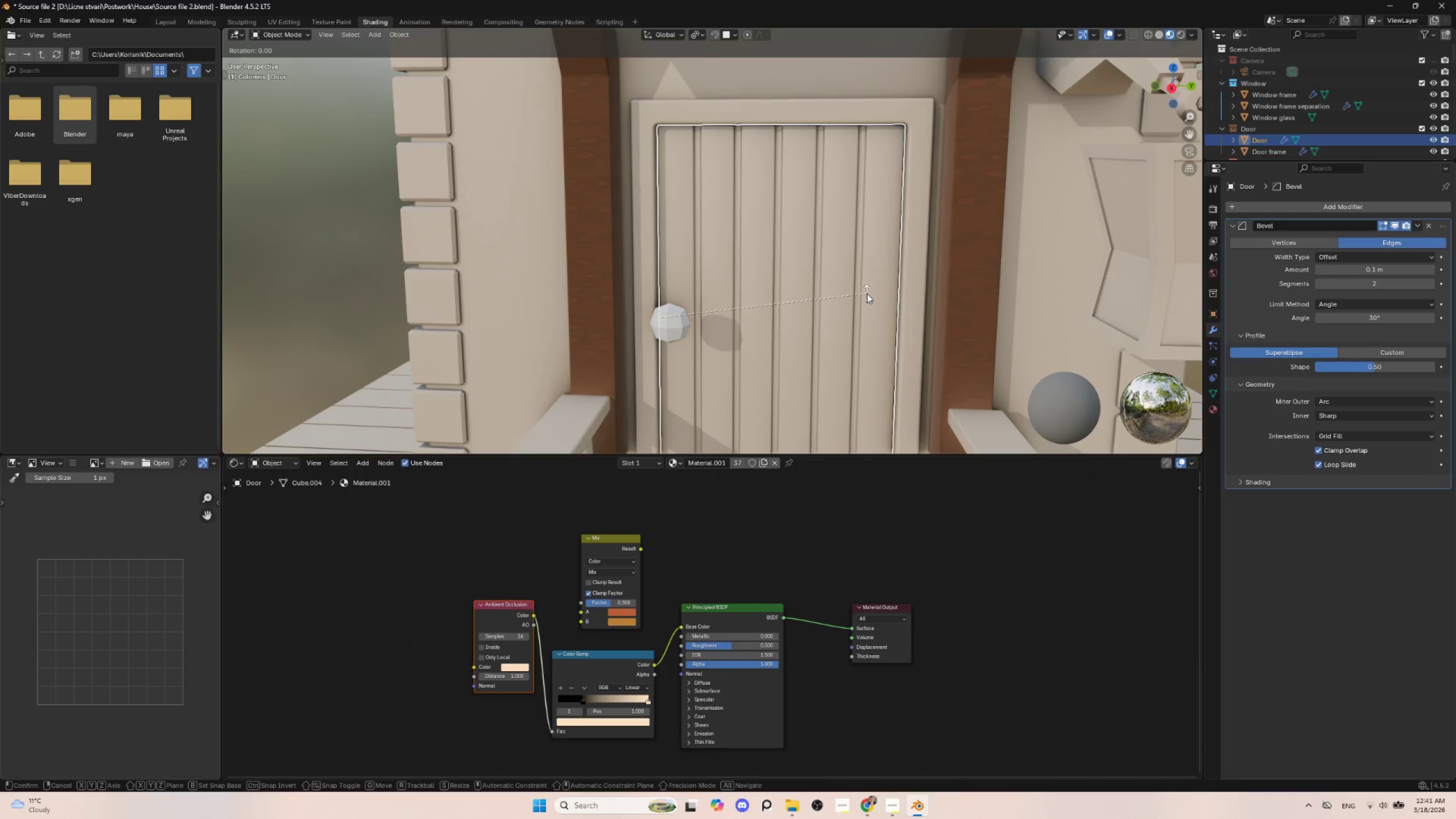 
key(Z)
 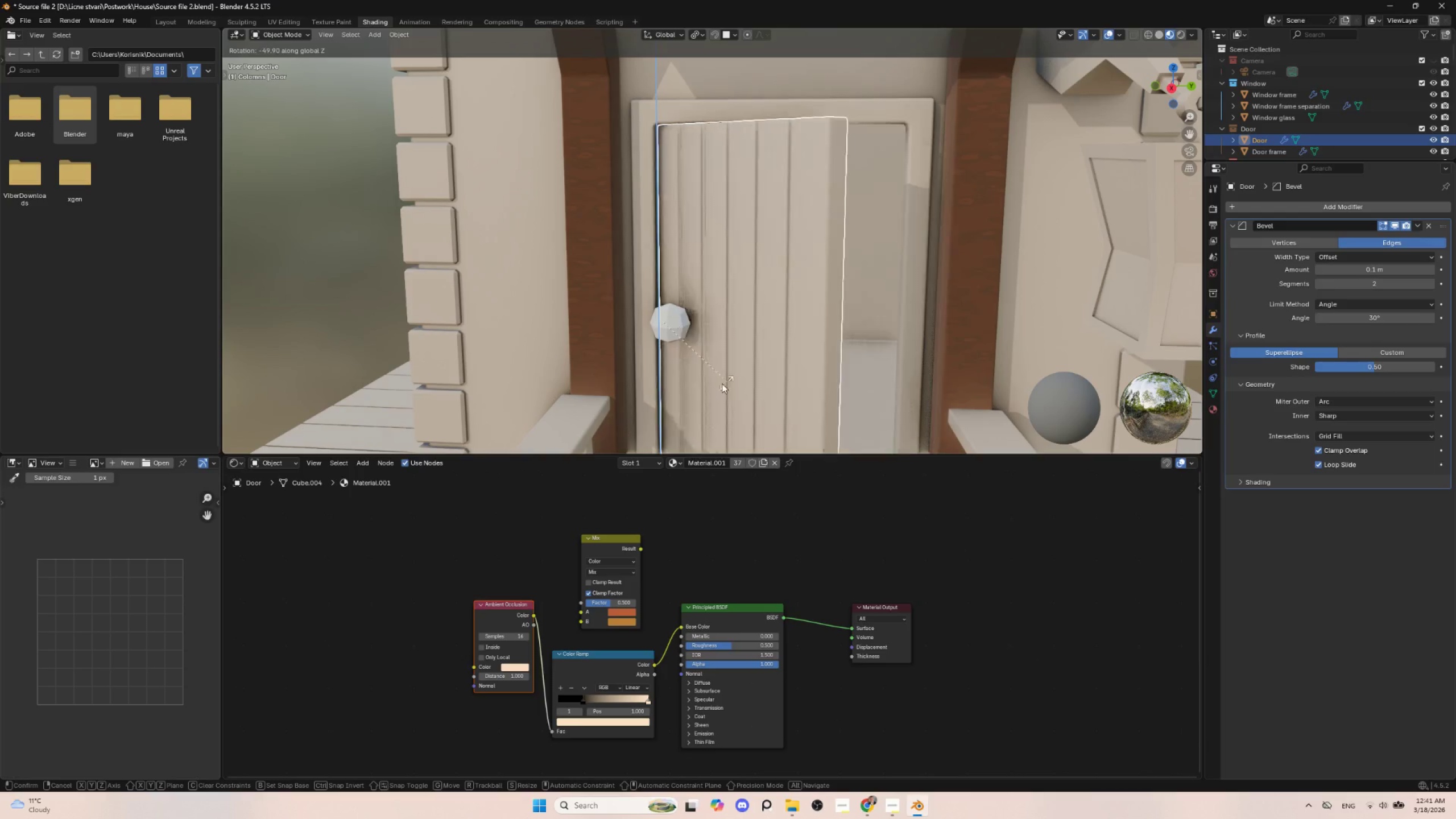 
key(Escape)
 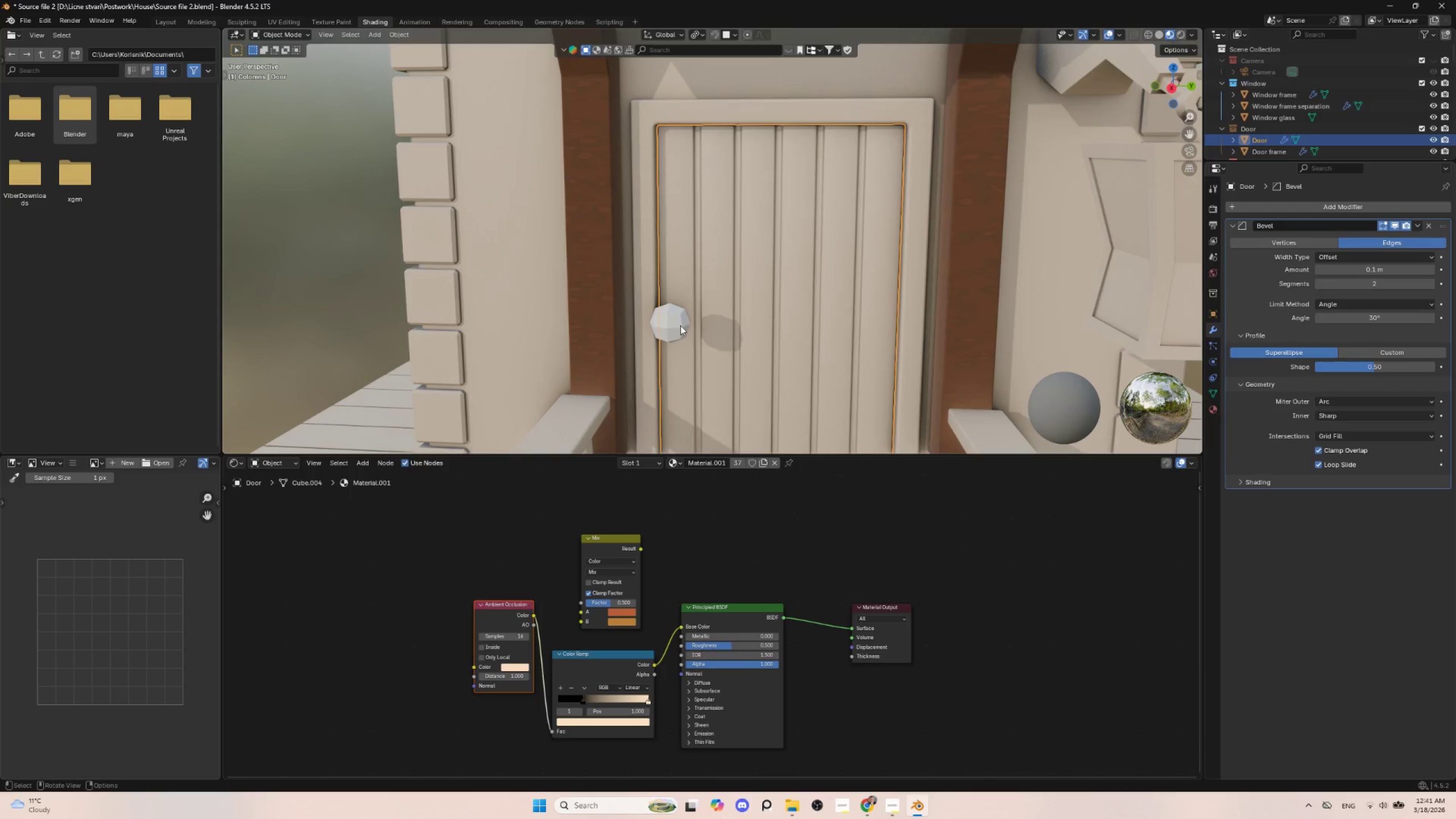 
left_click([668, 320])
 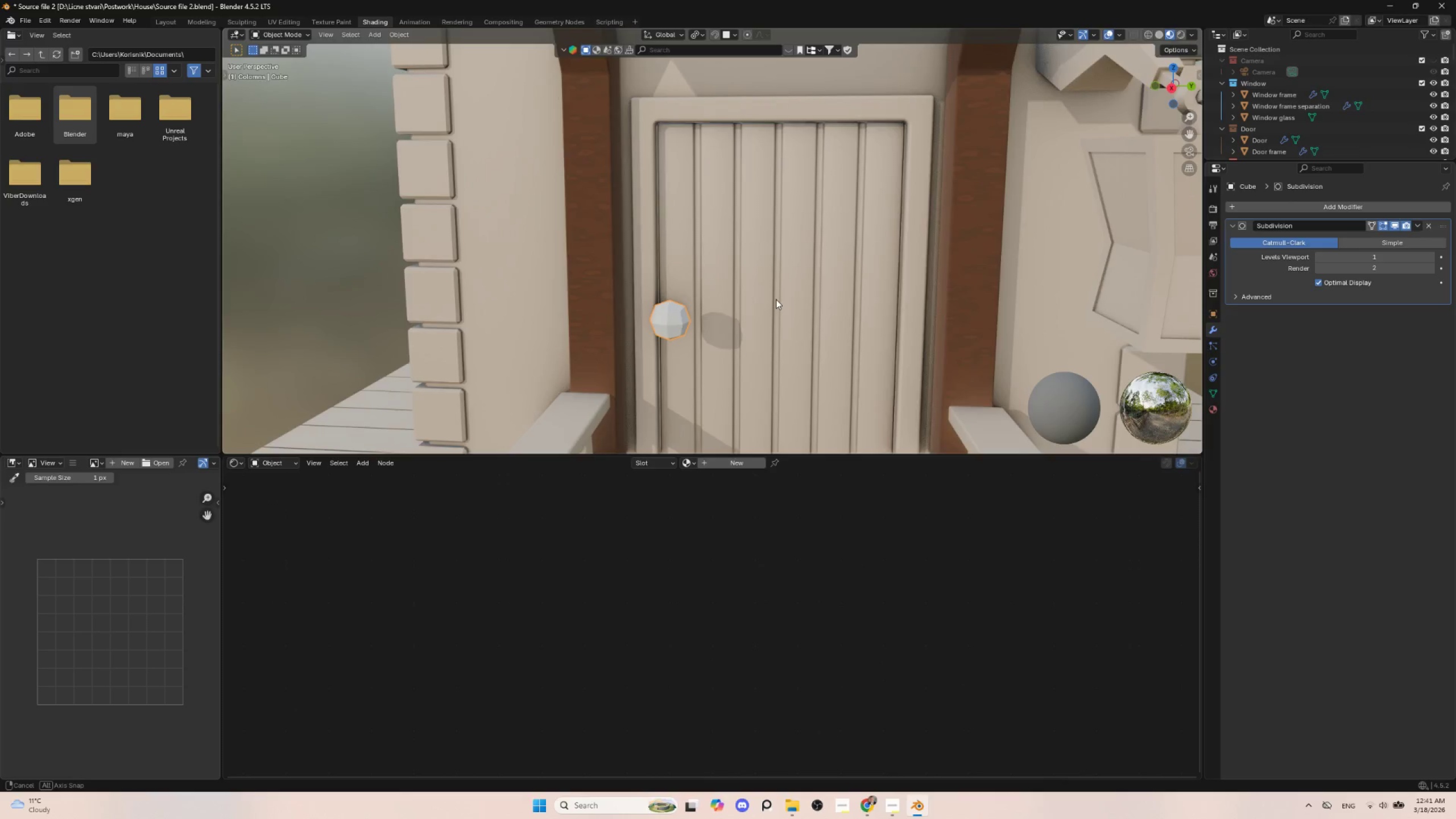 
hold_key(key=AltLeft, duration=0.42)
 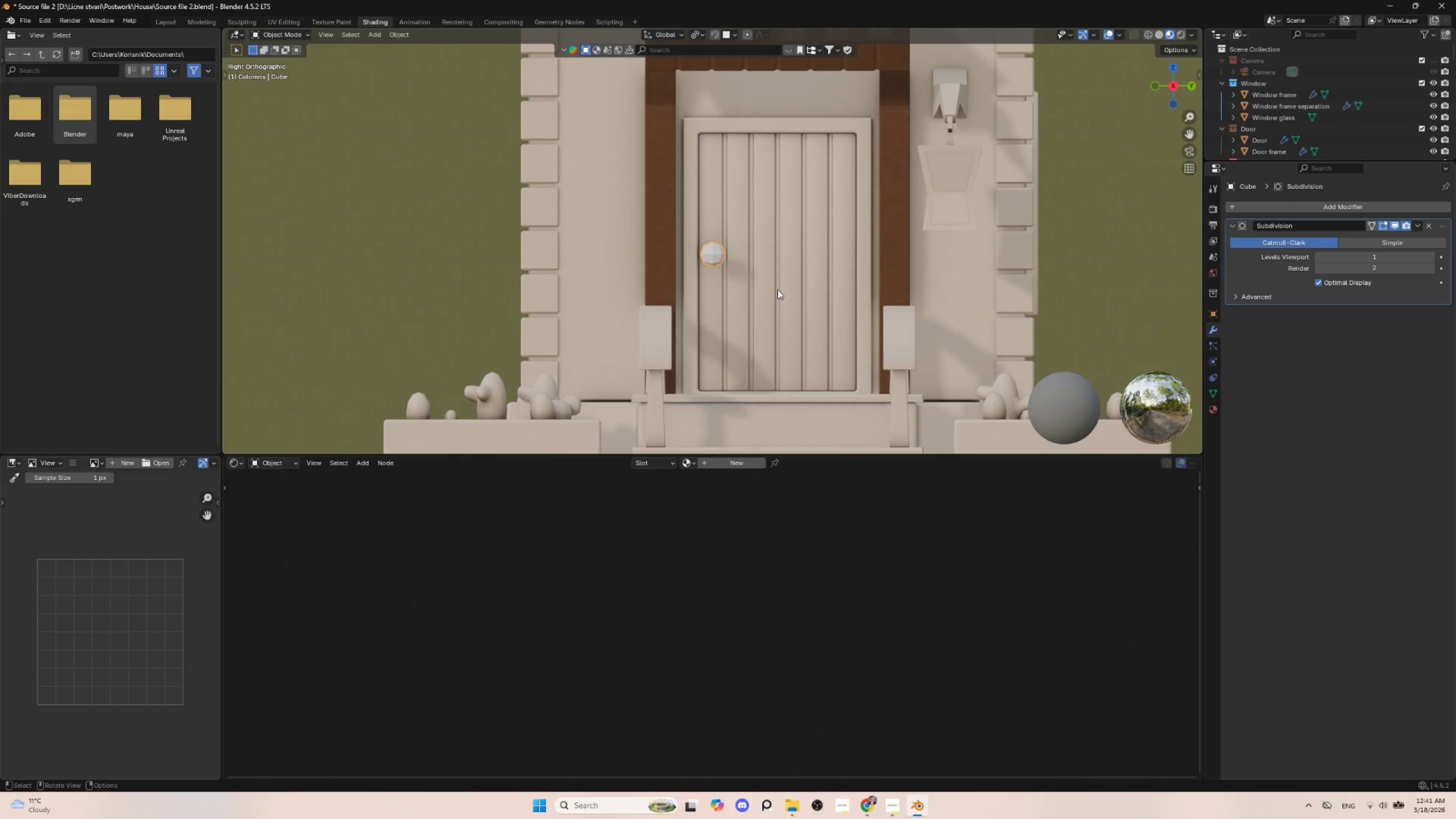 
key(G)
 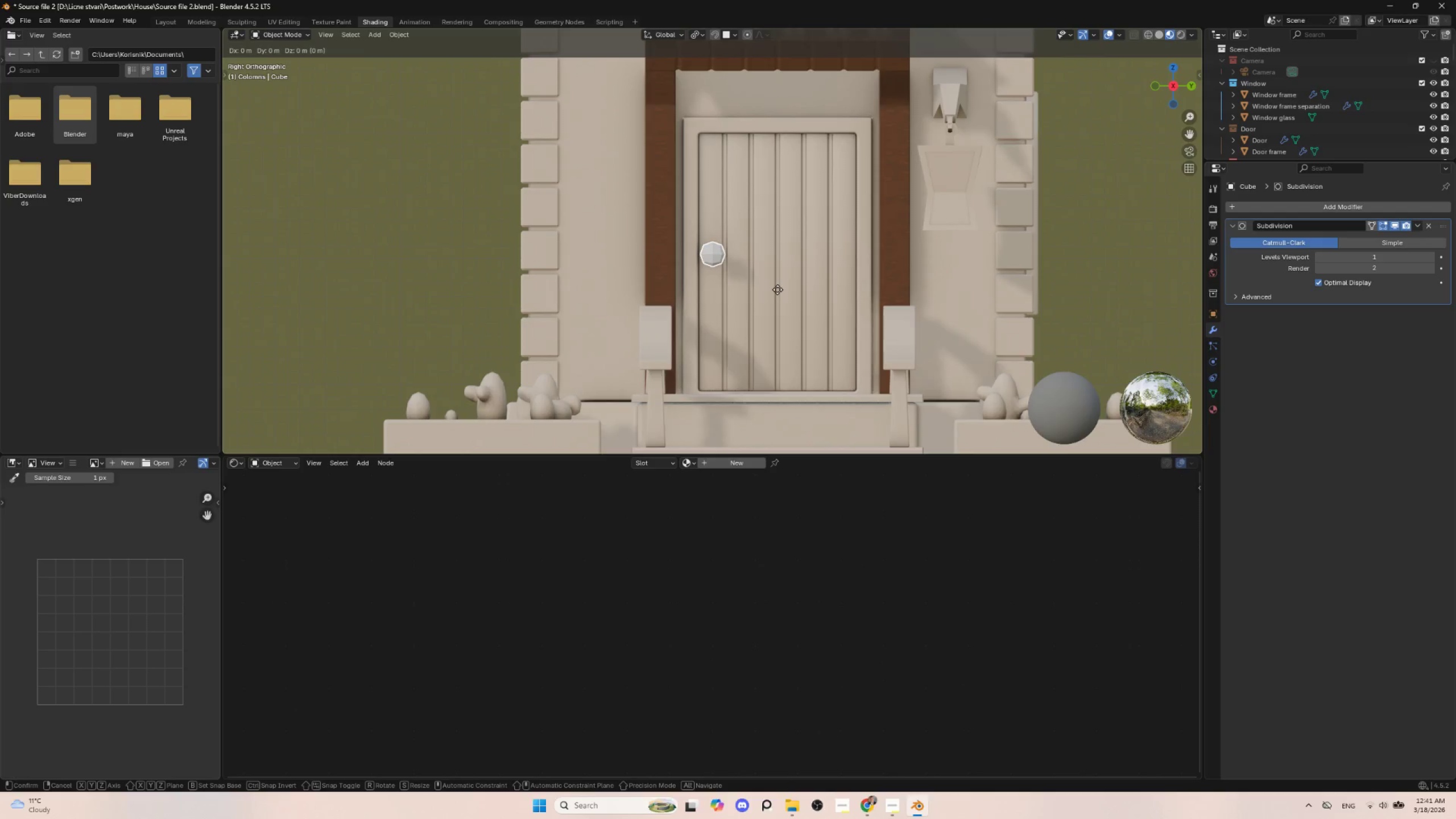 
key(X)
 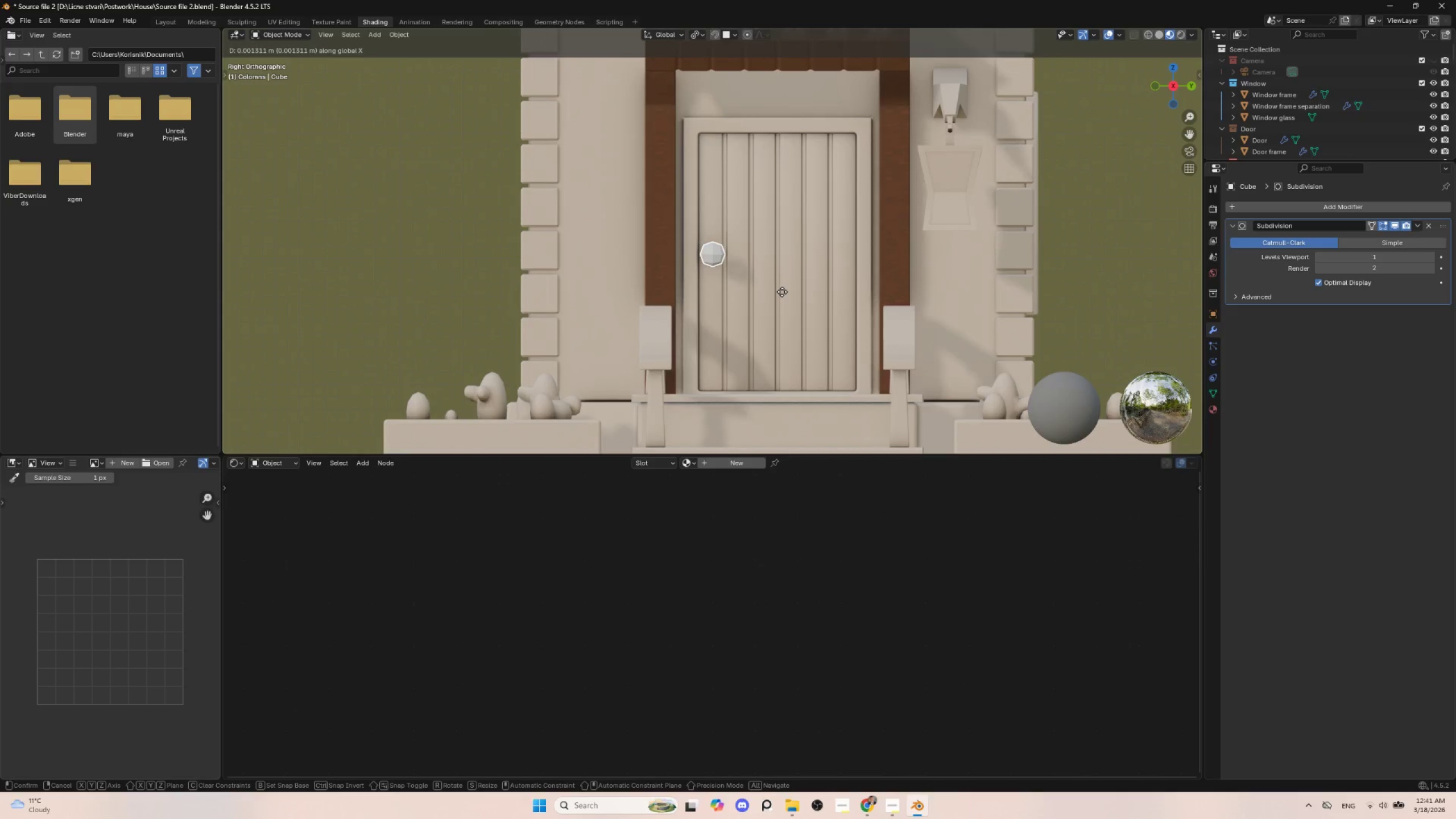 
key(Y)
 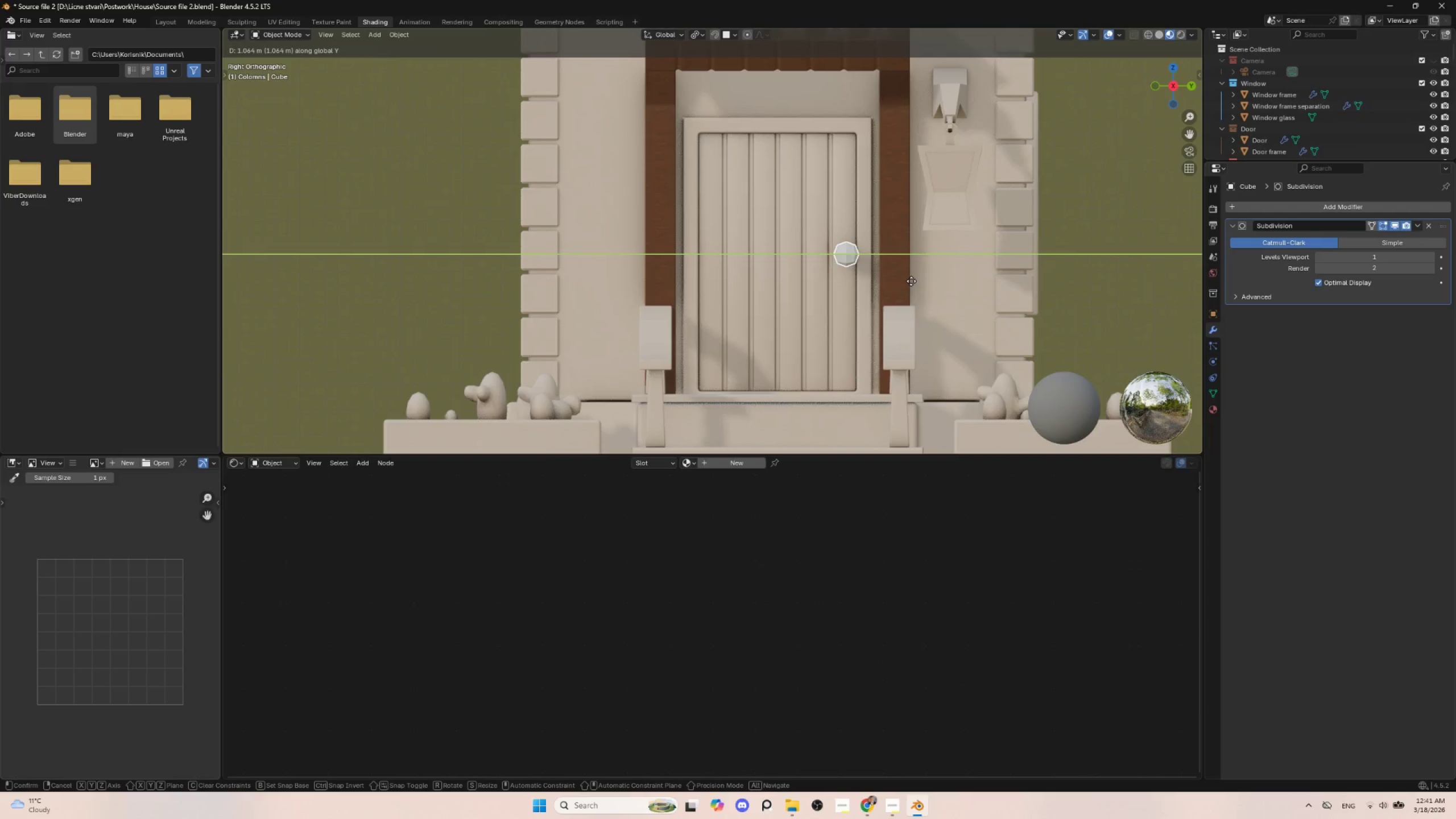 
left_click([908, 281])
 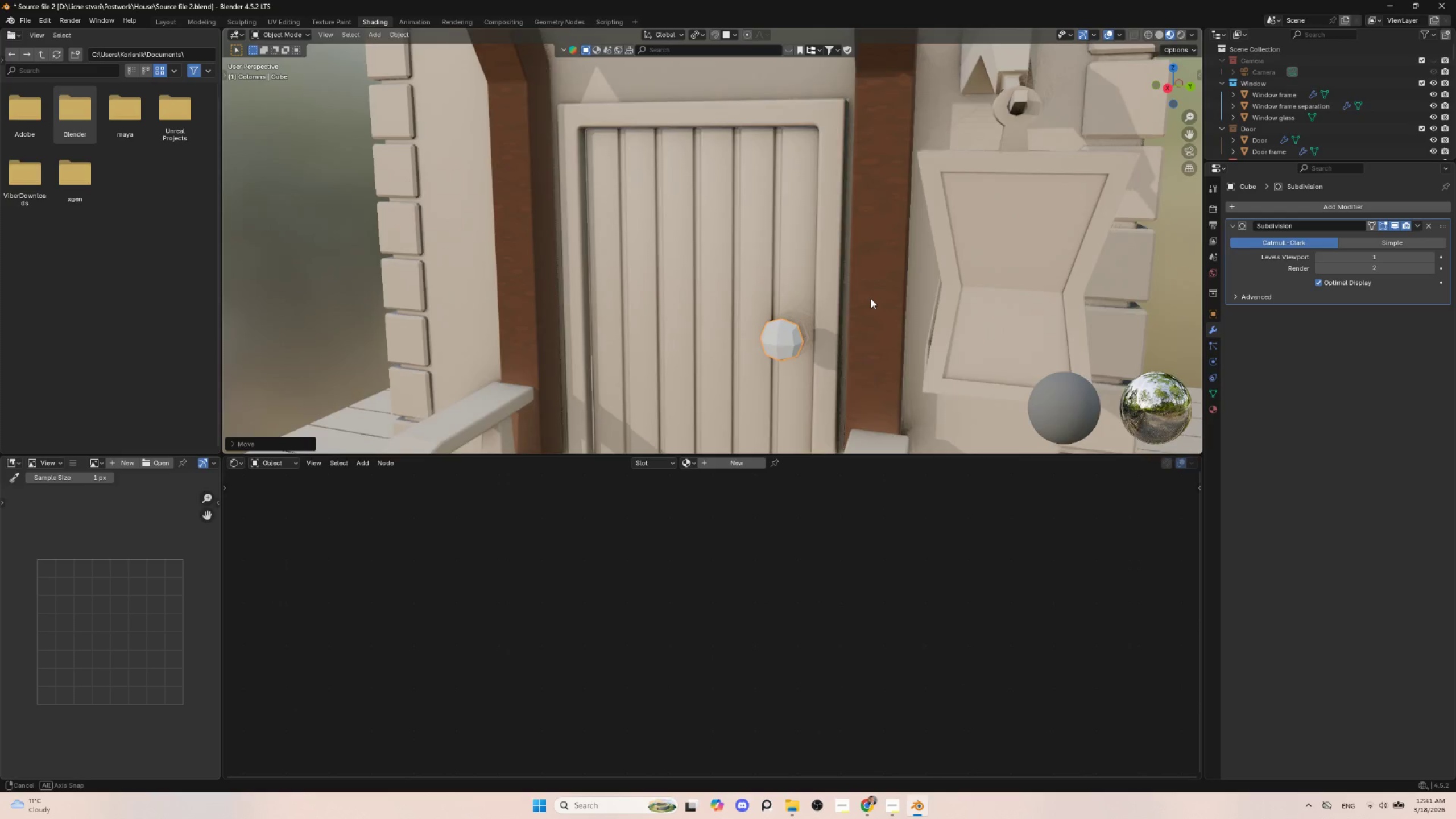 
scroll: coordinate [868, 312], scroll_direction: down, amount: 3.0
 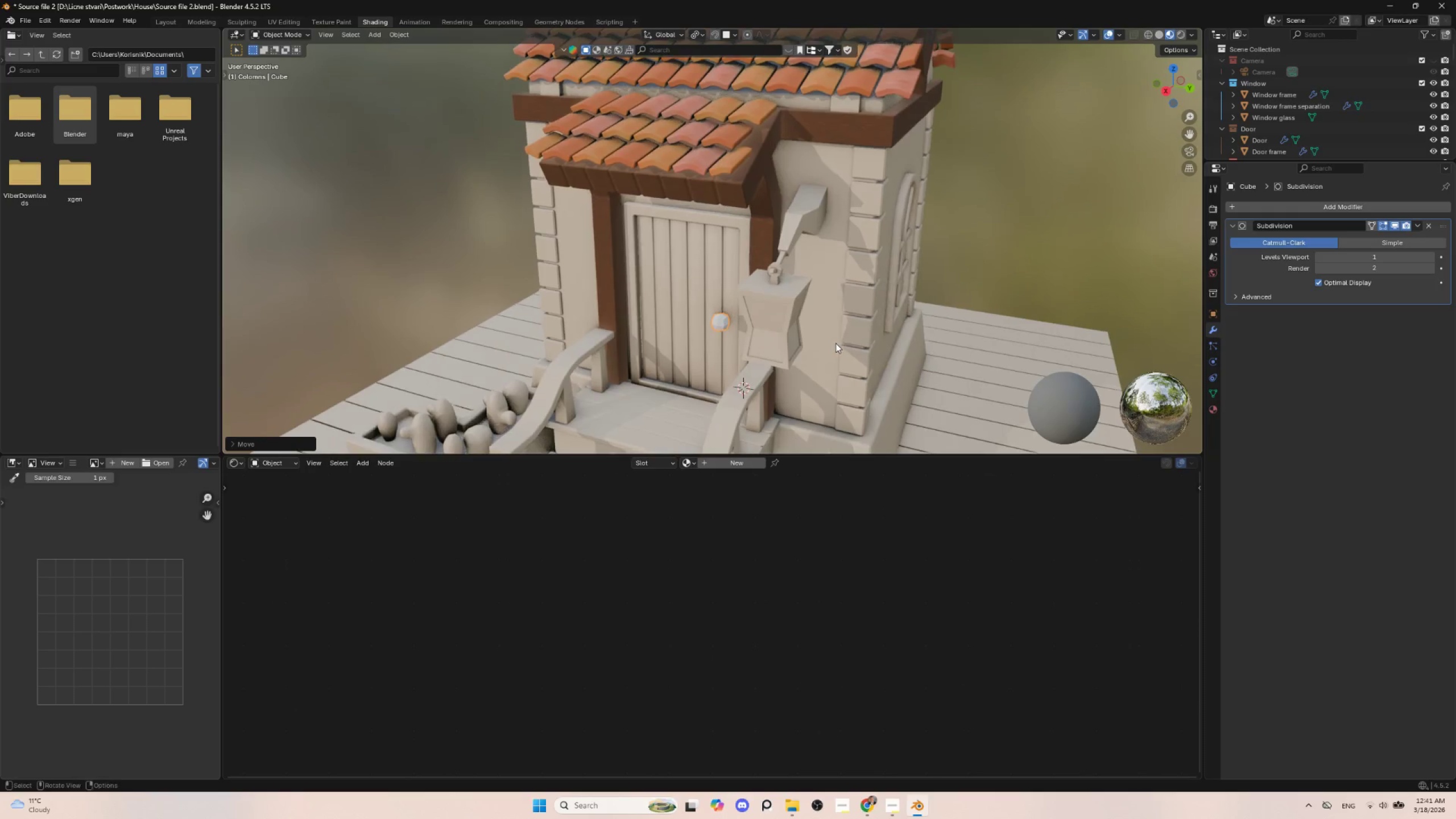 
scroll: coordinate [833, 347], scroll_direction: up, amount: 2.0
 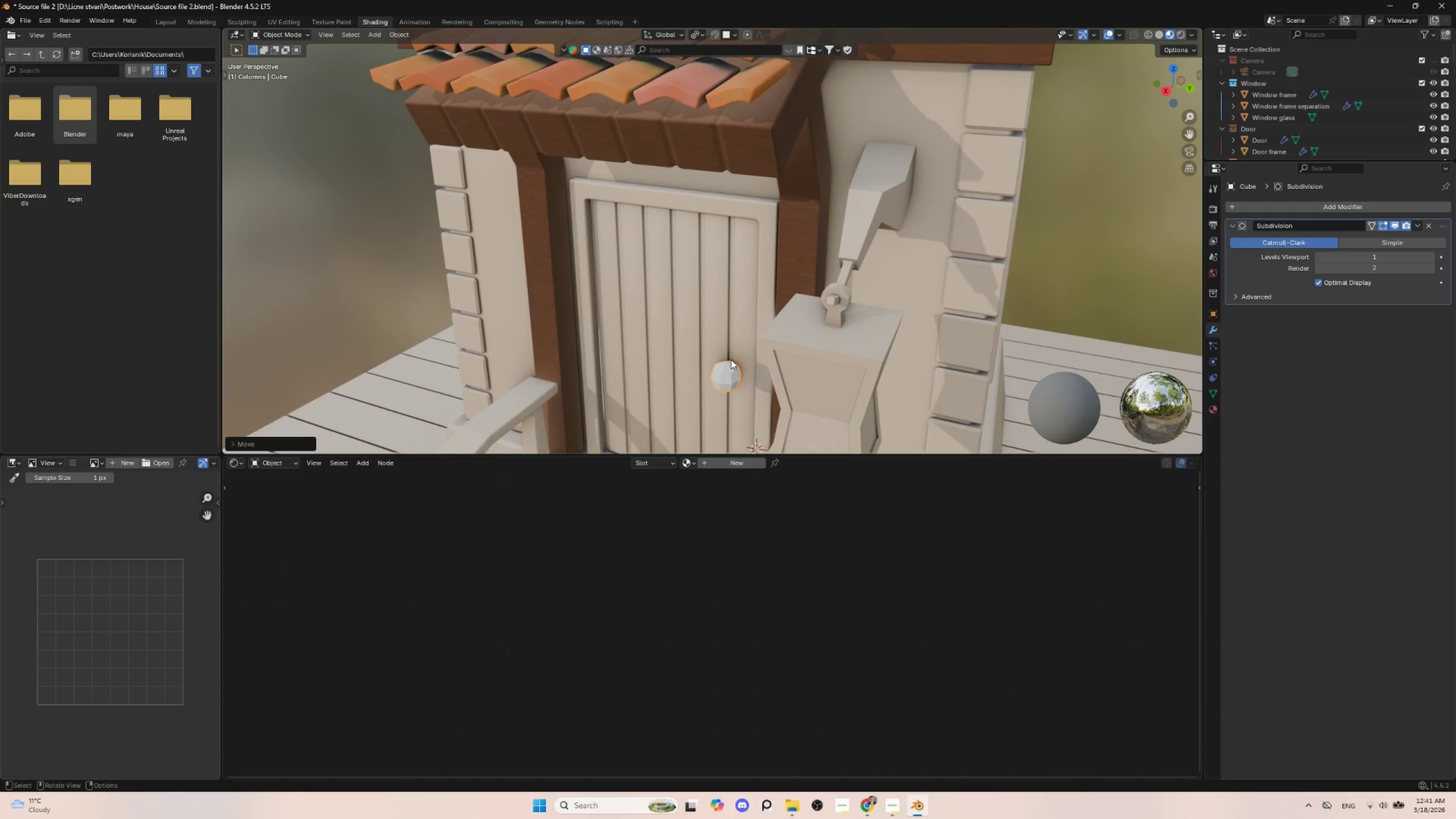 
key(M)
 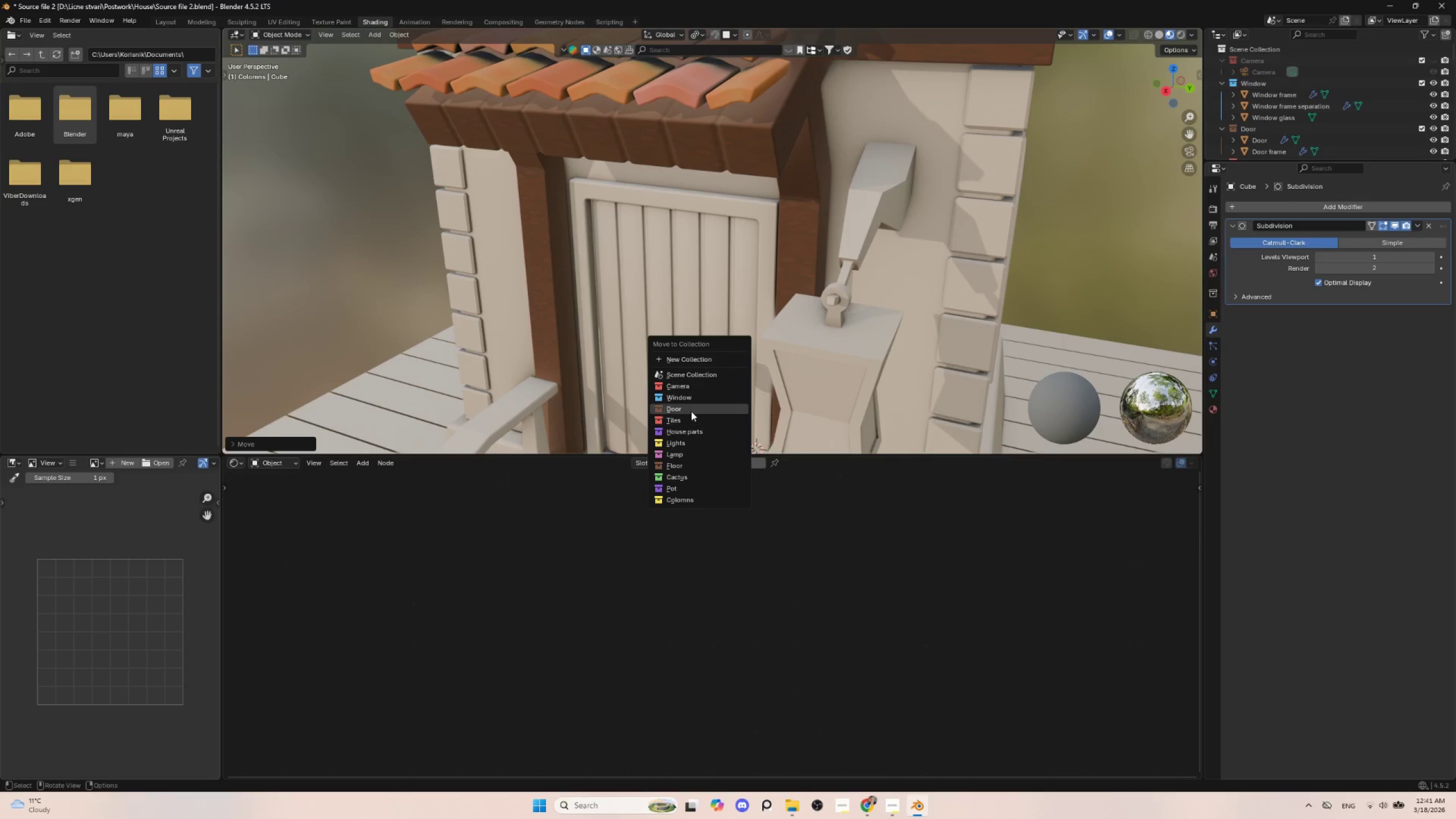 
left_click([691, 409])
 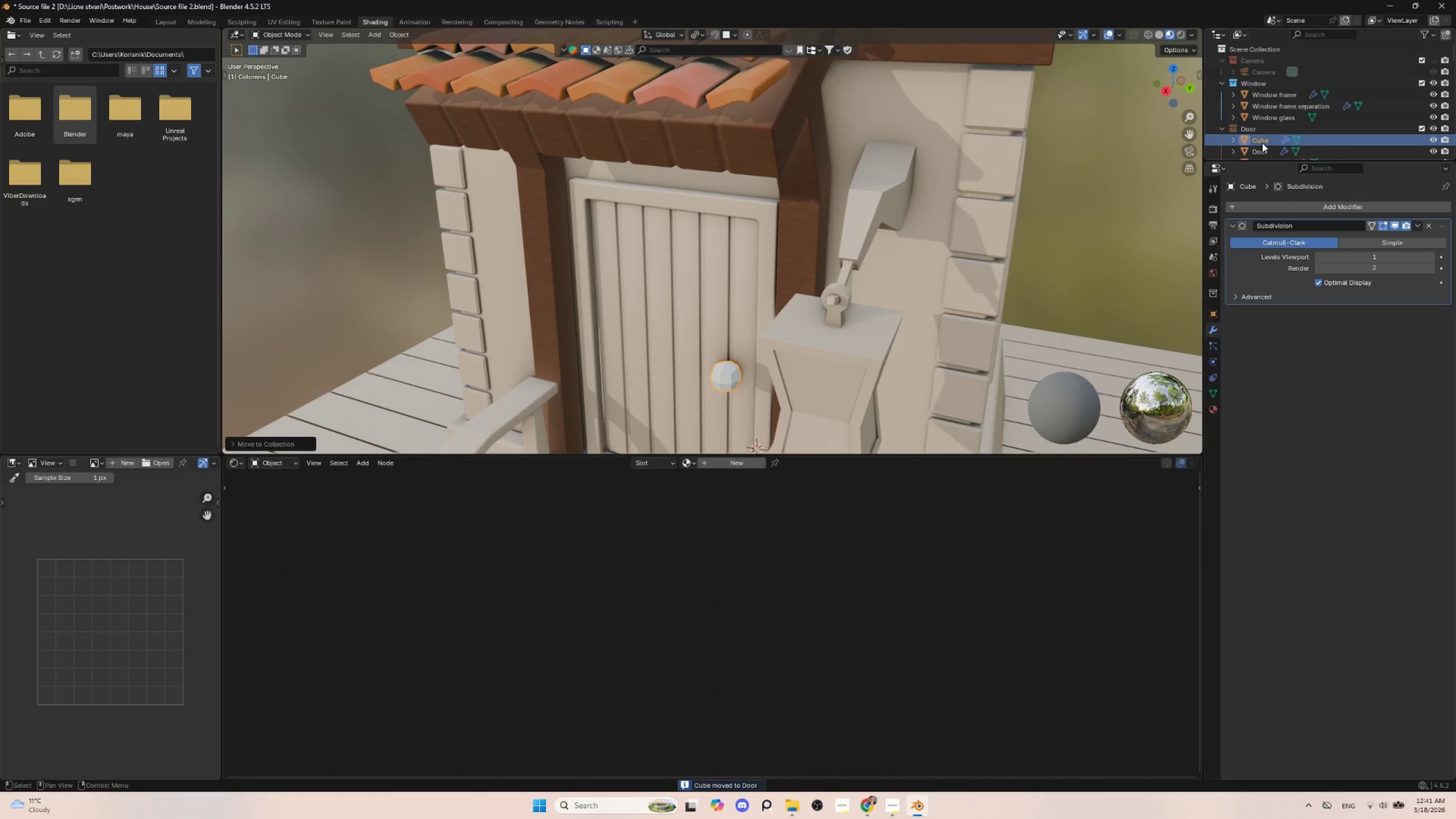 
double_click([1263, 143])
 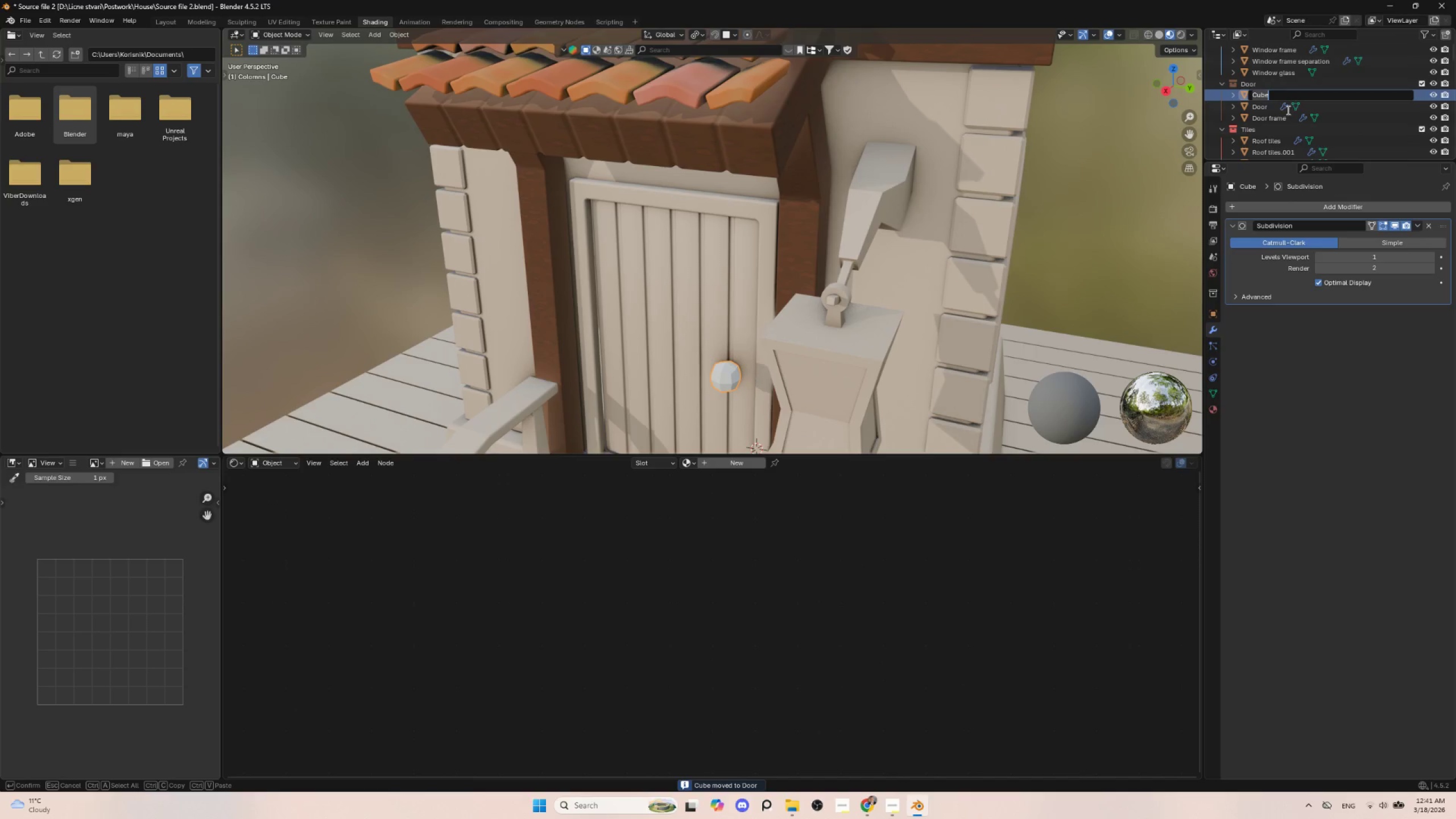 
type(Handle)
 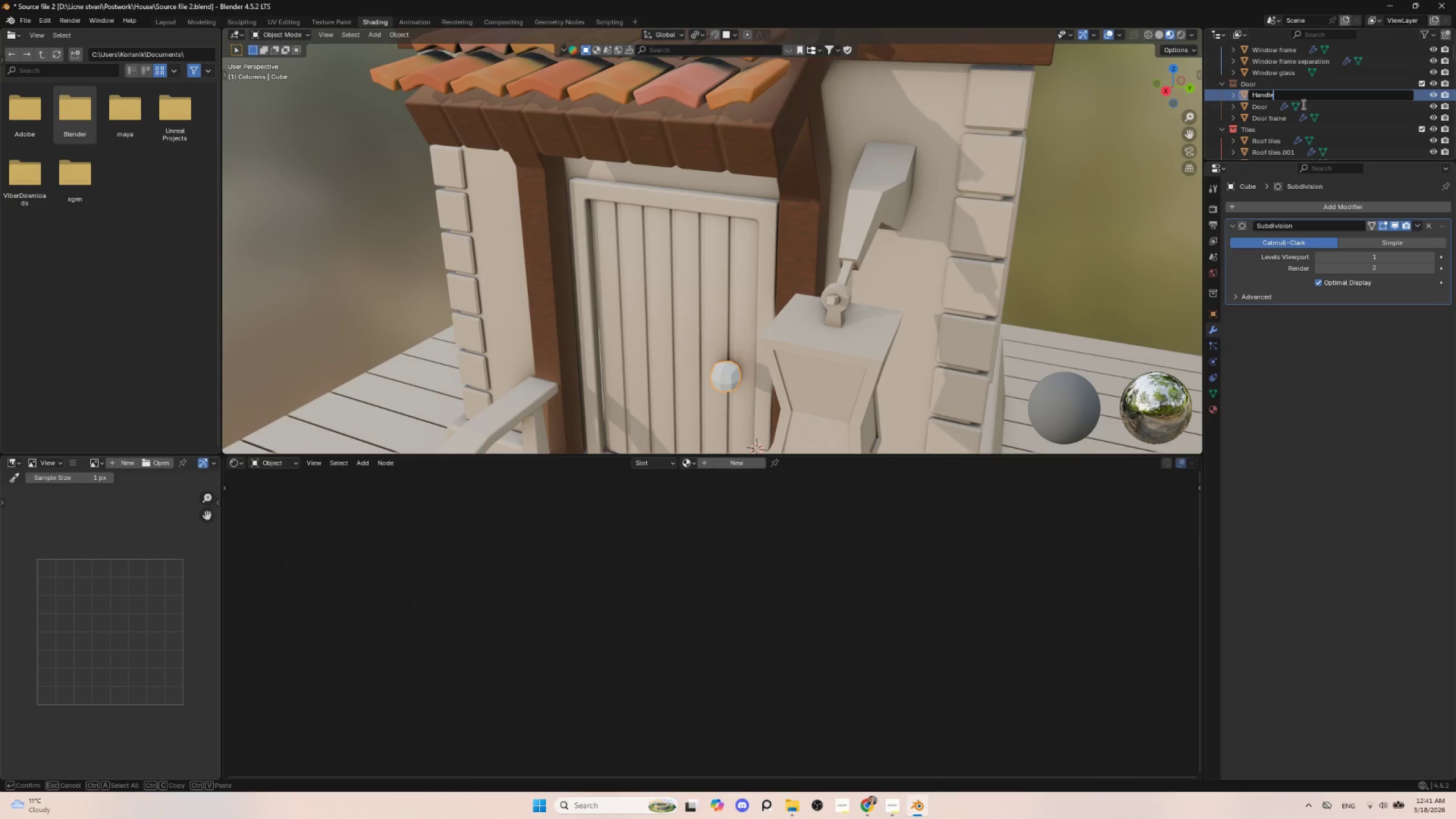 
left_click([1317, 106])
 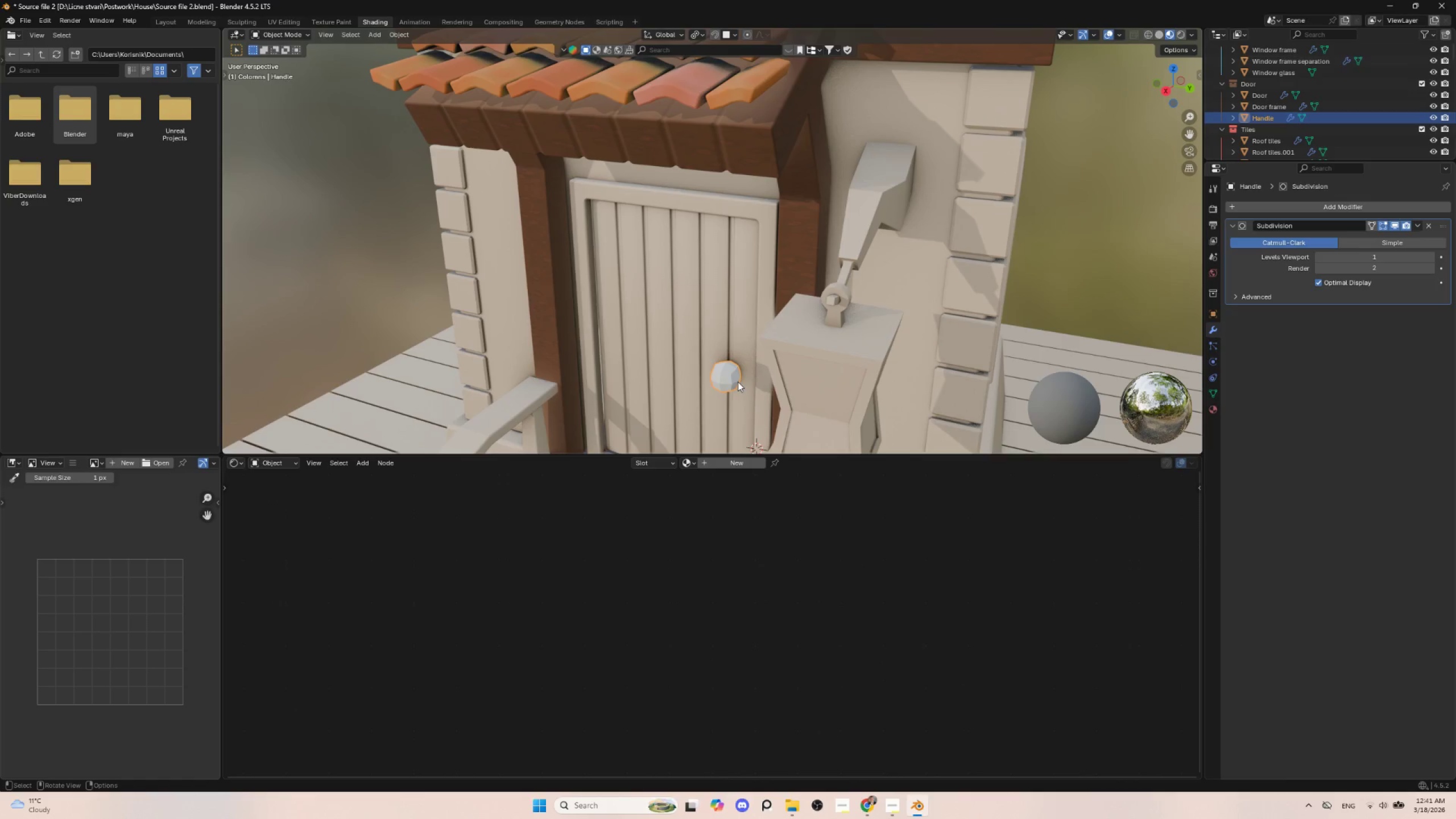 
right_click([727, 374])
 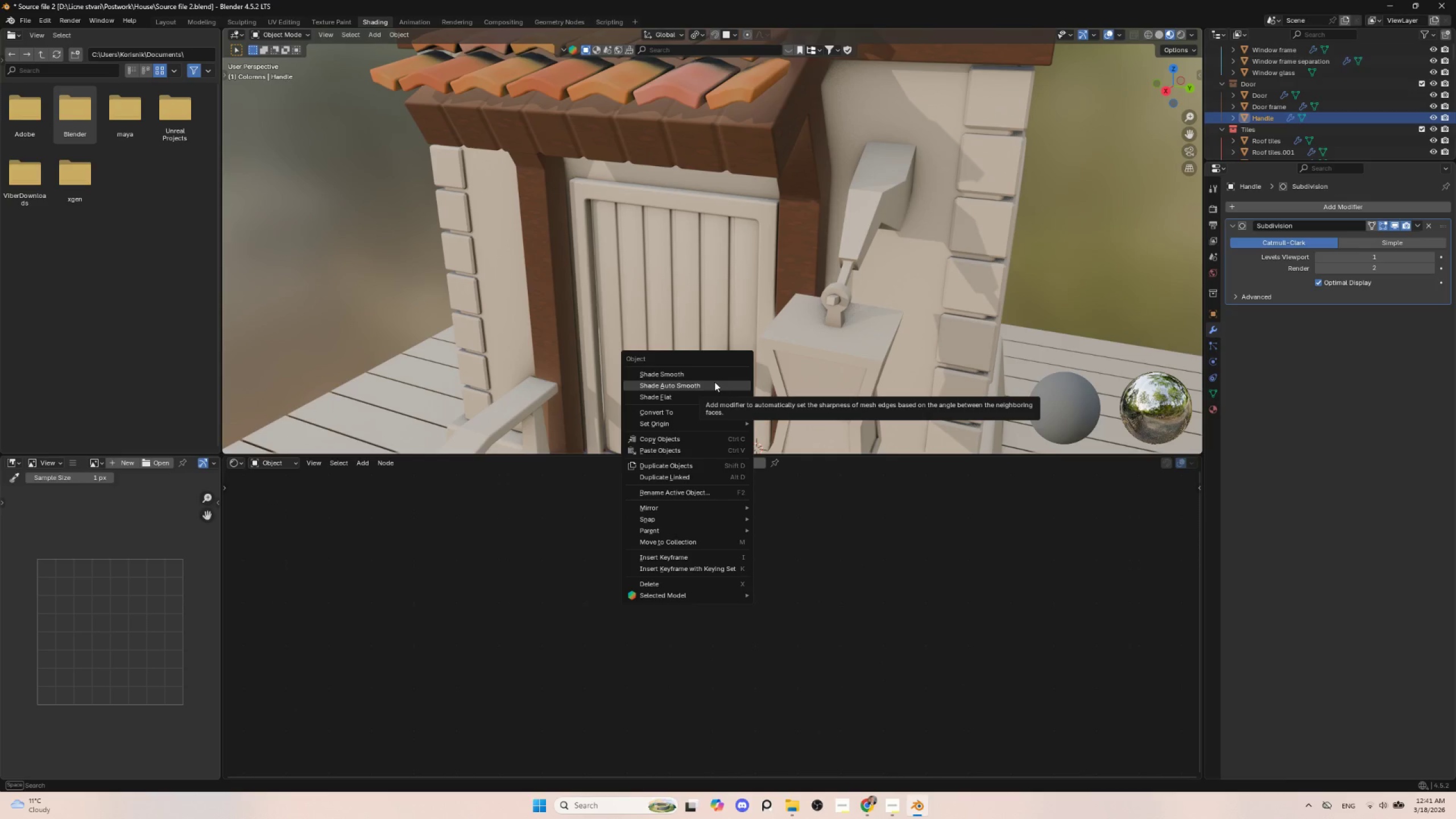 
left_click([713, 376])
 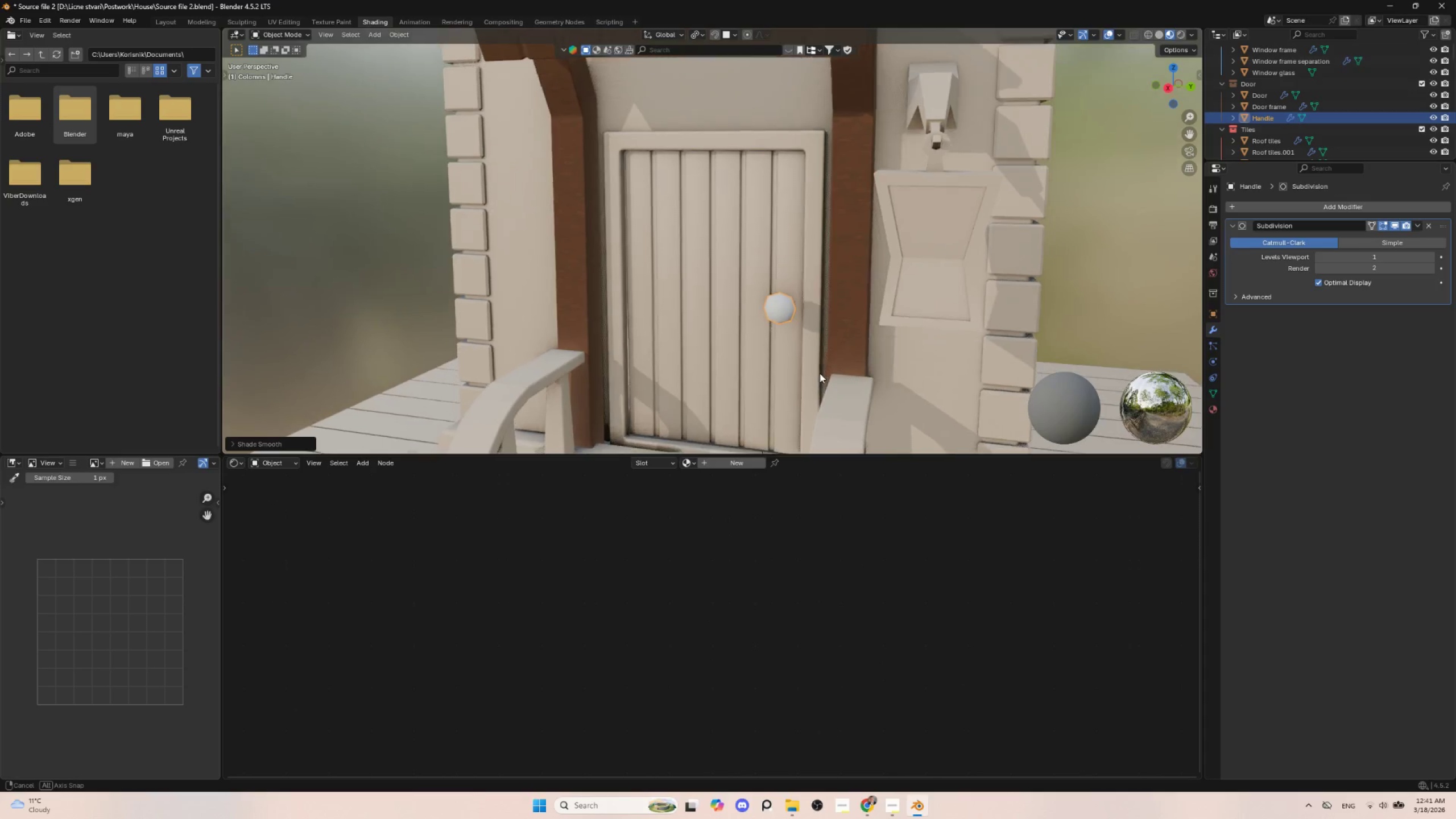 
scroll: coordinate [818, 373], scroll_direction: up, amount: 3.0
 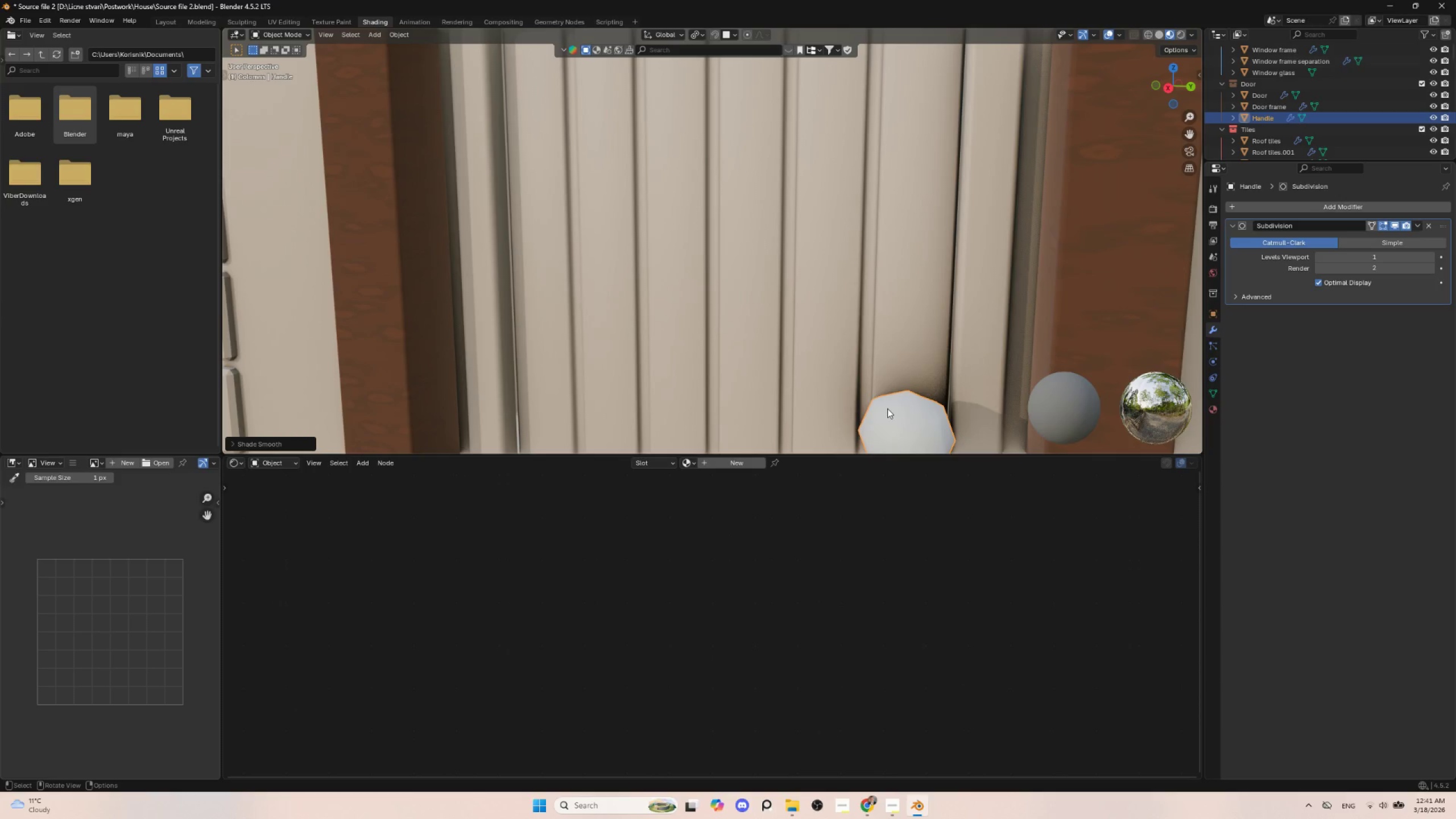 
left_click([888, 408])
 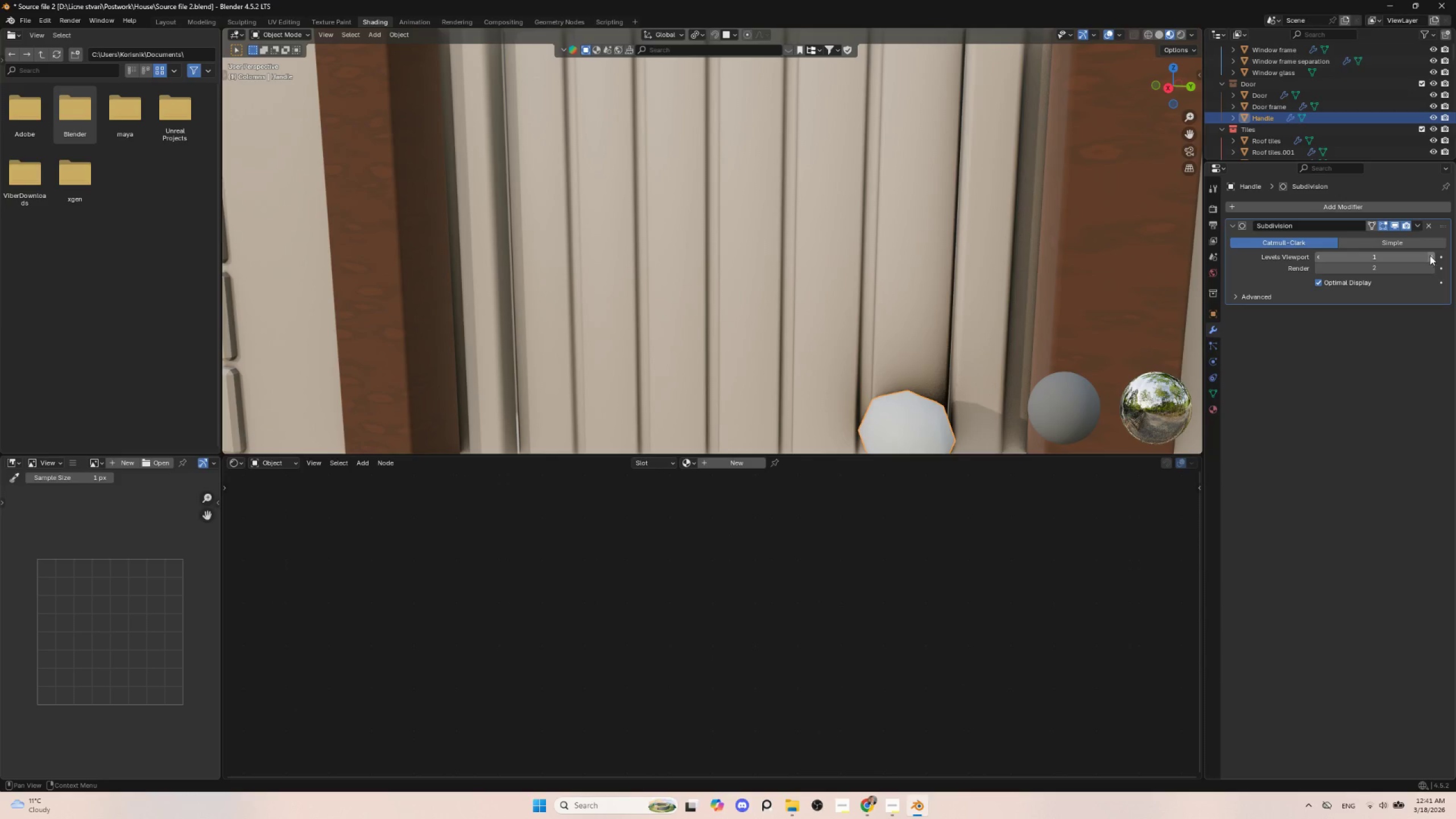 
left_click([1432, 256])
 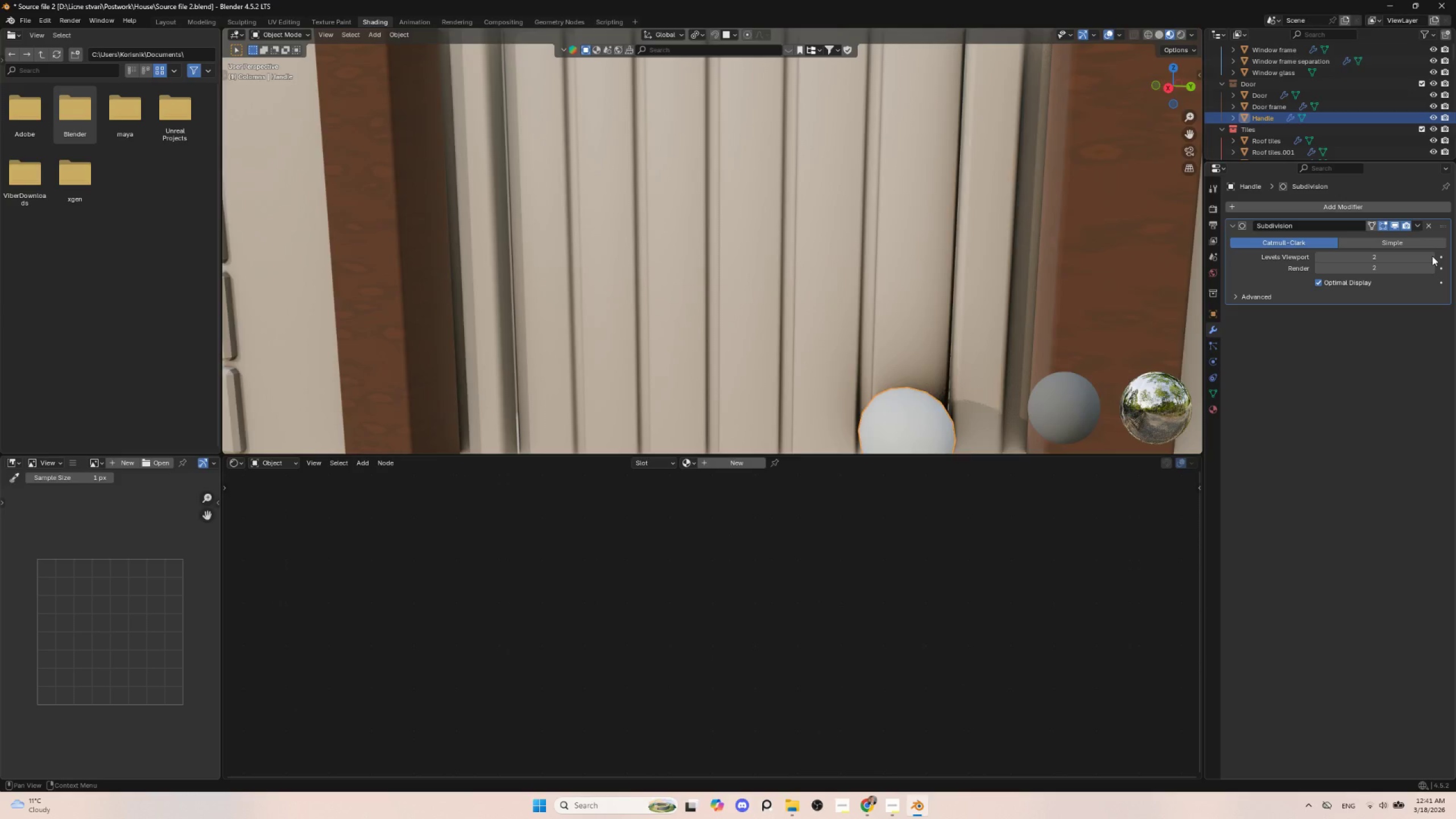 
scroll: coordinate [951, 315], scroll_direction: down, amount: 3.0
 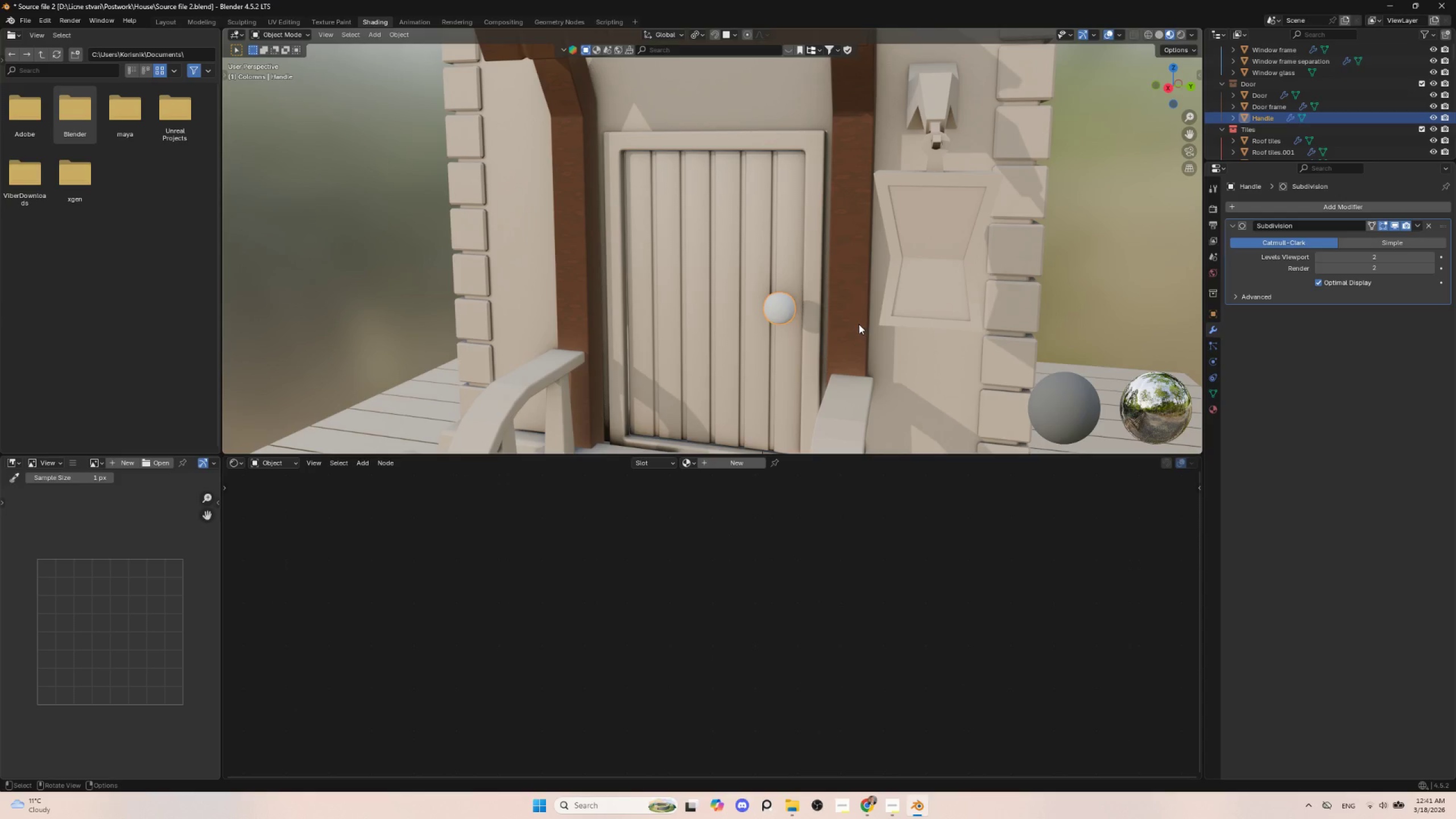 
hold_key(key=ShiftLeft, duration=0.39)
scroll: coordinate [857, 324], scroll_direction: up, amount: 2.0
 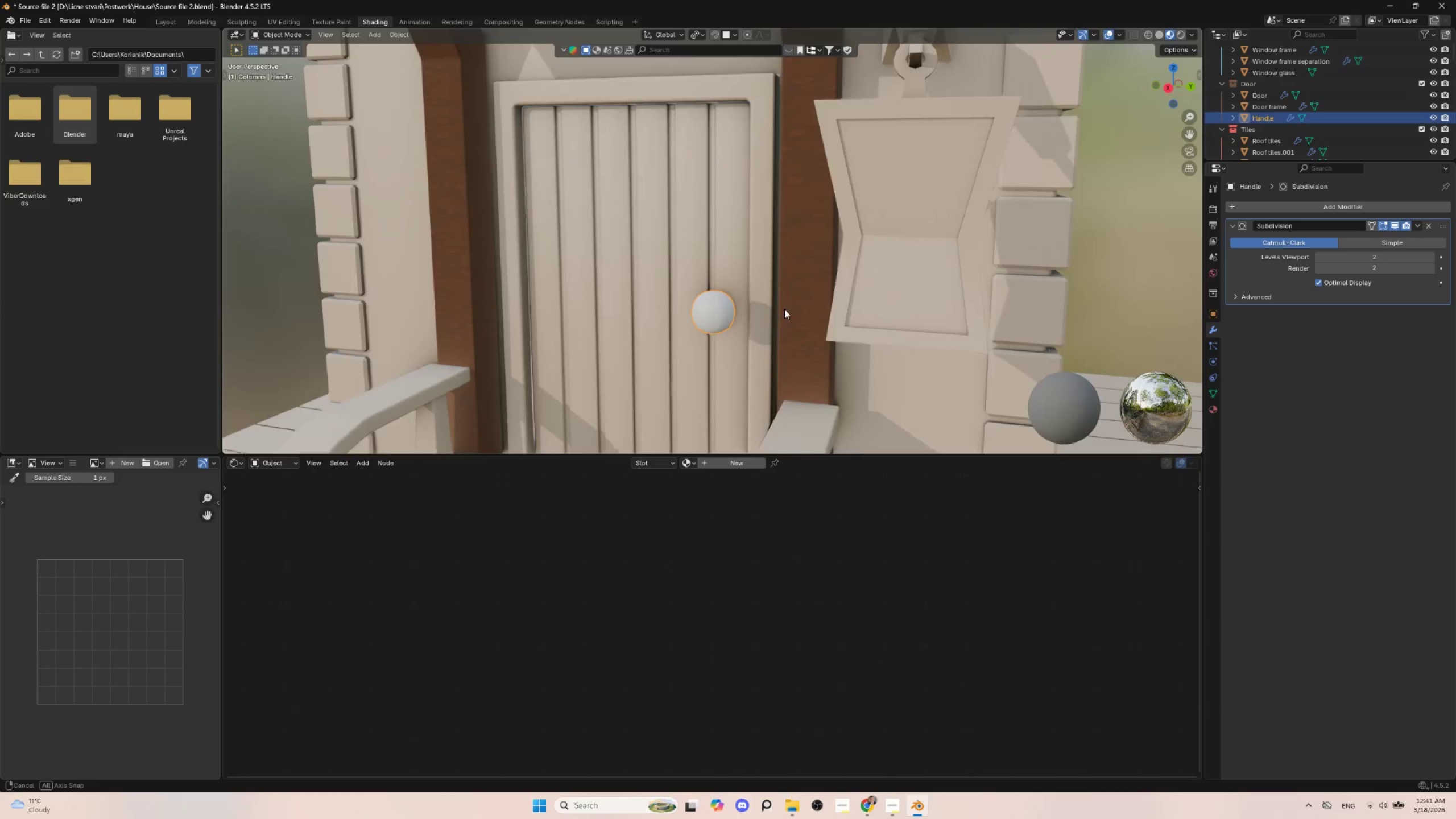 
hold_key(key=AltLeft, duration=0.44)
 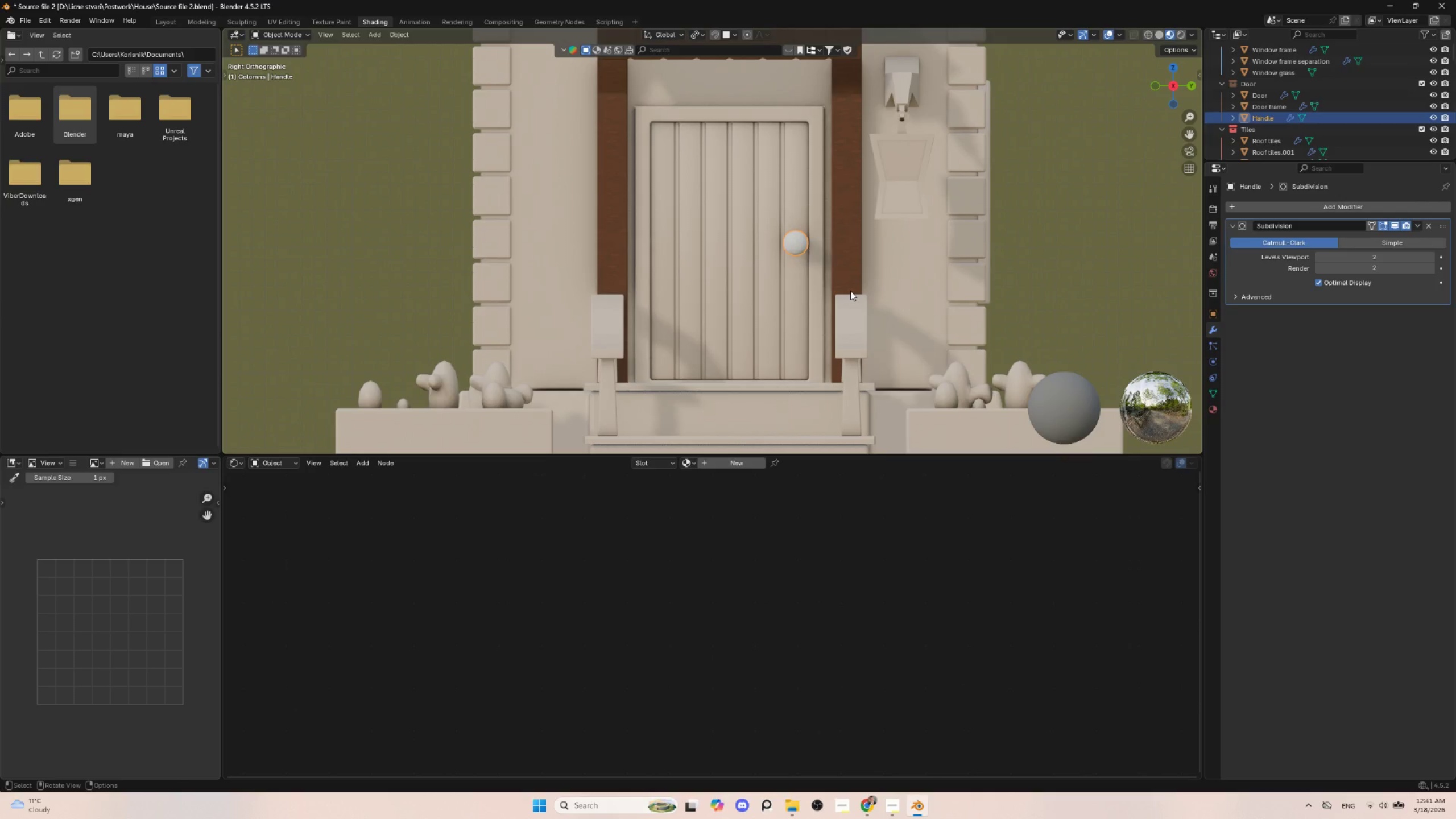 
key(S)
 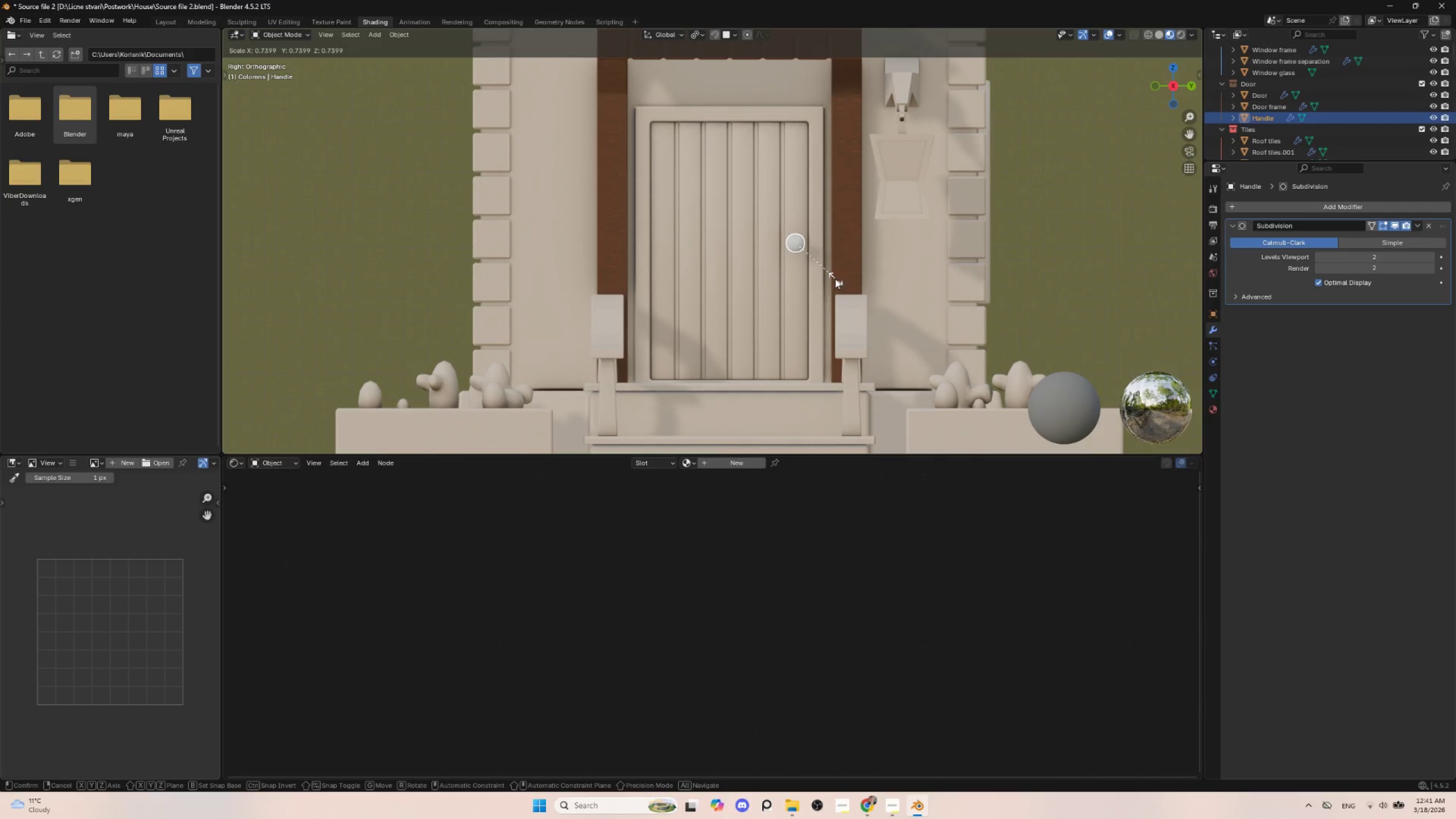 
left_click([834, 278])
 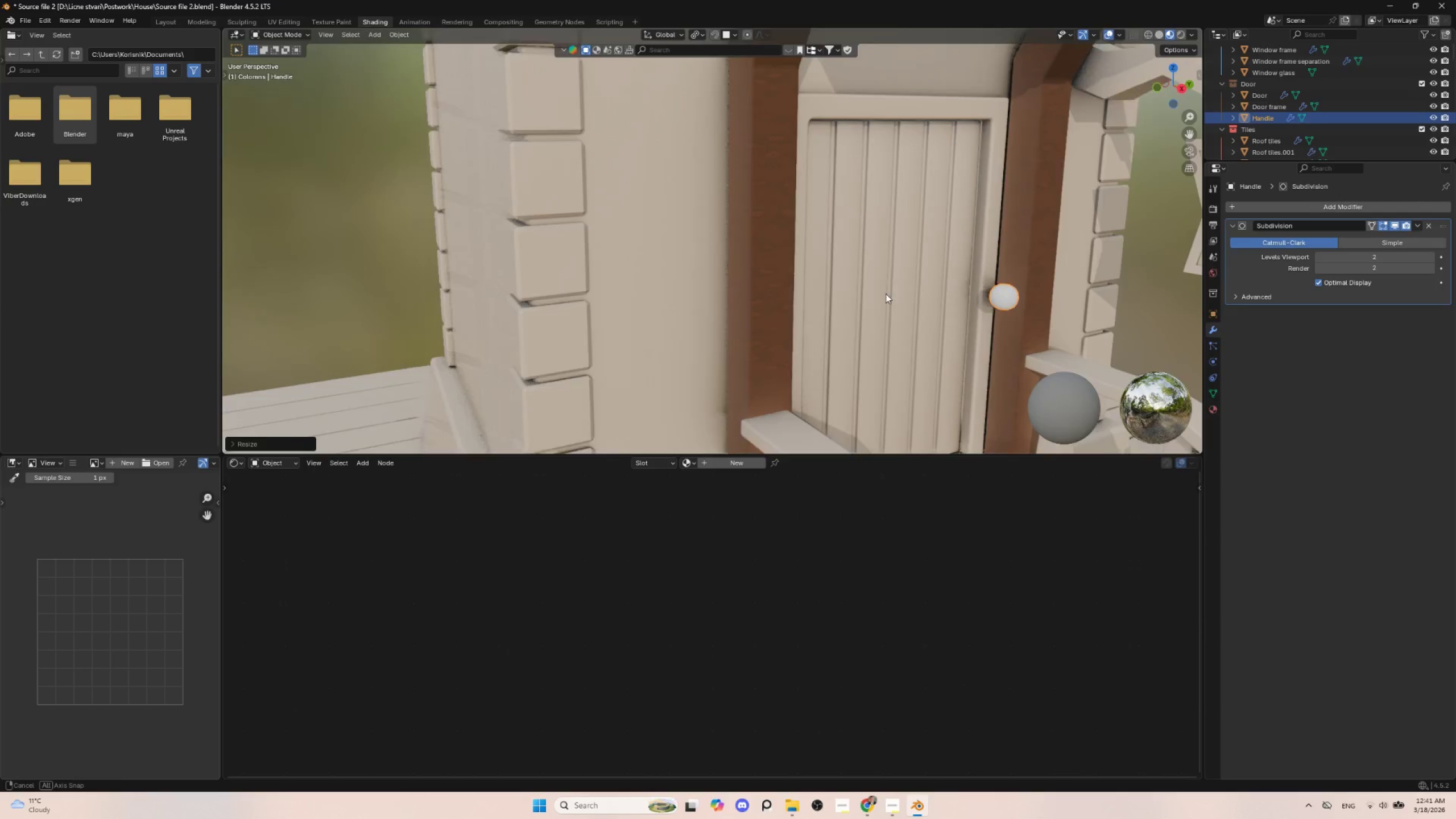 
hold_key(key=ShiftLeft, duration=0.45)
 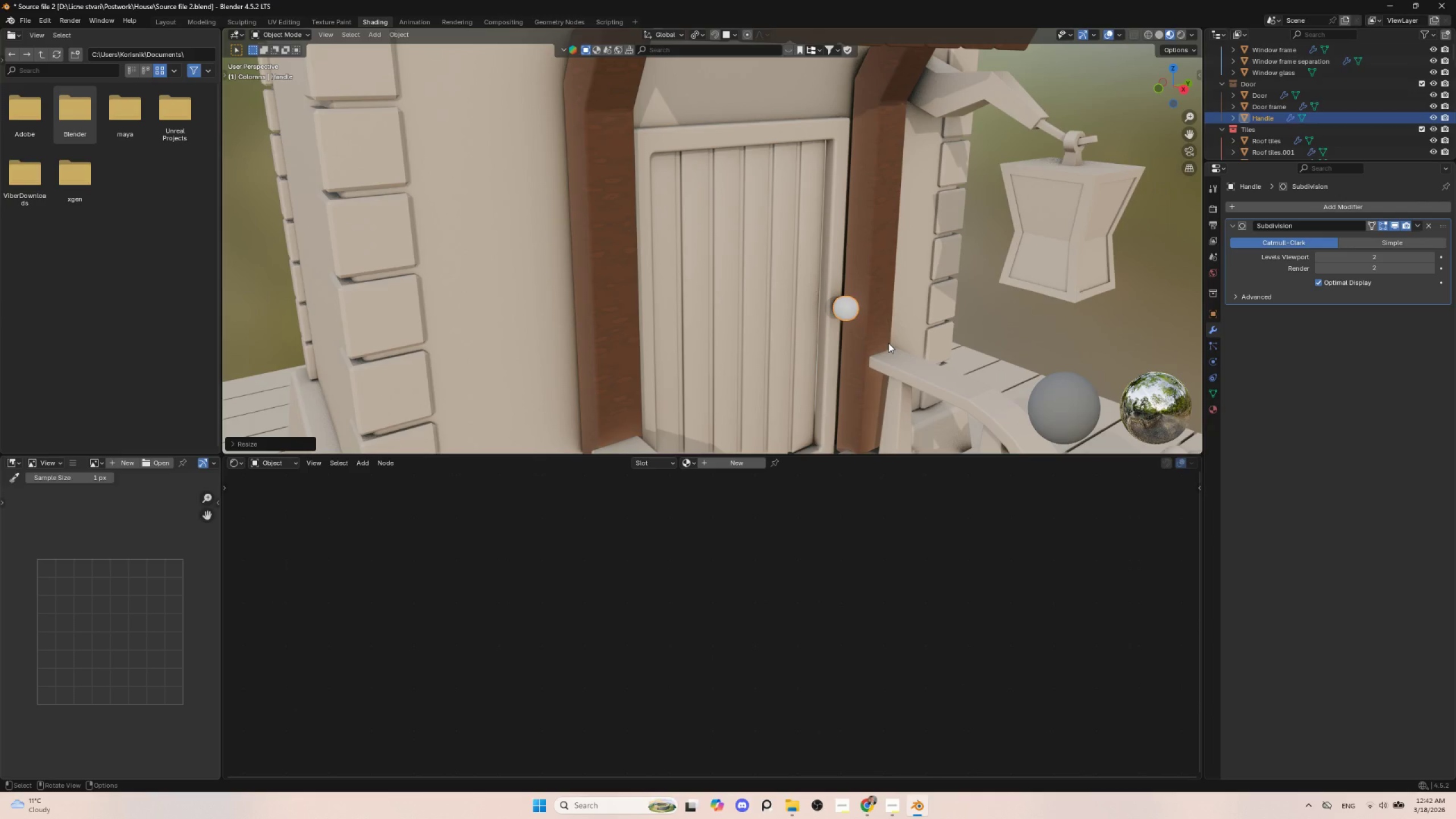 
type(gyx)
 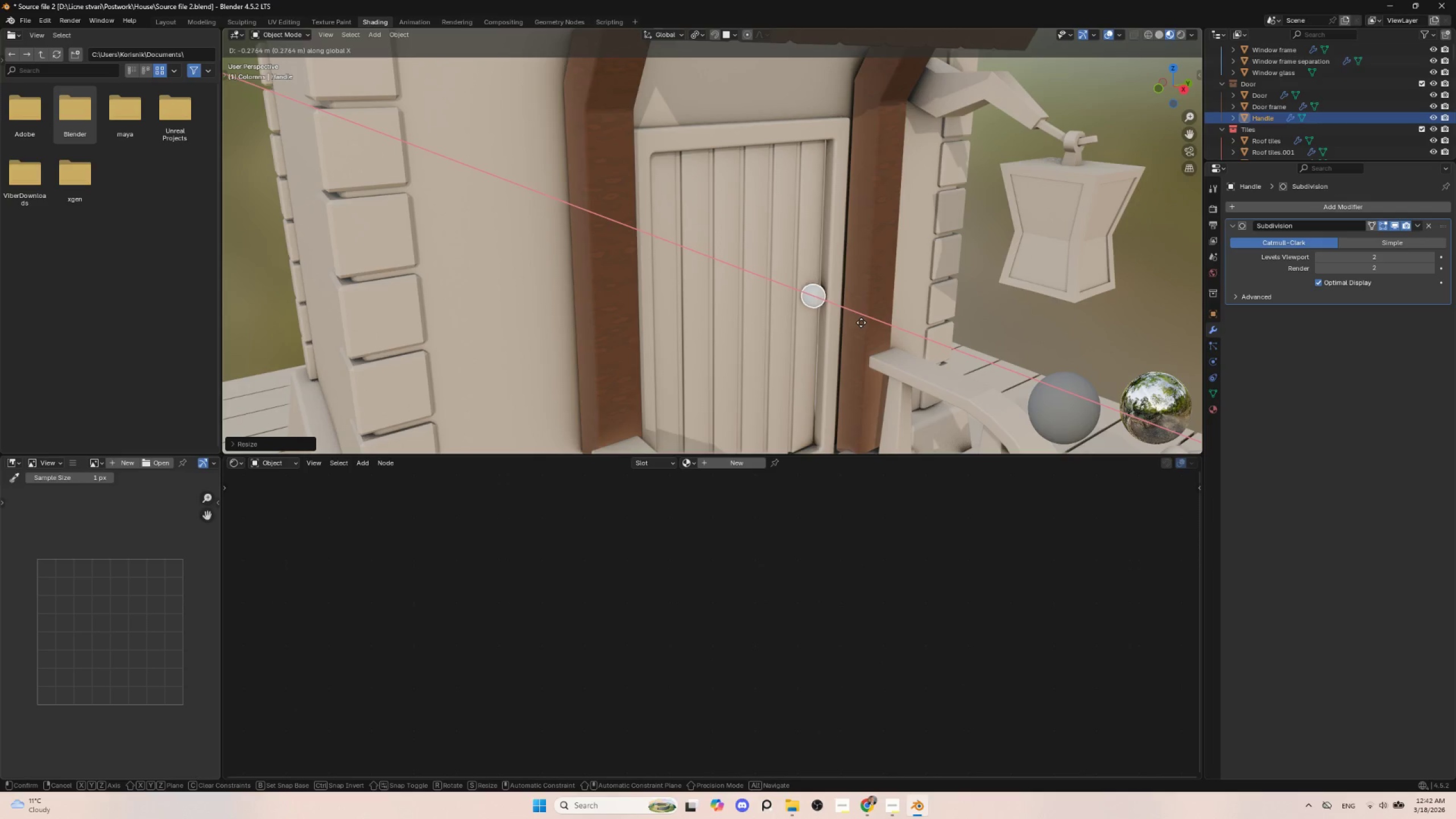 
wait(5.98)
 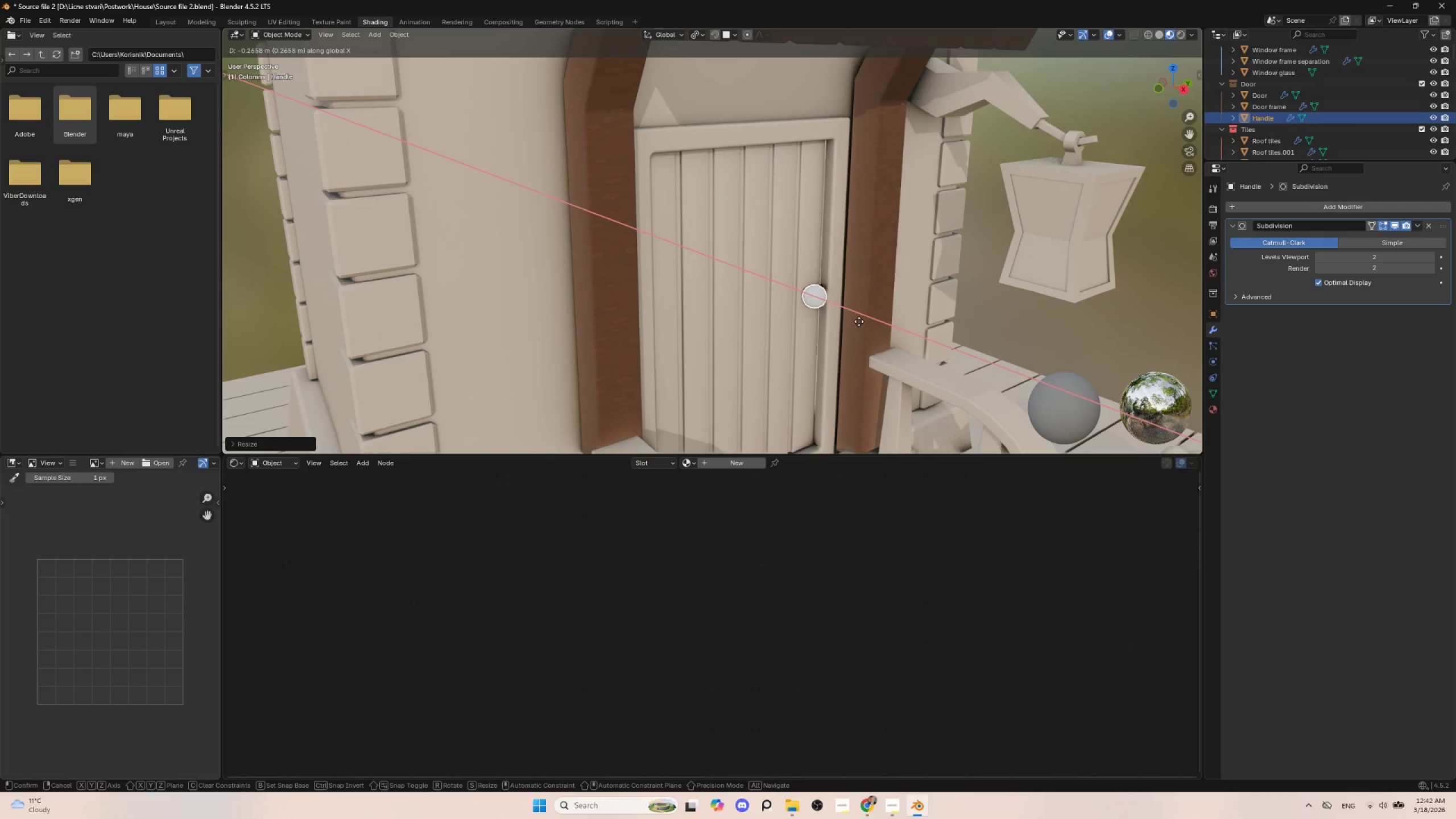 
left_click([864, 325])
 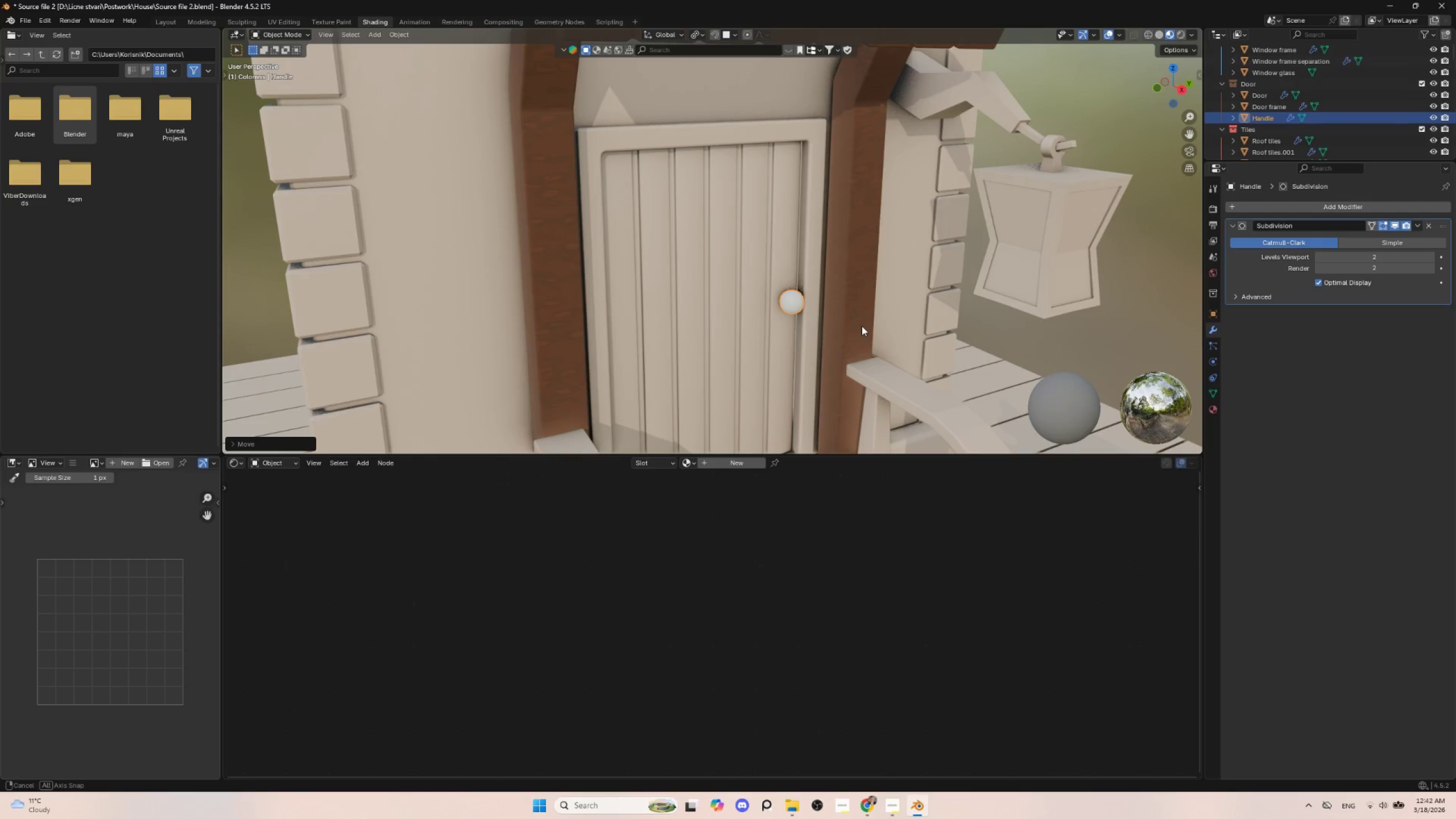 
key(NumpadDivide)
 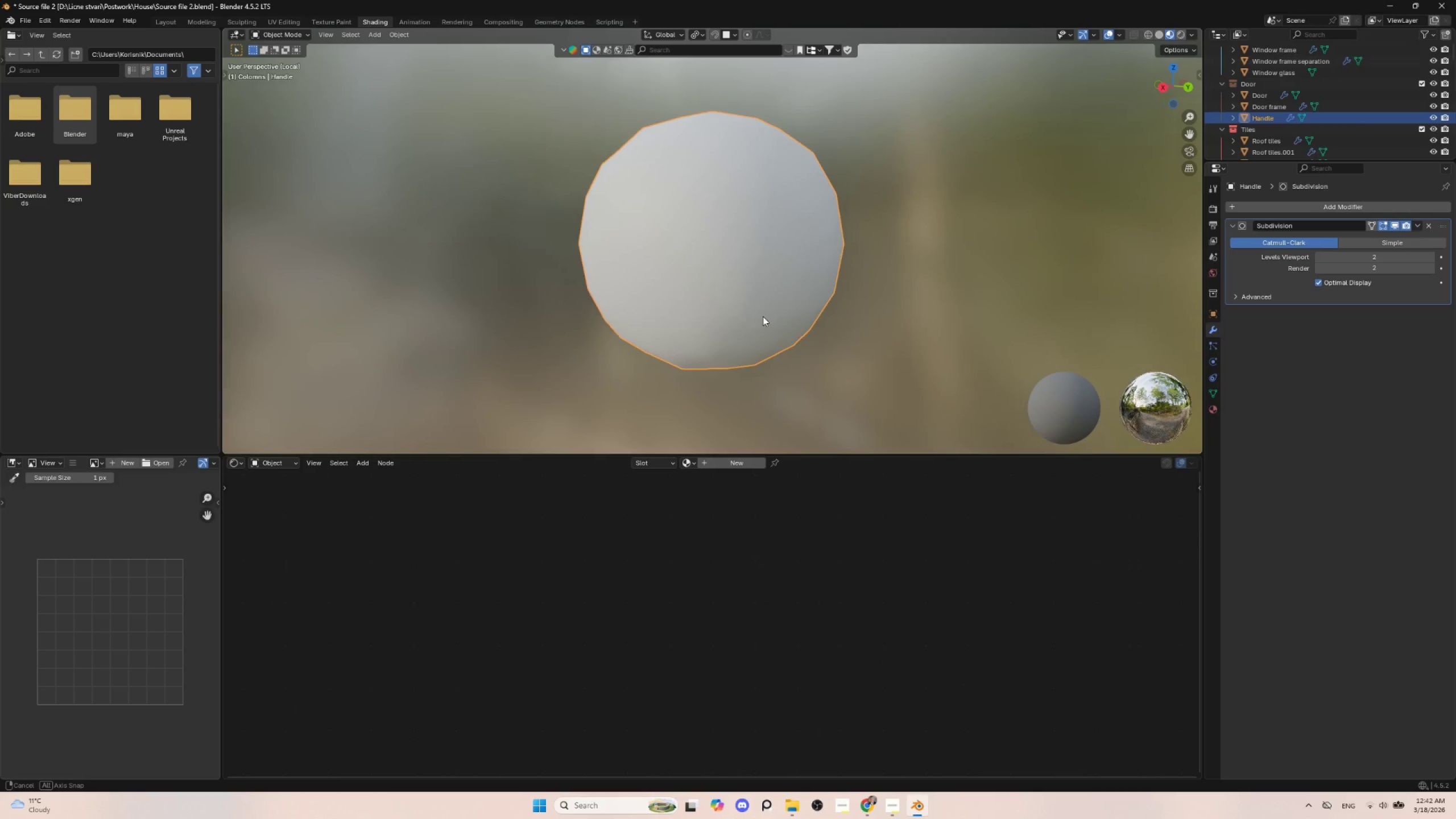 
key(NumpadDivide)
 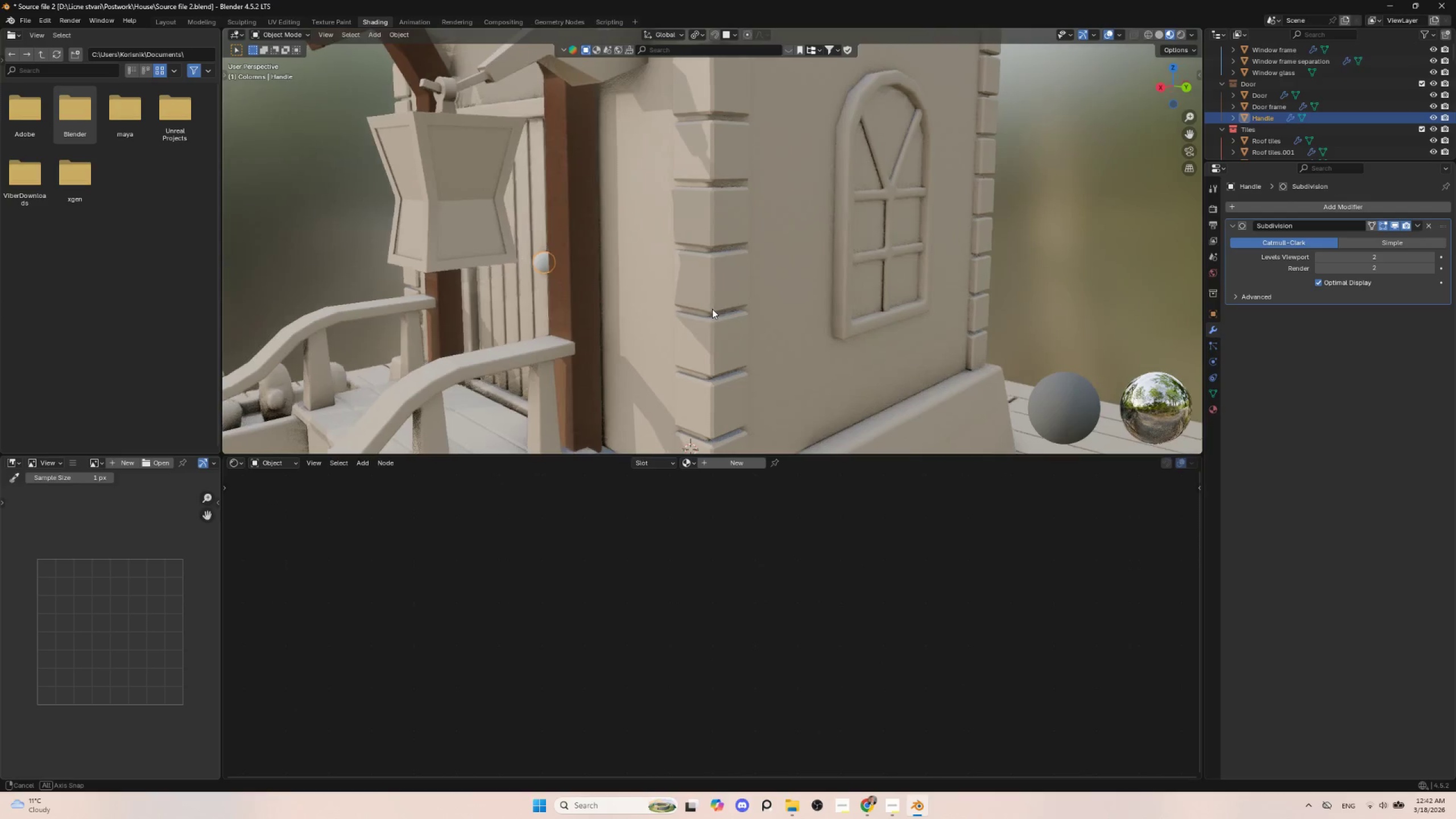 
hold_key(key=AltLeft, duration=0.55)
 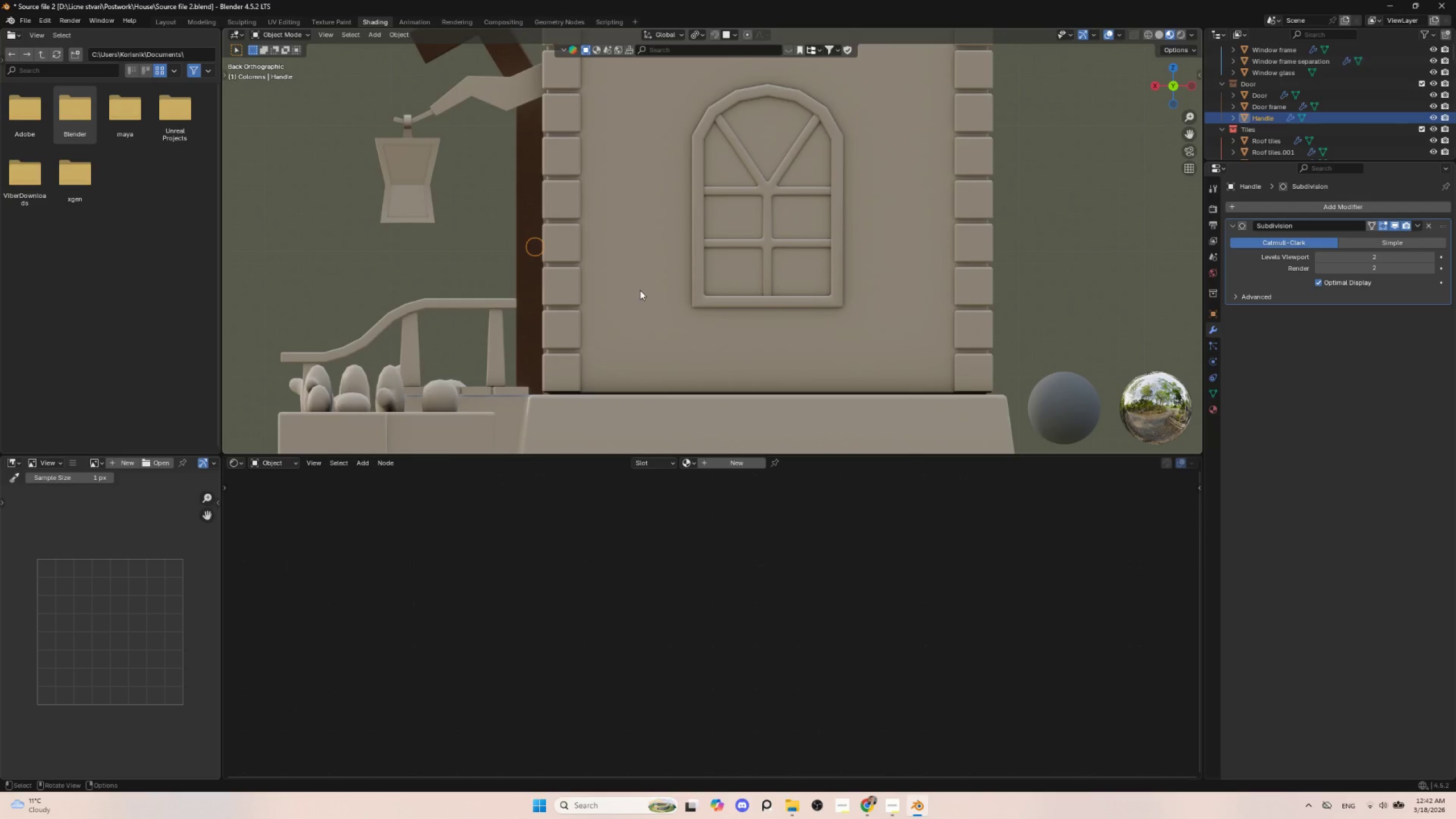 
key(NumpadDivide)
 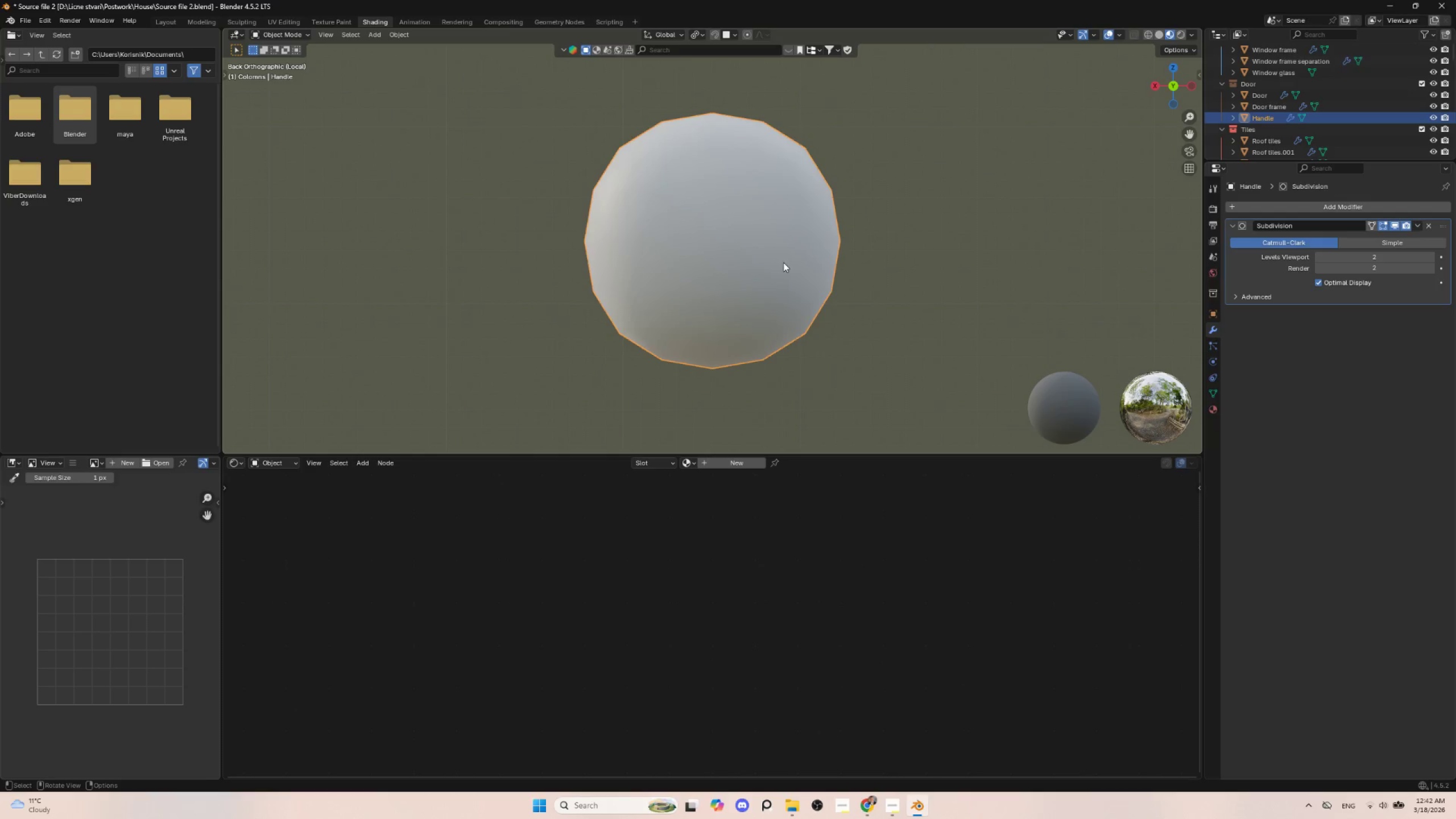 
scroll: coordinate [784, 265], scroll_direction: down, amount: 2.0
 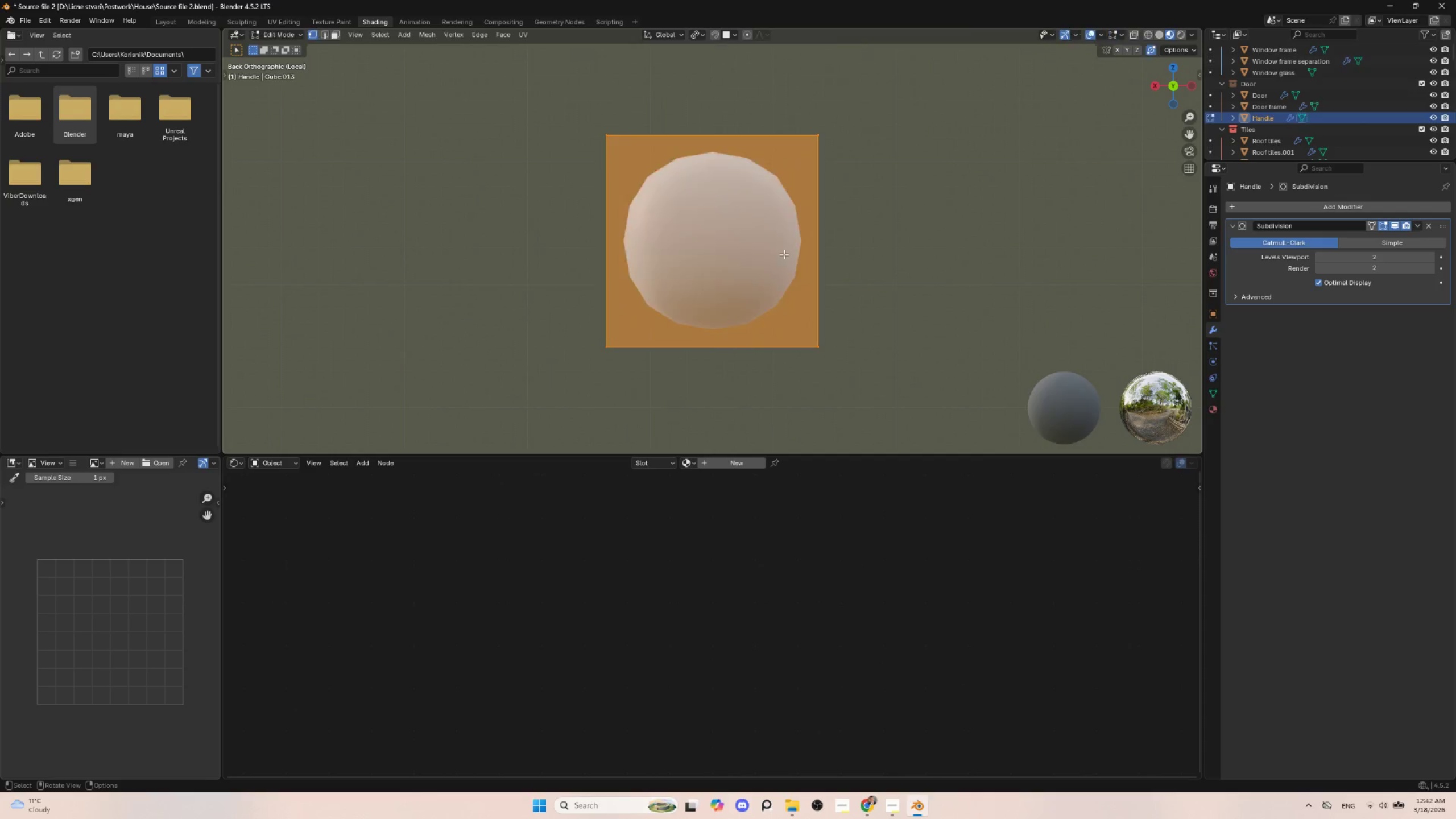 
key(Tab)
 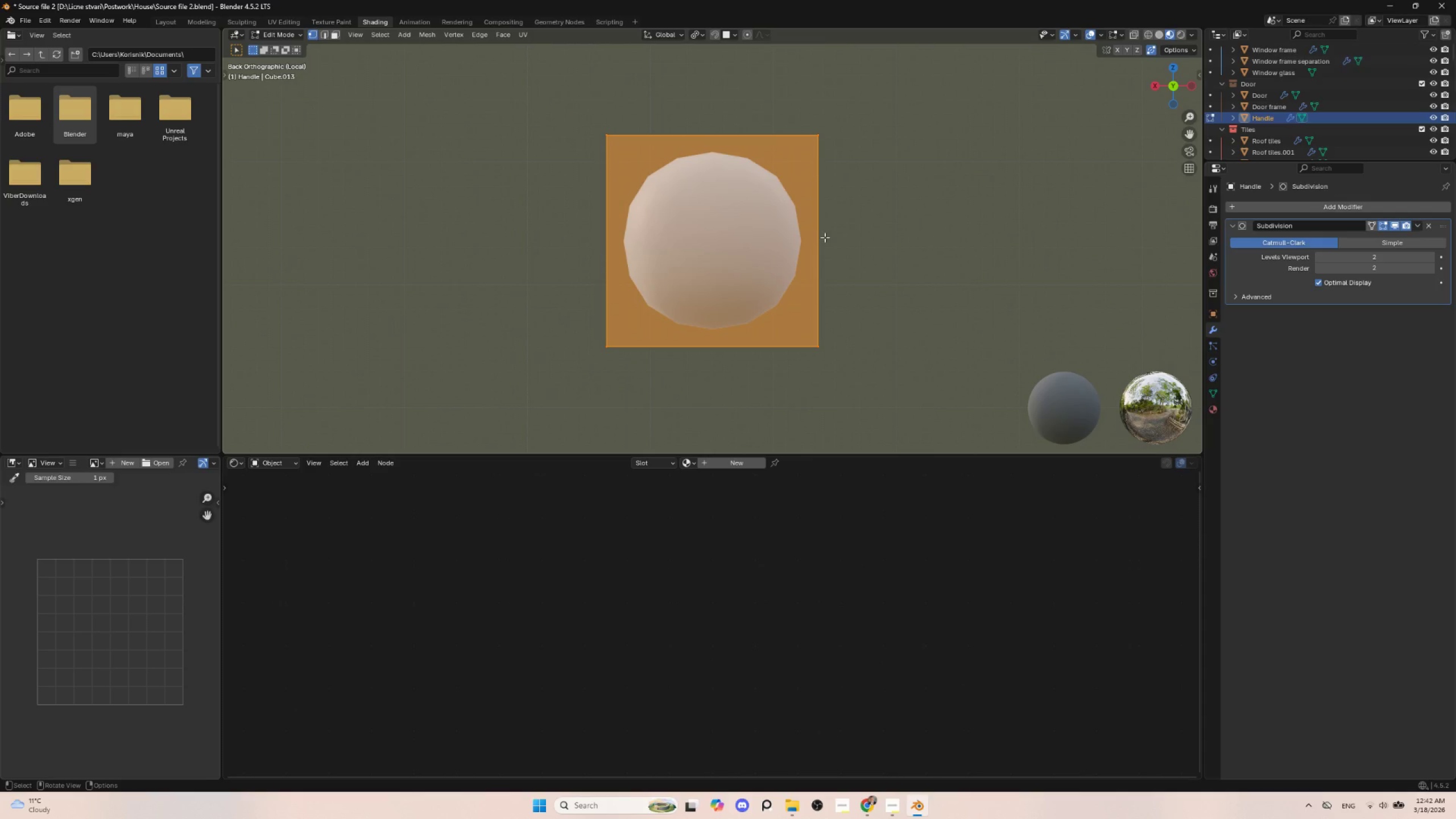 
key(Tab)
 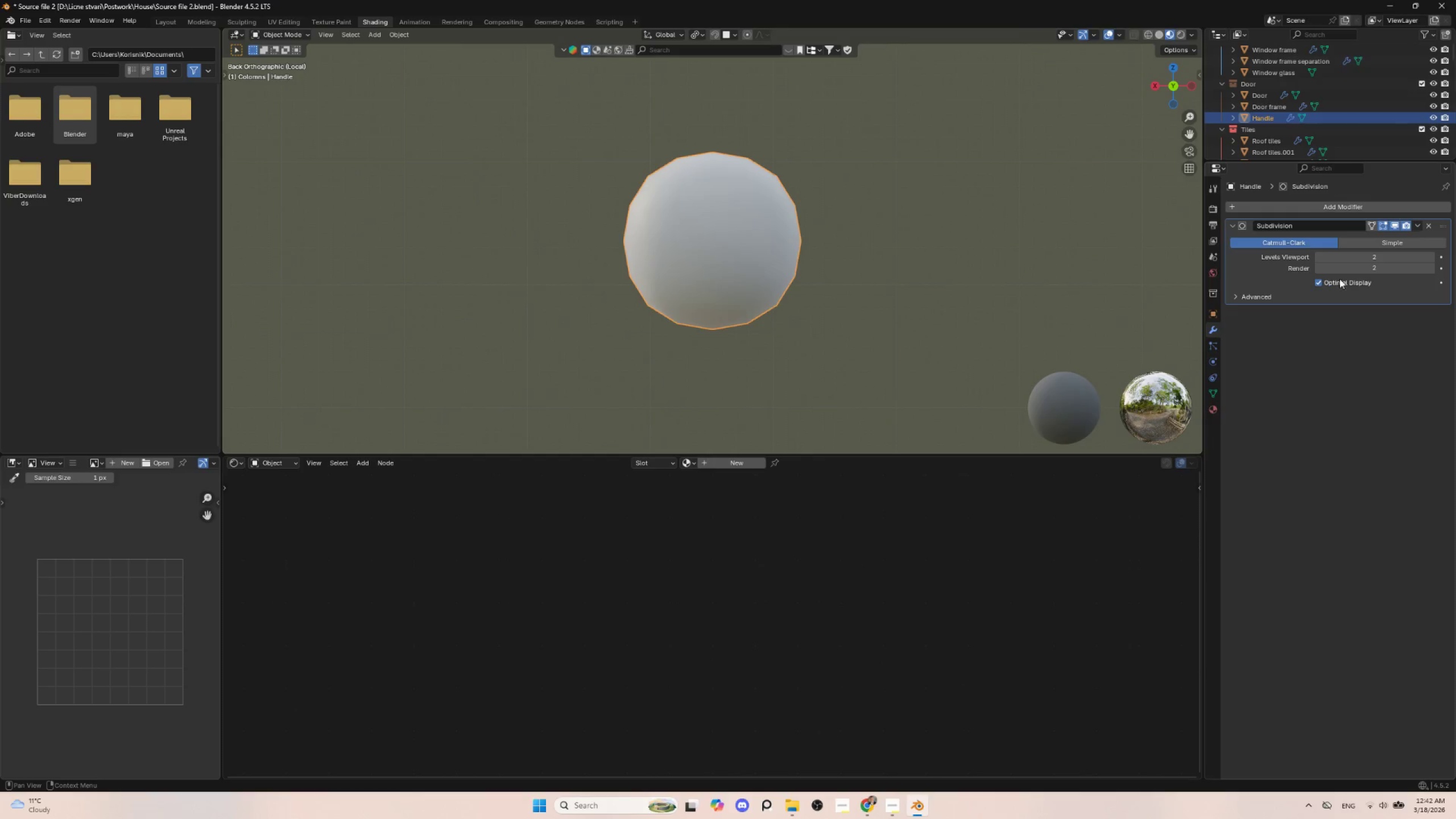 
key(Control+A)
 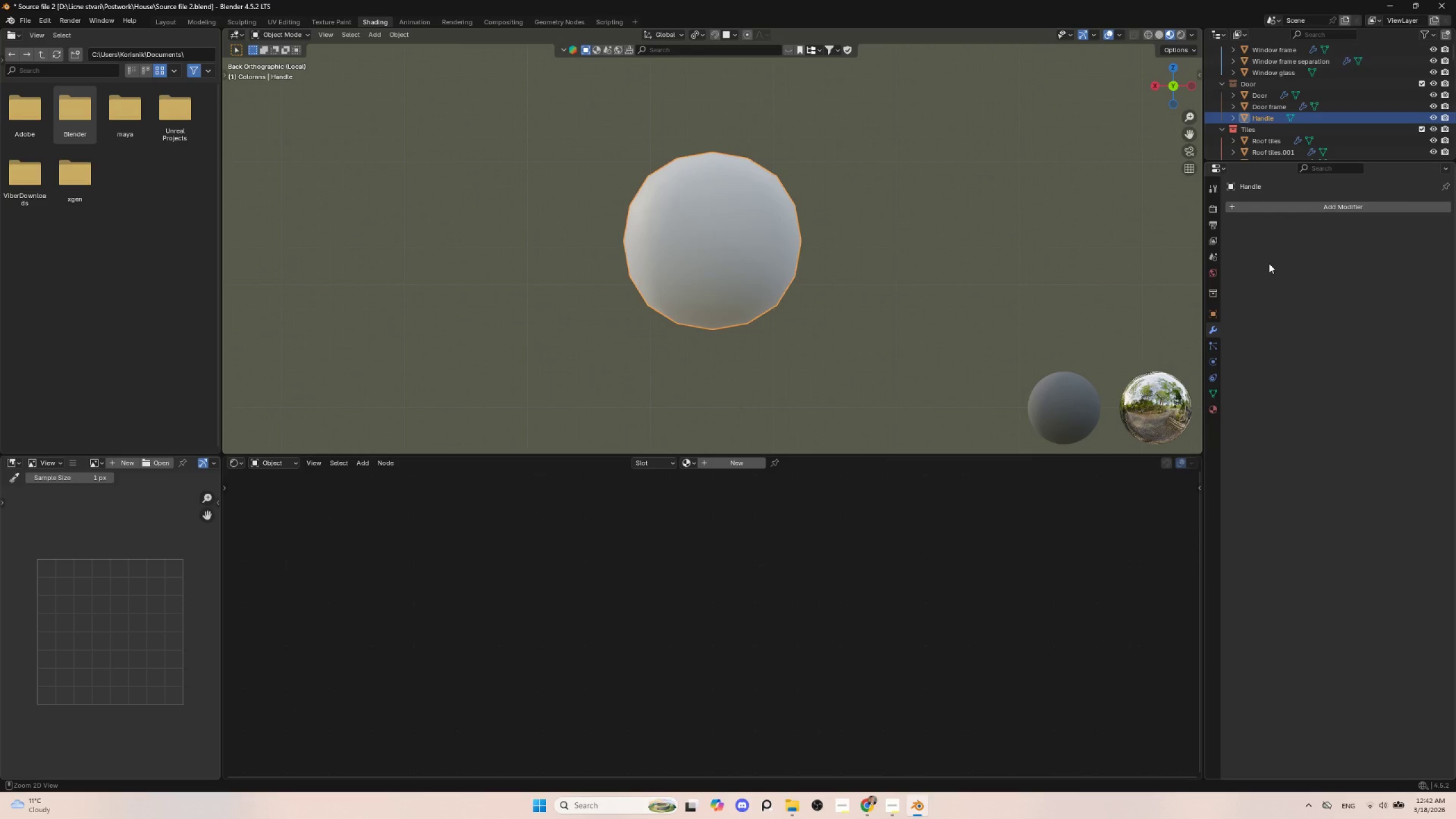 
key(Tab)
 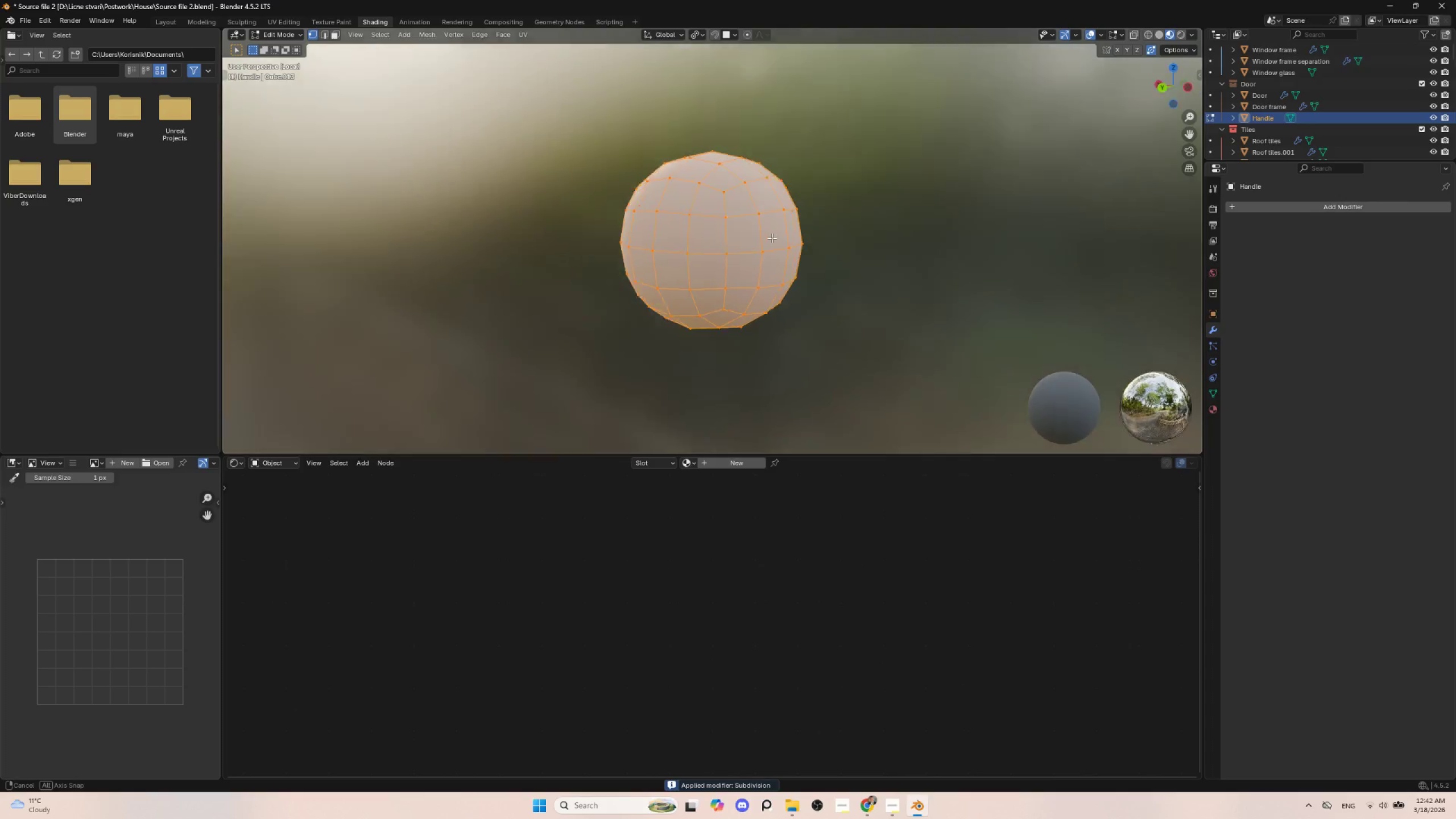 
left_click([757, 239])
 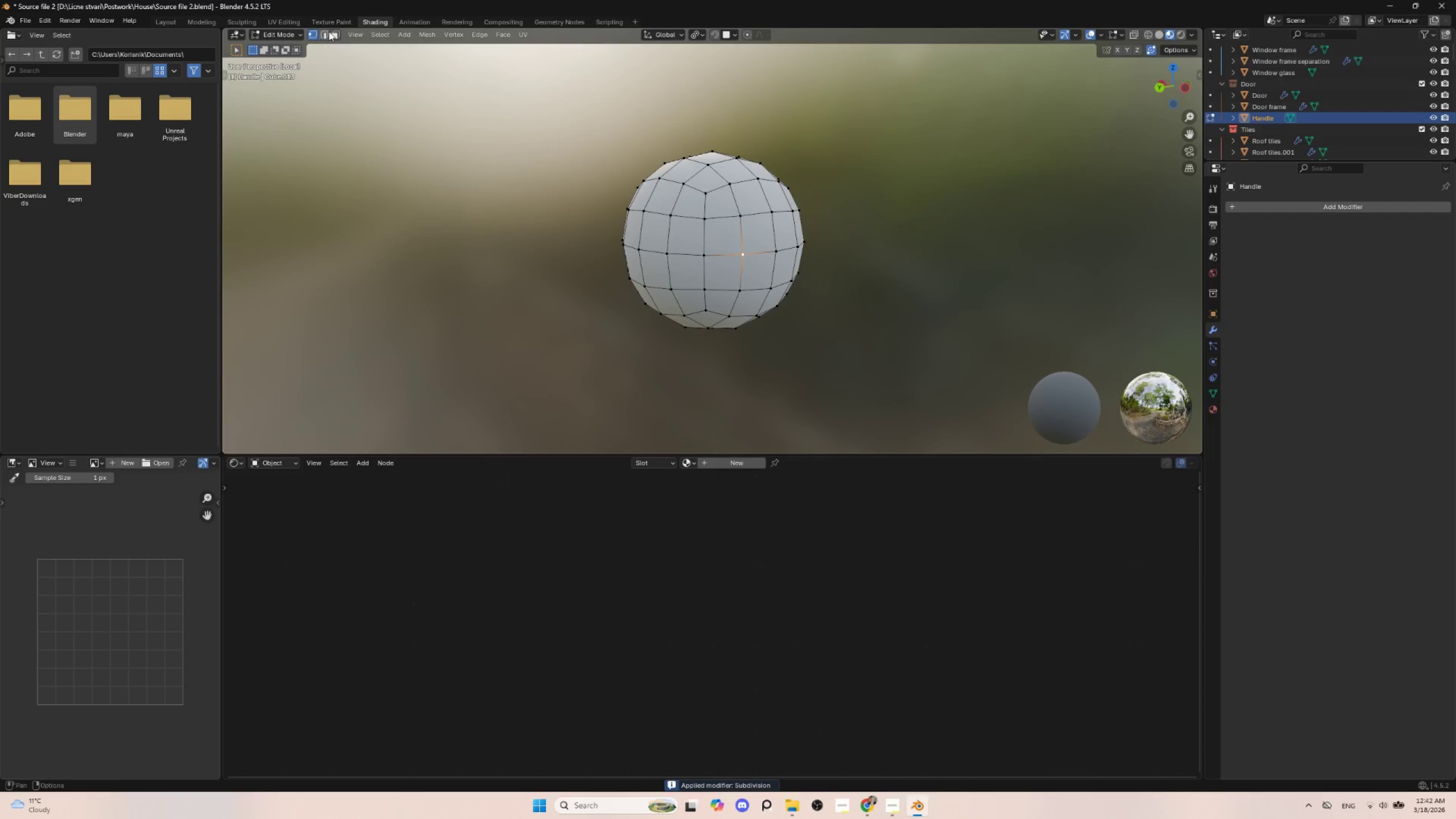 
left_click([334, 34])
 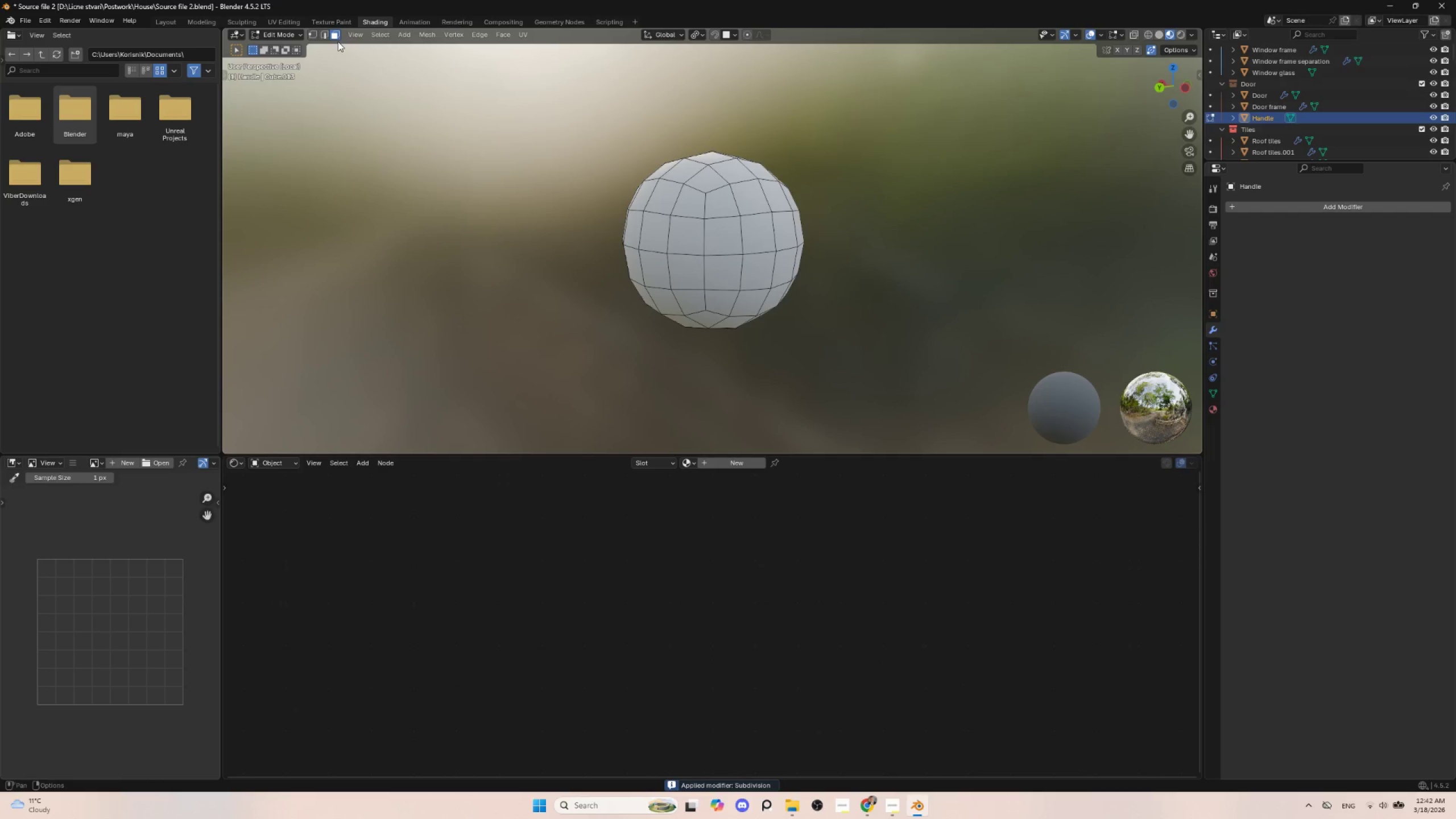 
left_click([771, 233])
 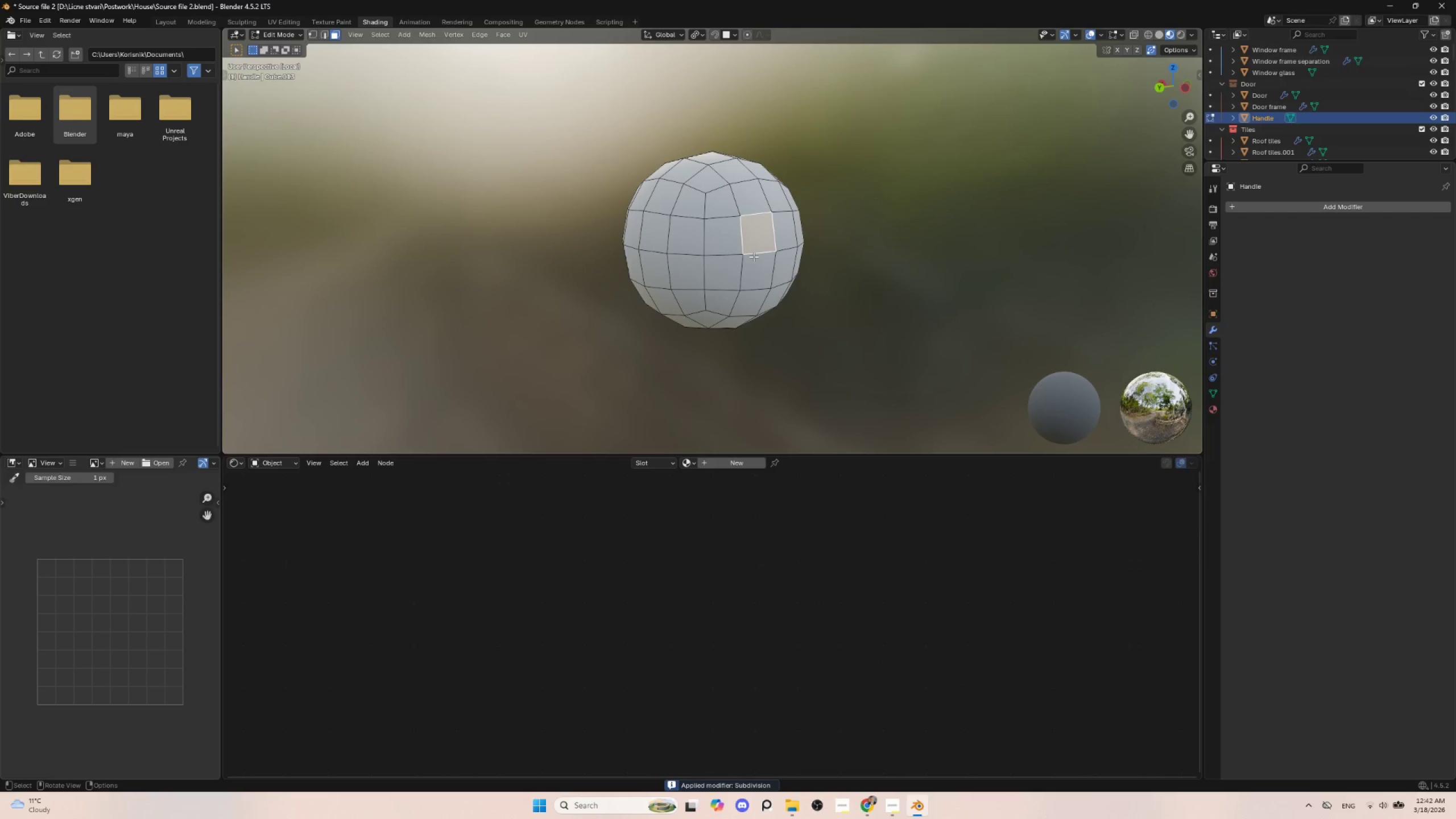 
hold_key(key=ShiftLeft, duration=1.05)
double_click([786, 229])
 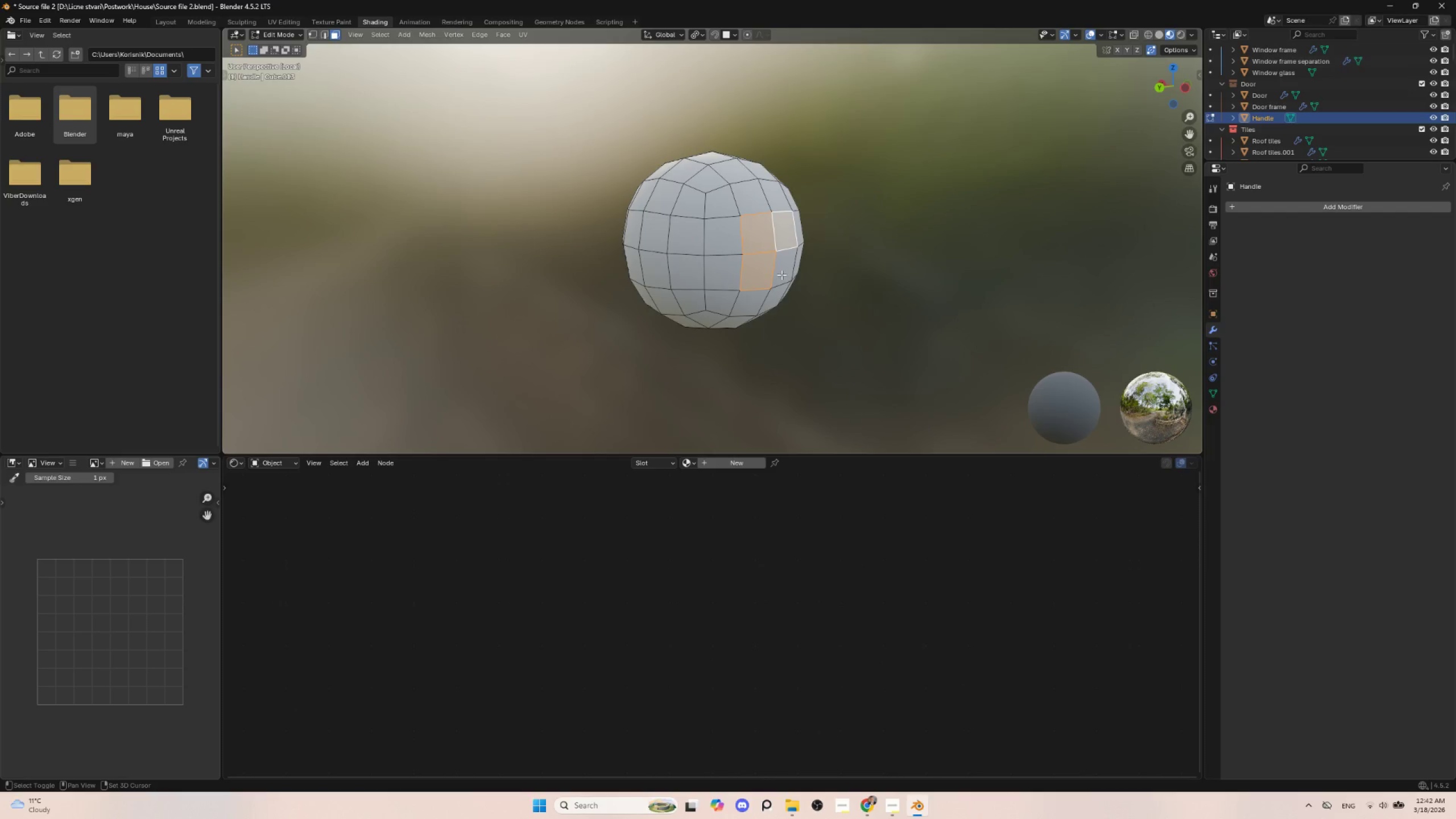 
triple_click([780, 278])
 